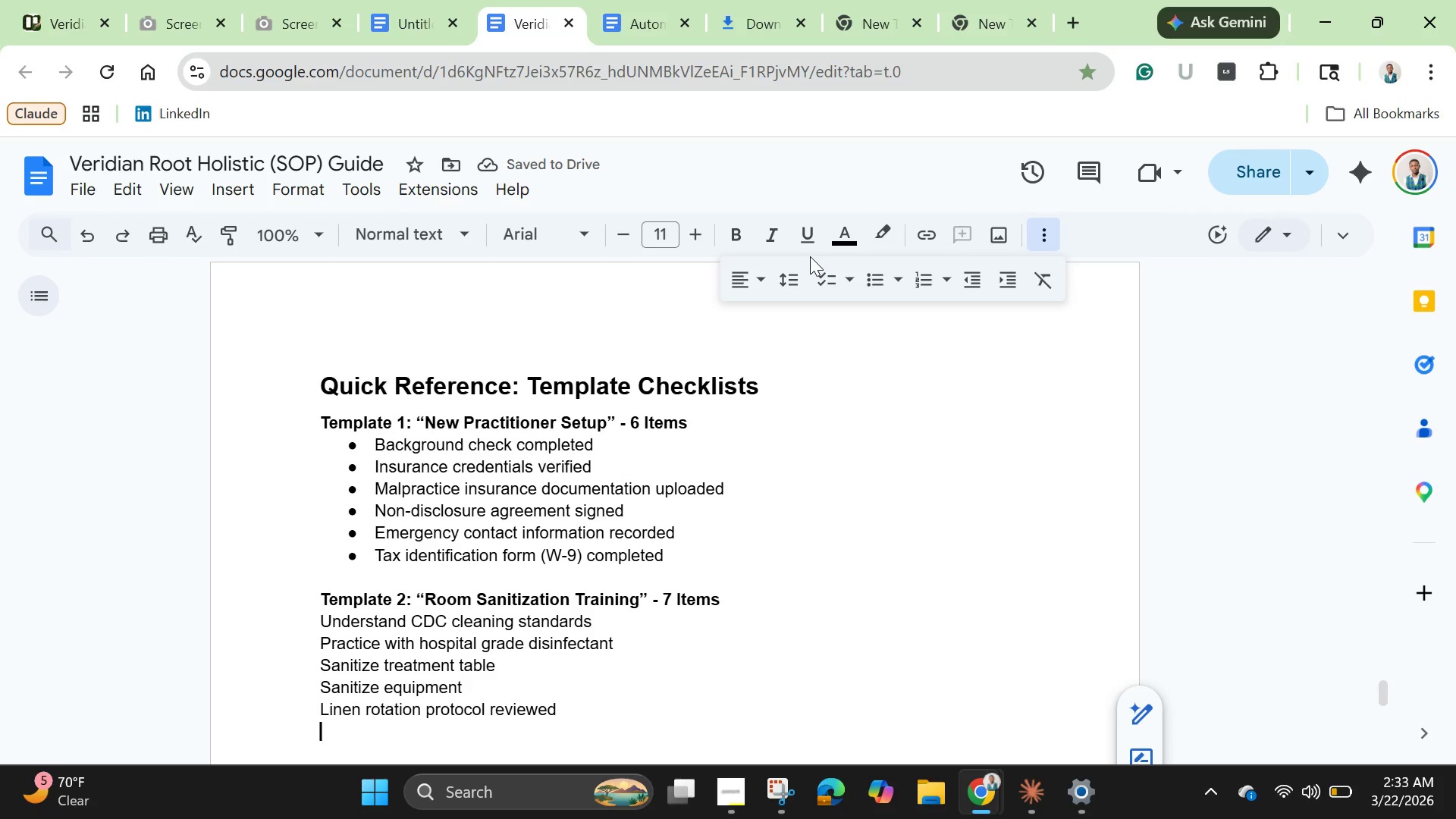 
key(Enter)
 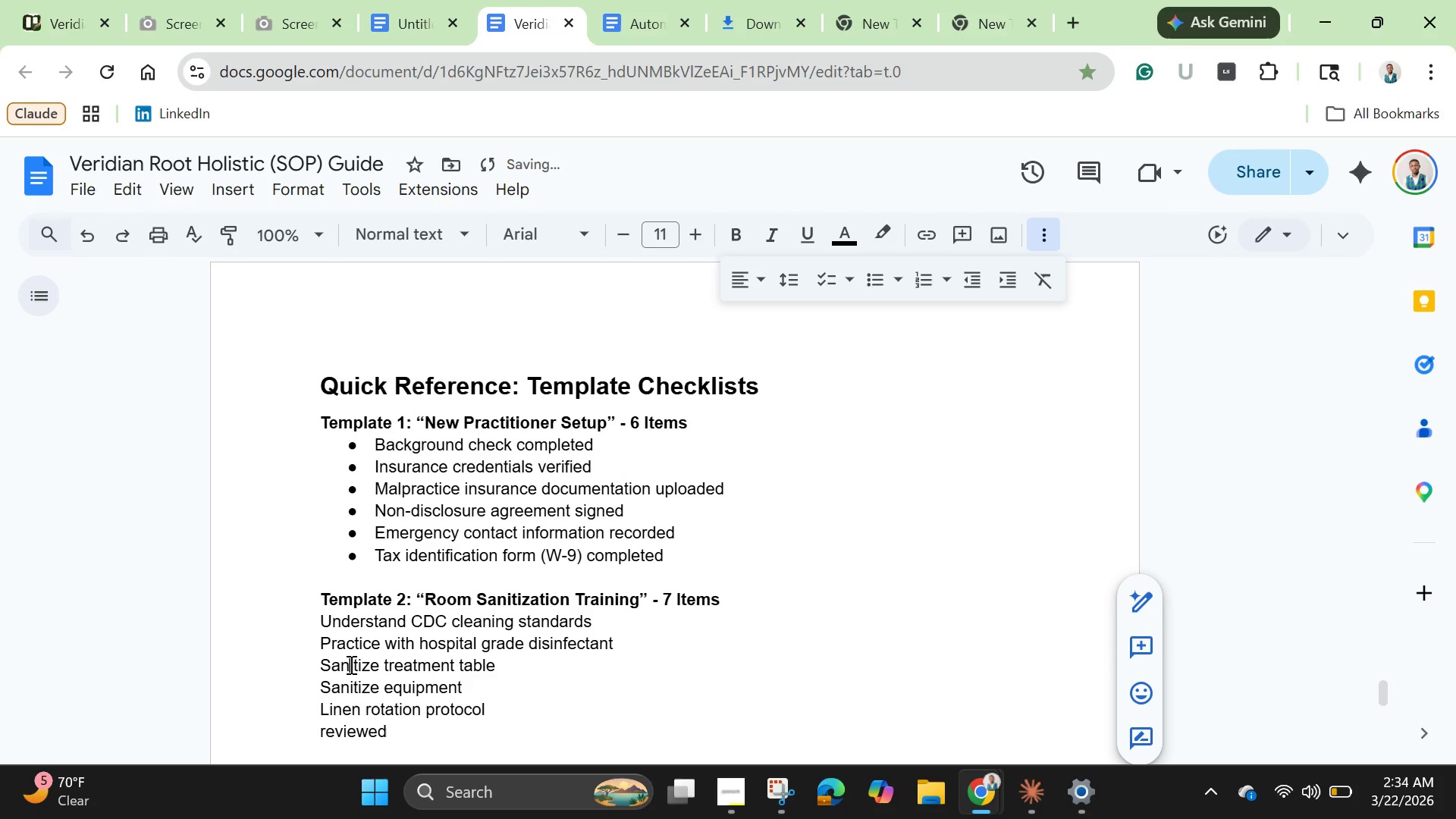 
left_click([350, 664])
 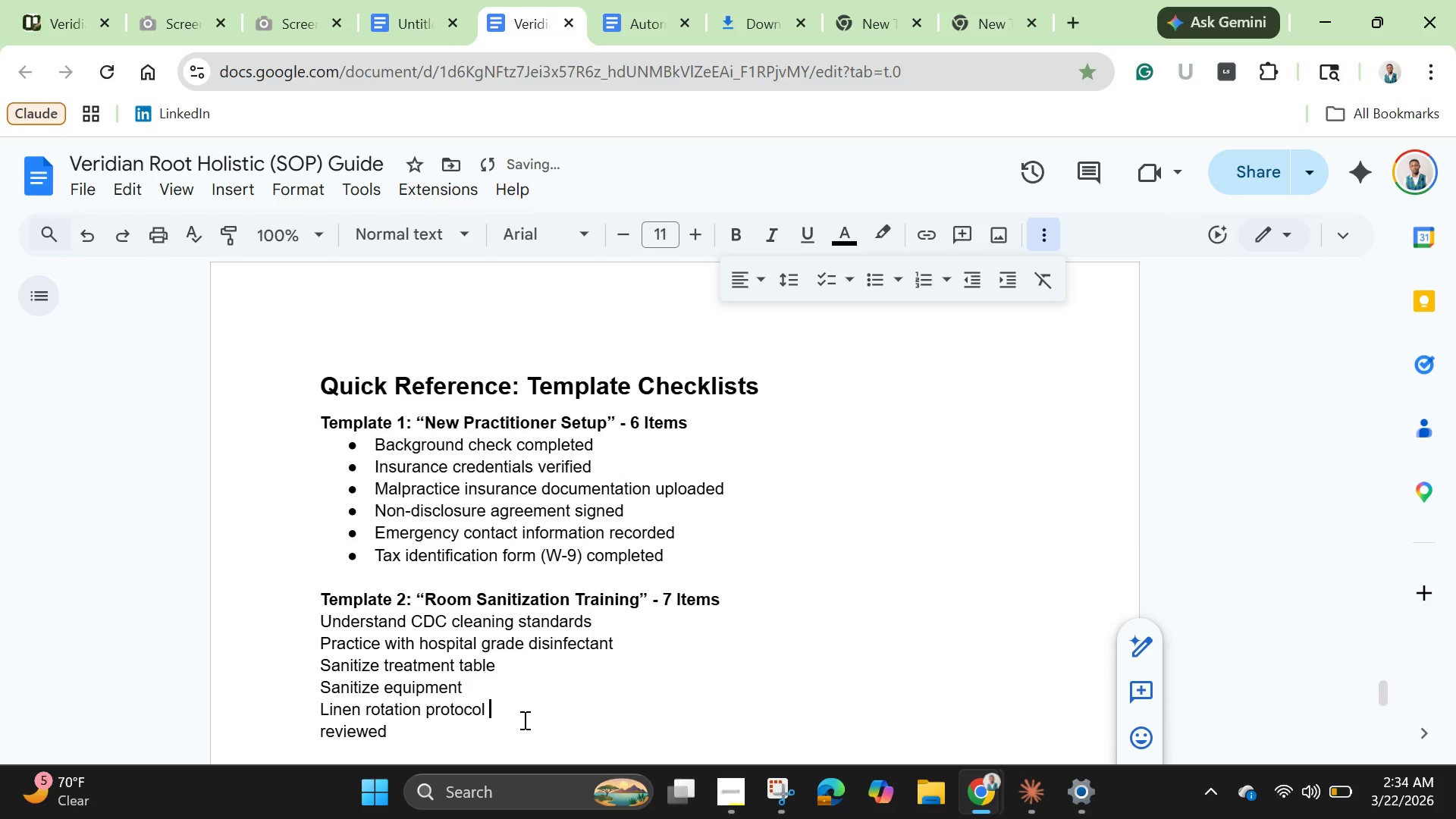 
left_click([523, 720])
 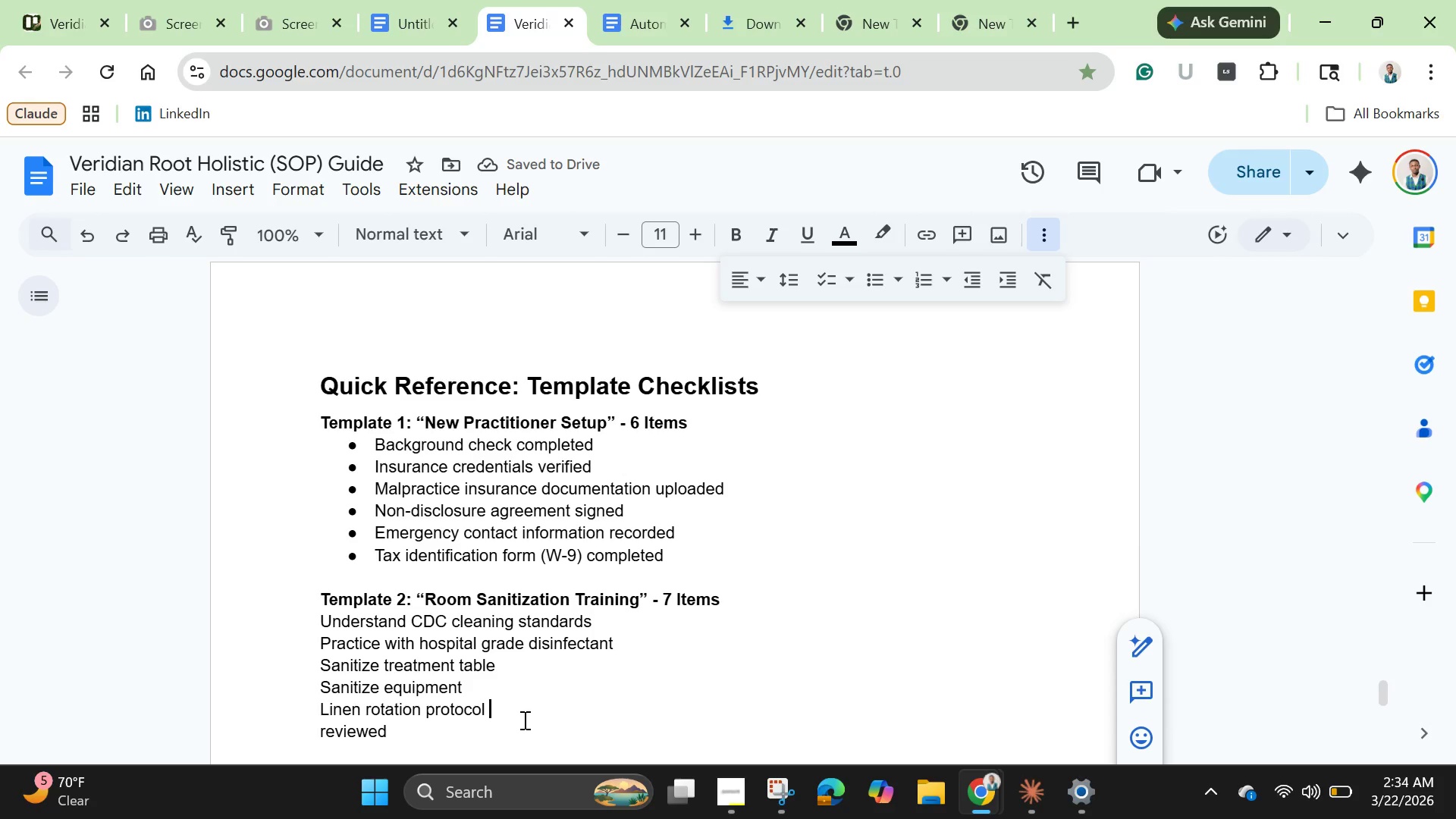 
type(understood)
 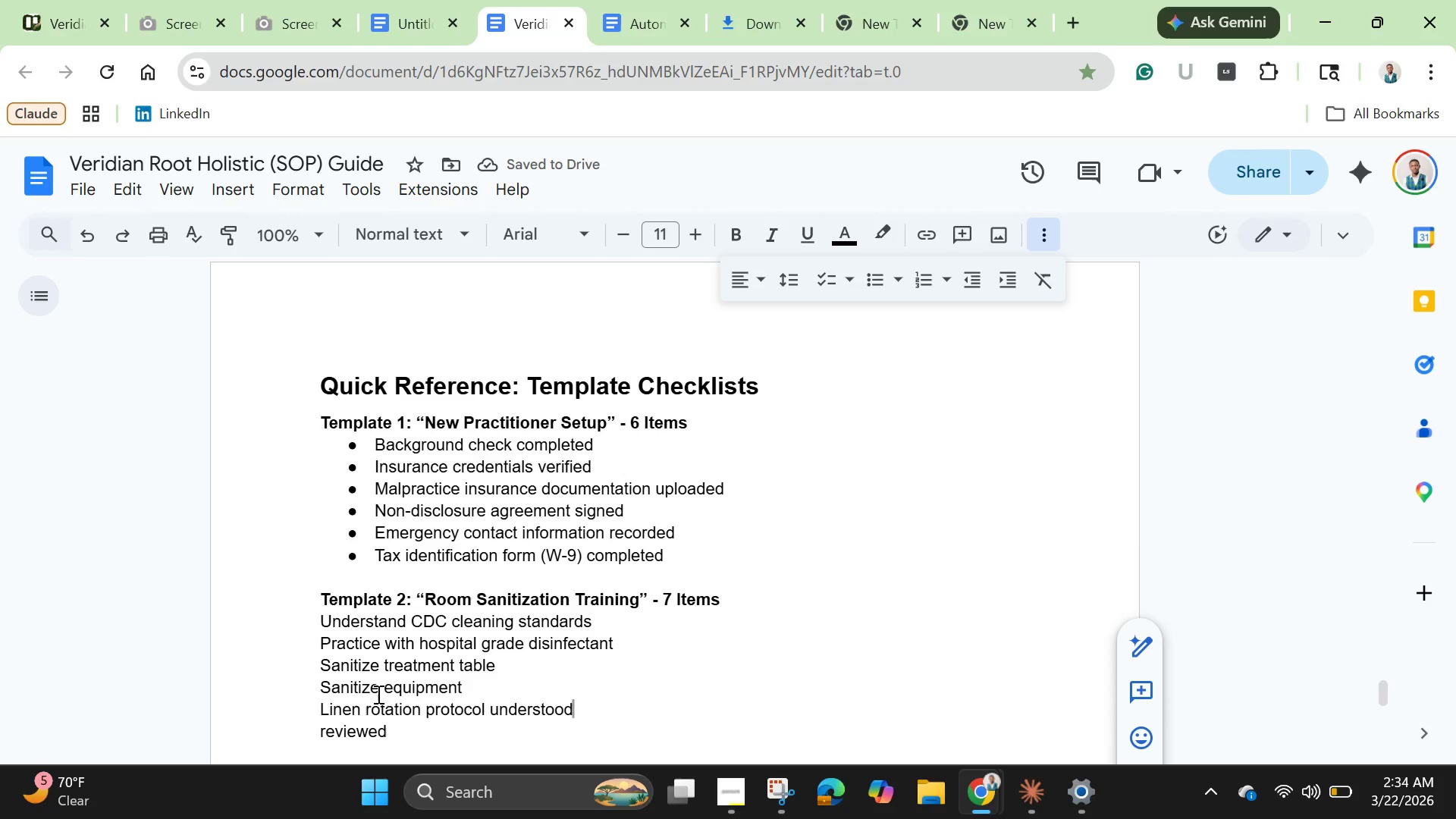 
left_click([319, 731])
 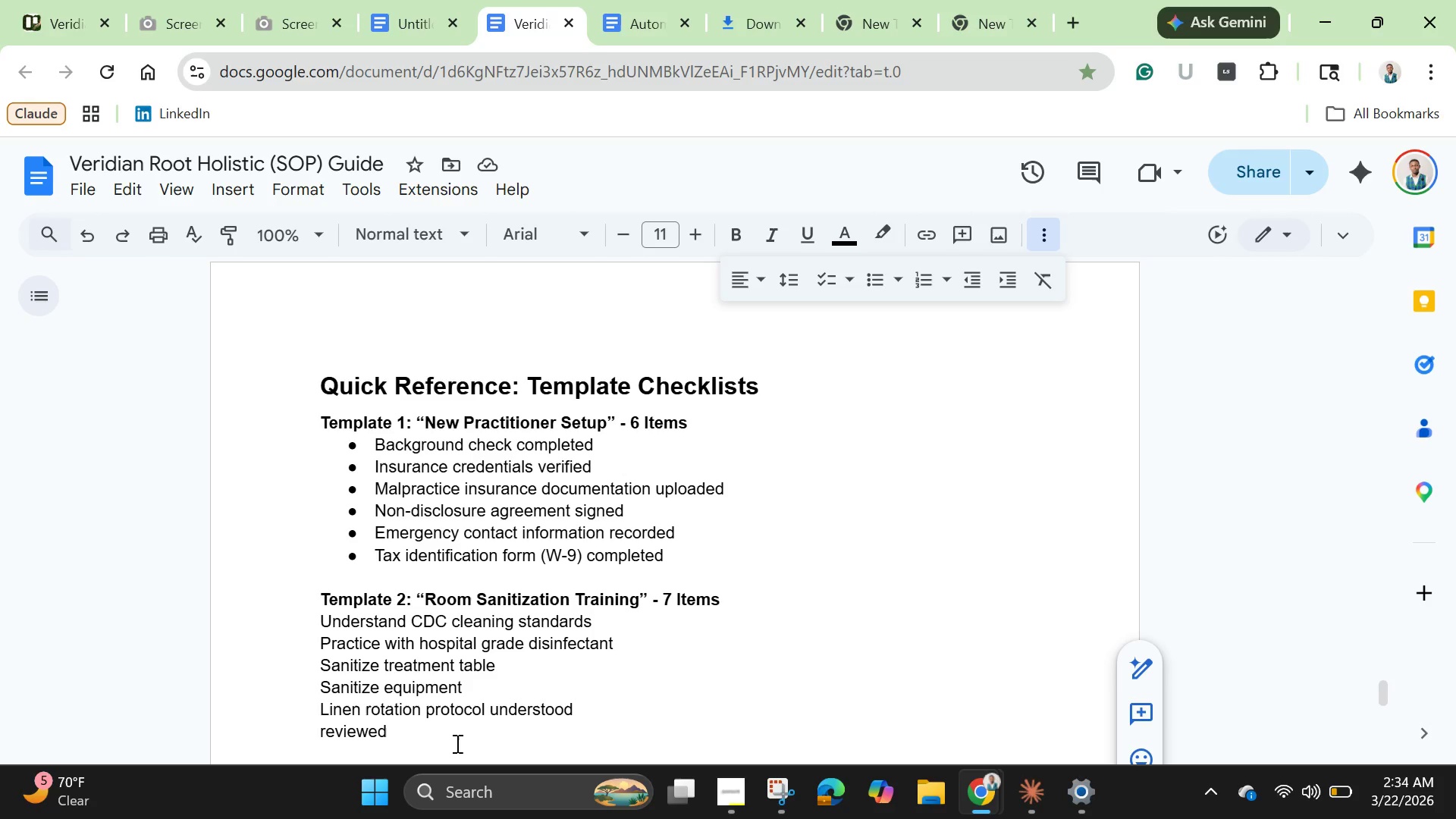 
type(Sharps dispo)
 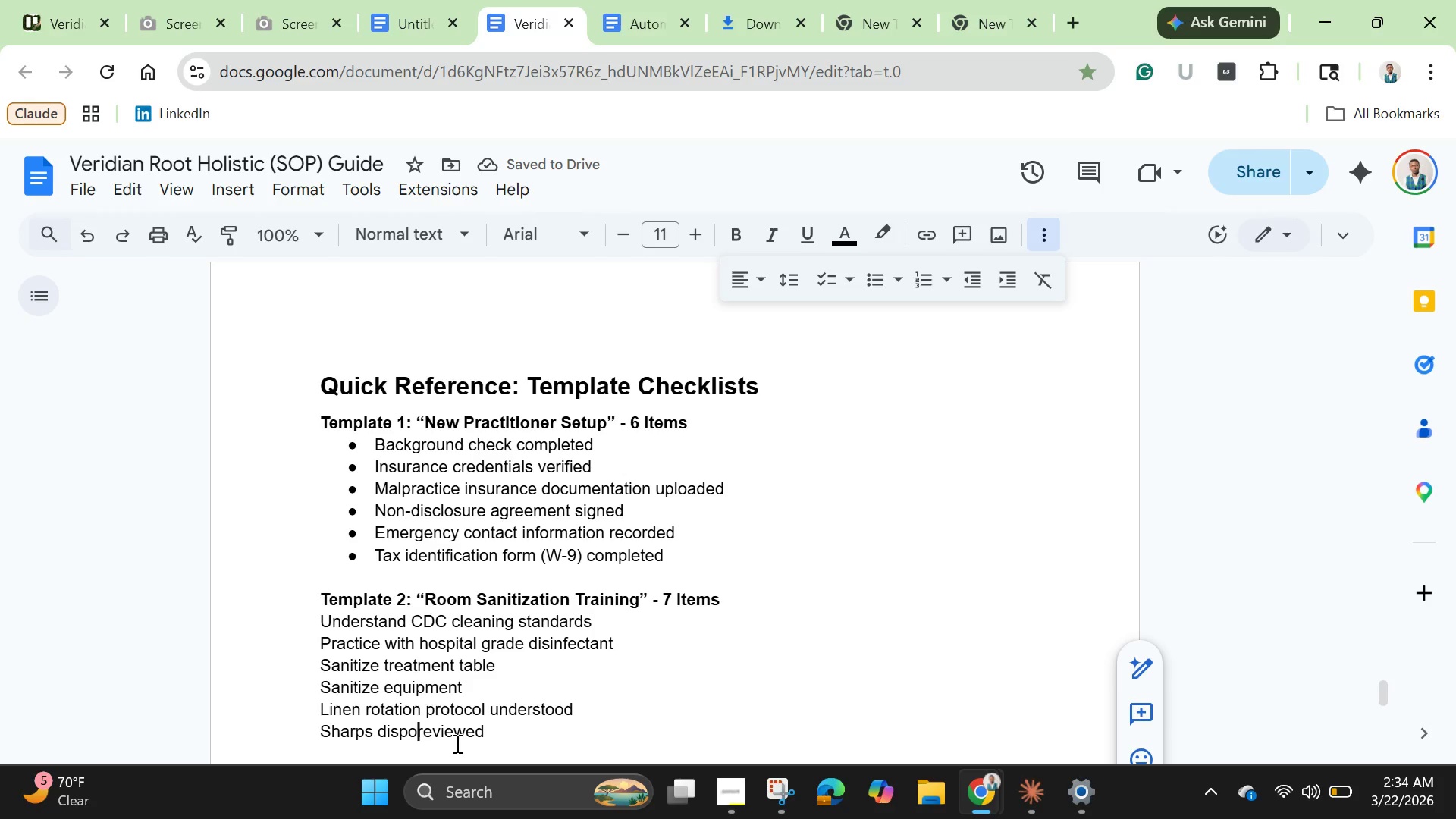 
type(sal protocol )
 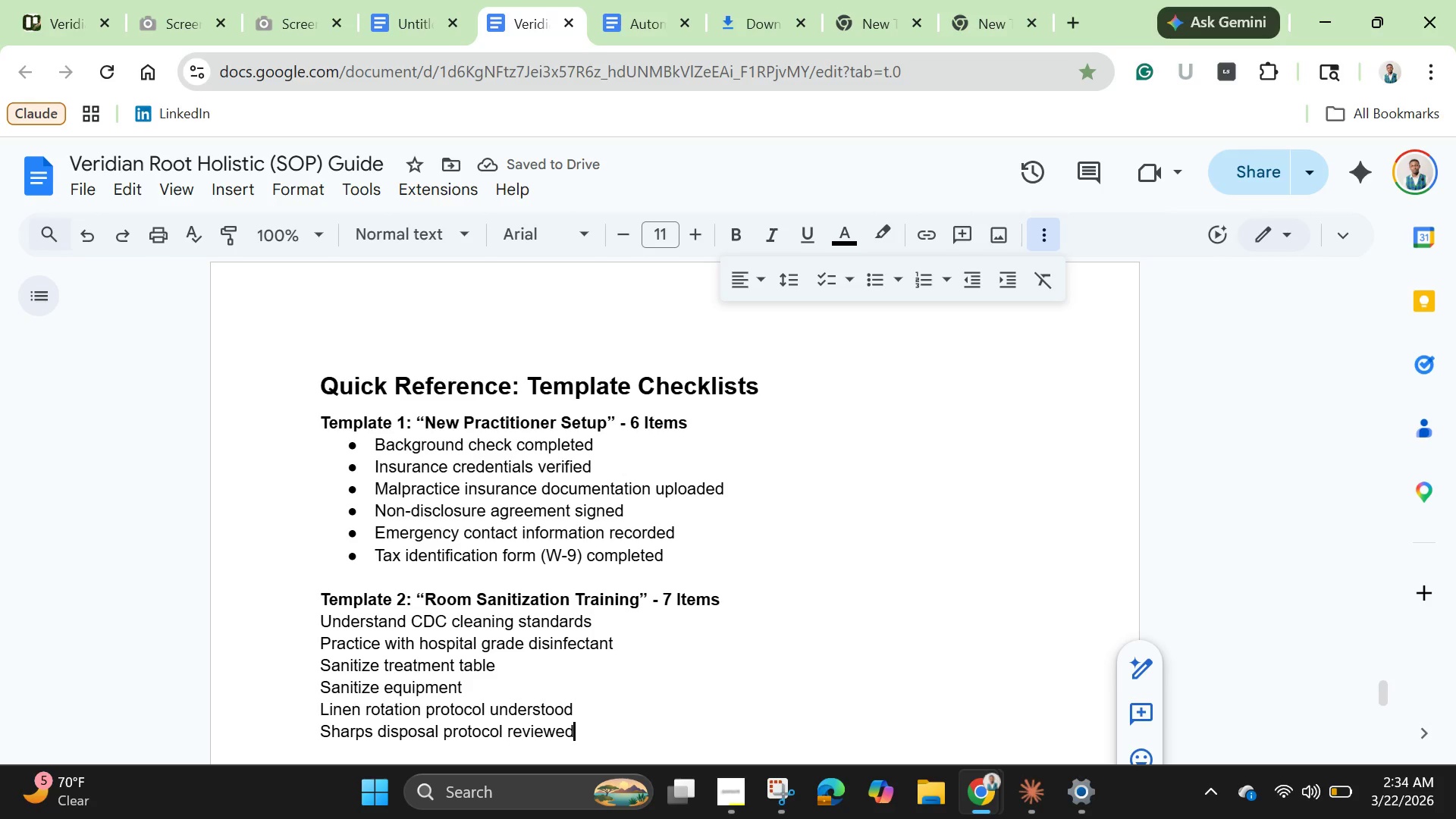 
key(Enter)
 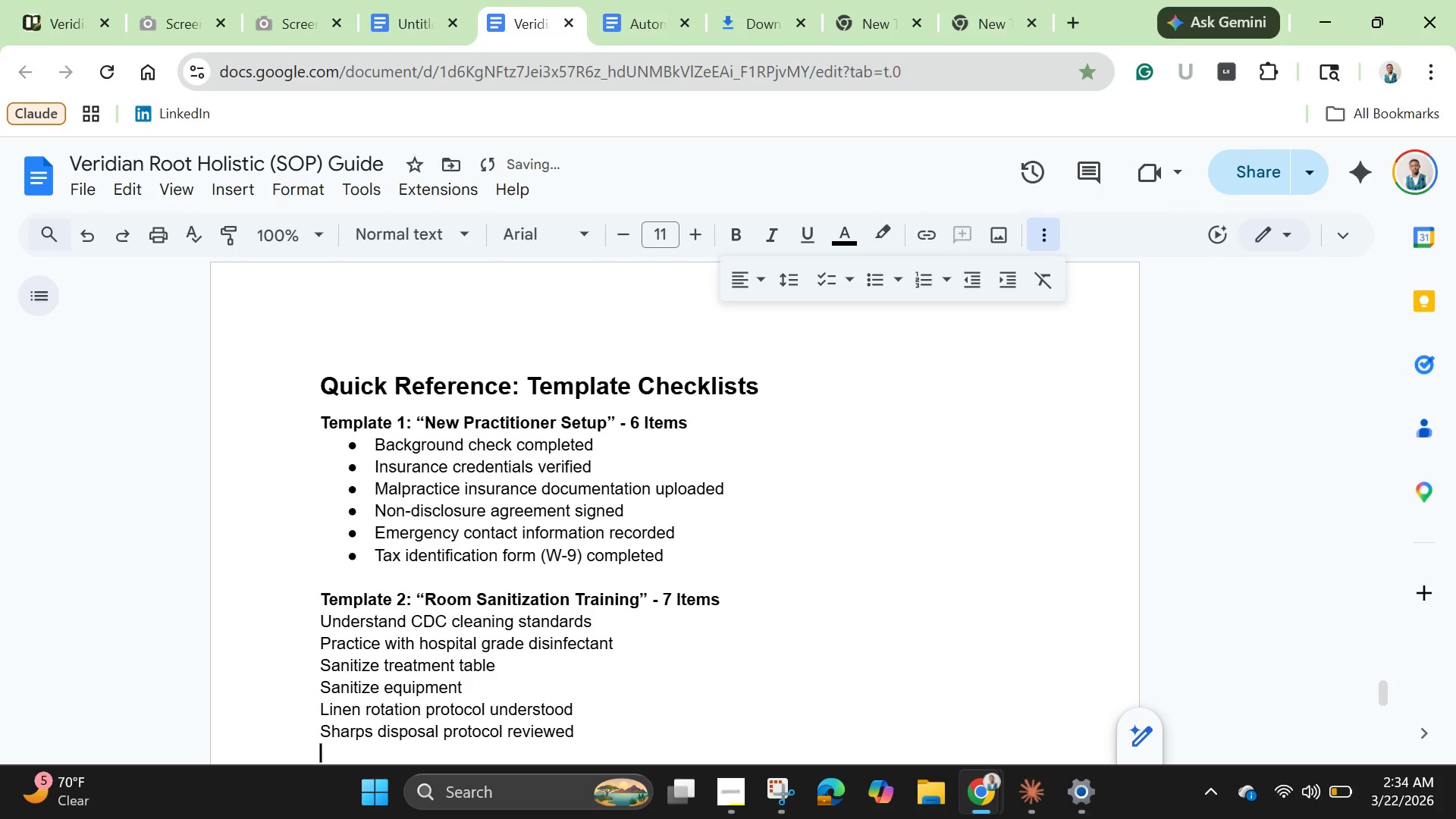 
type(Pass sanitization assessment)
 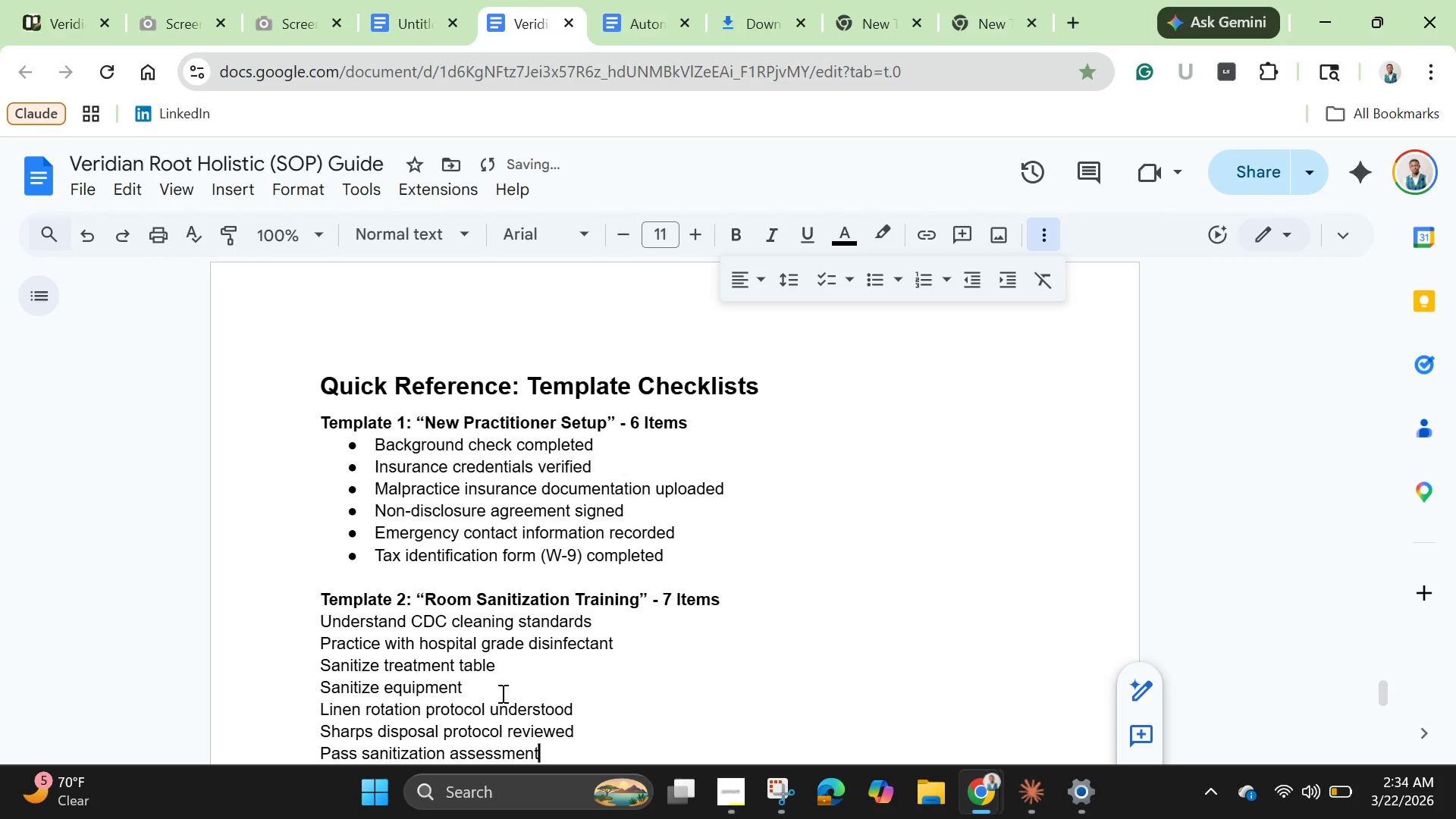 
scroll: coordinate [501, 687], scroll_direction: down, amount: 1.0
 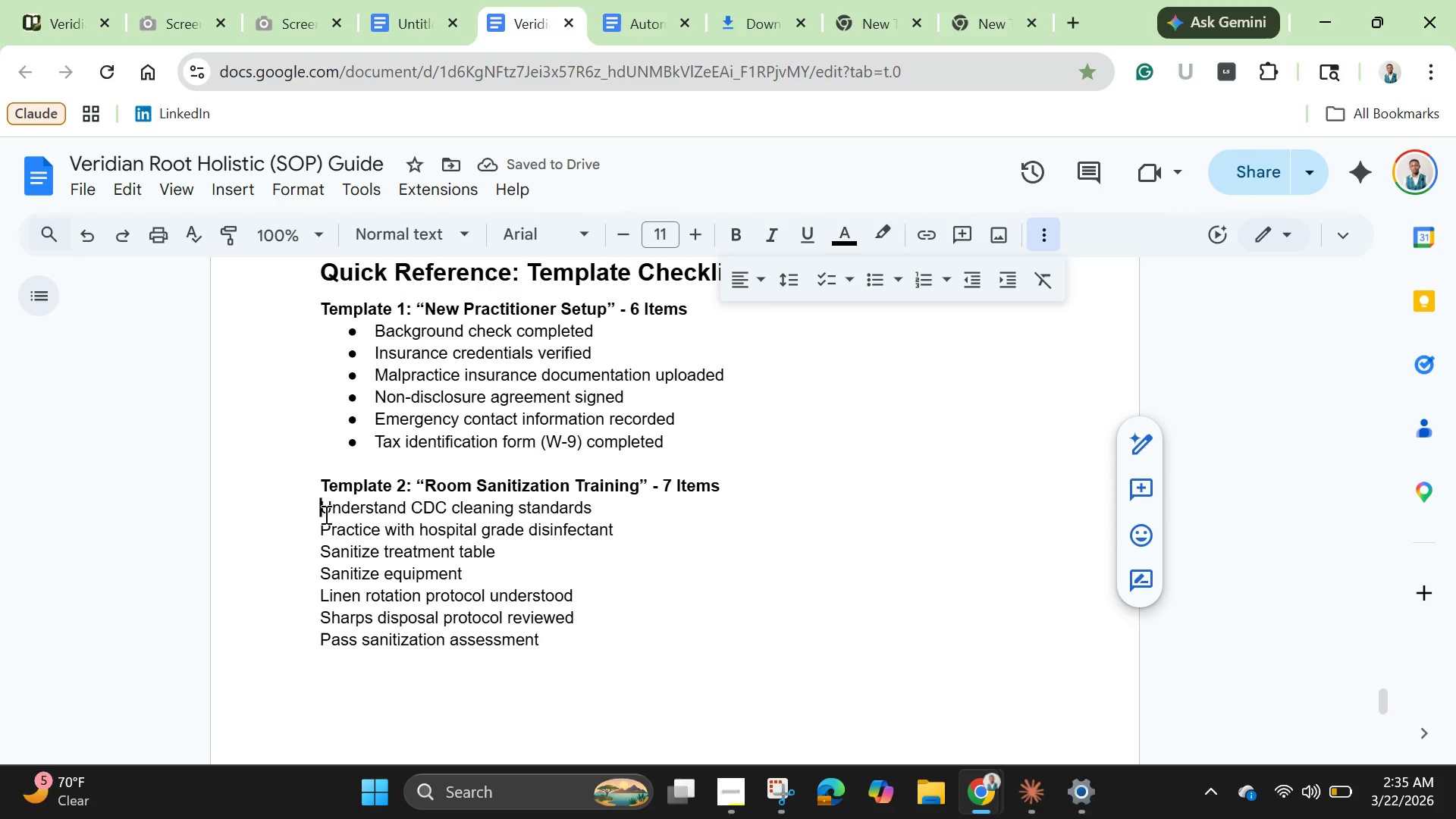 
left_click_drag(start_coordinate=[314, 507], to_coordinate=[549, 644])
 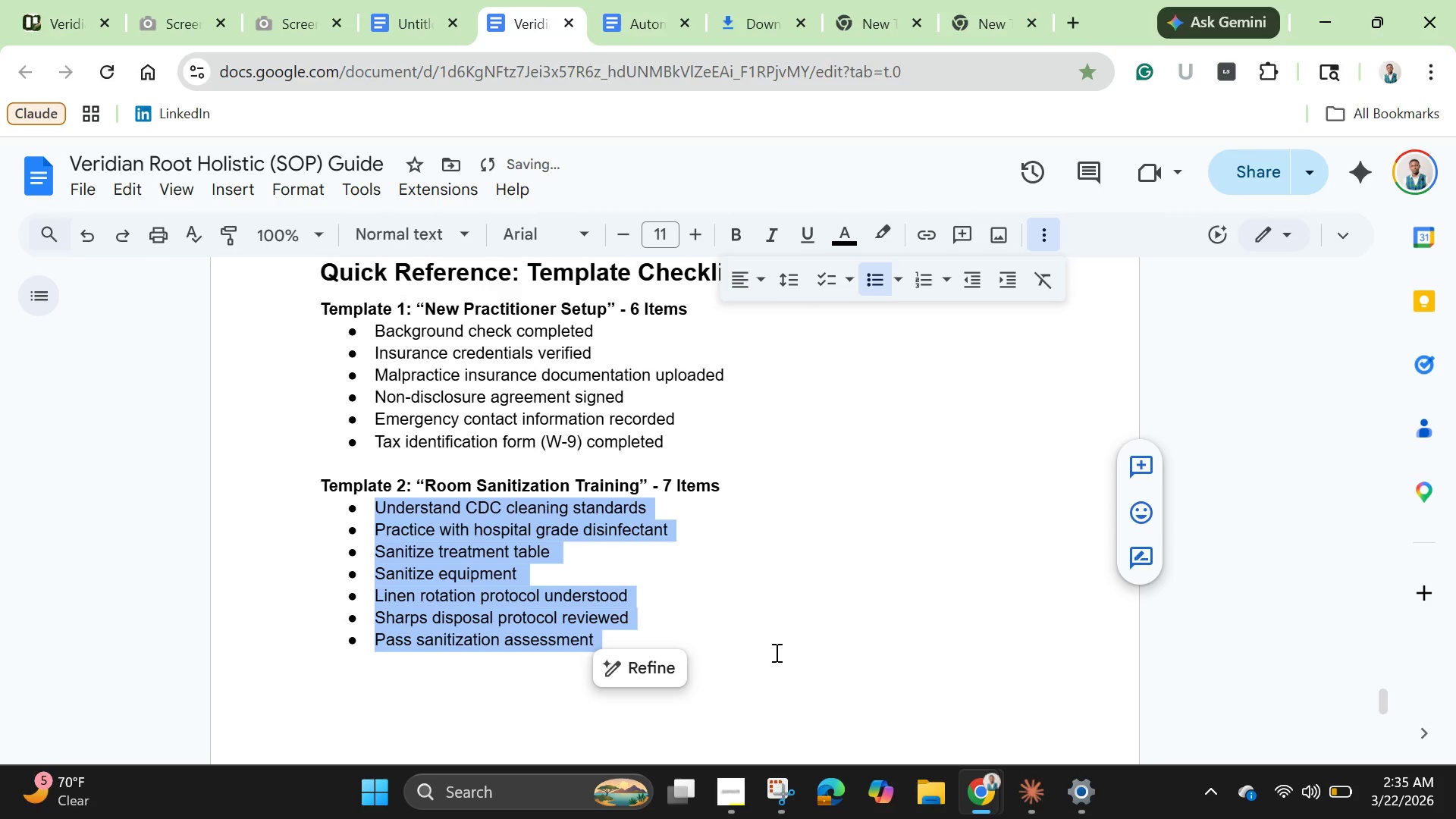 
left_click([758, 642])
 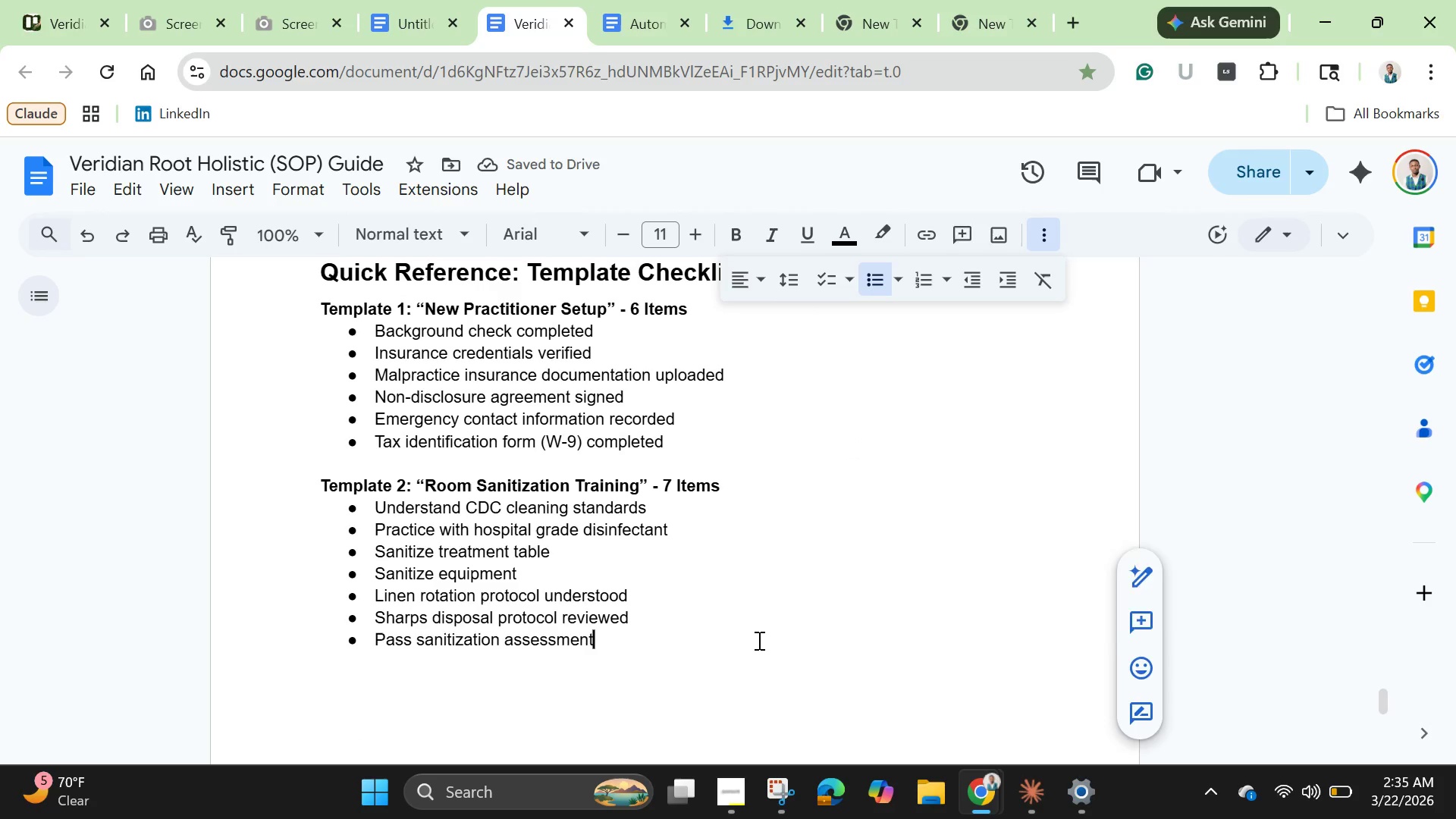 
key(Enter)
 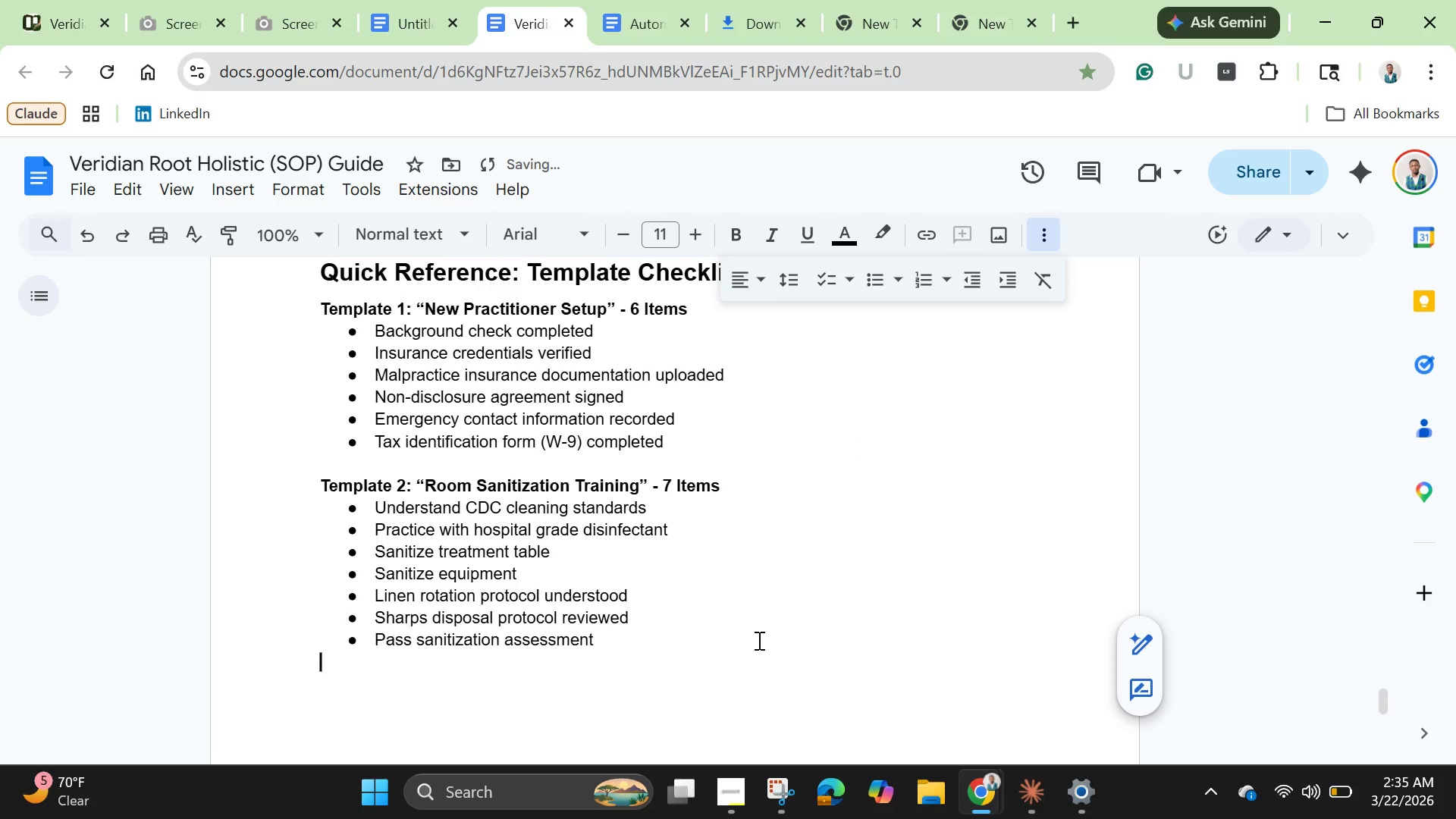 
key(Enter)
 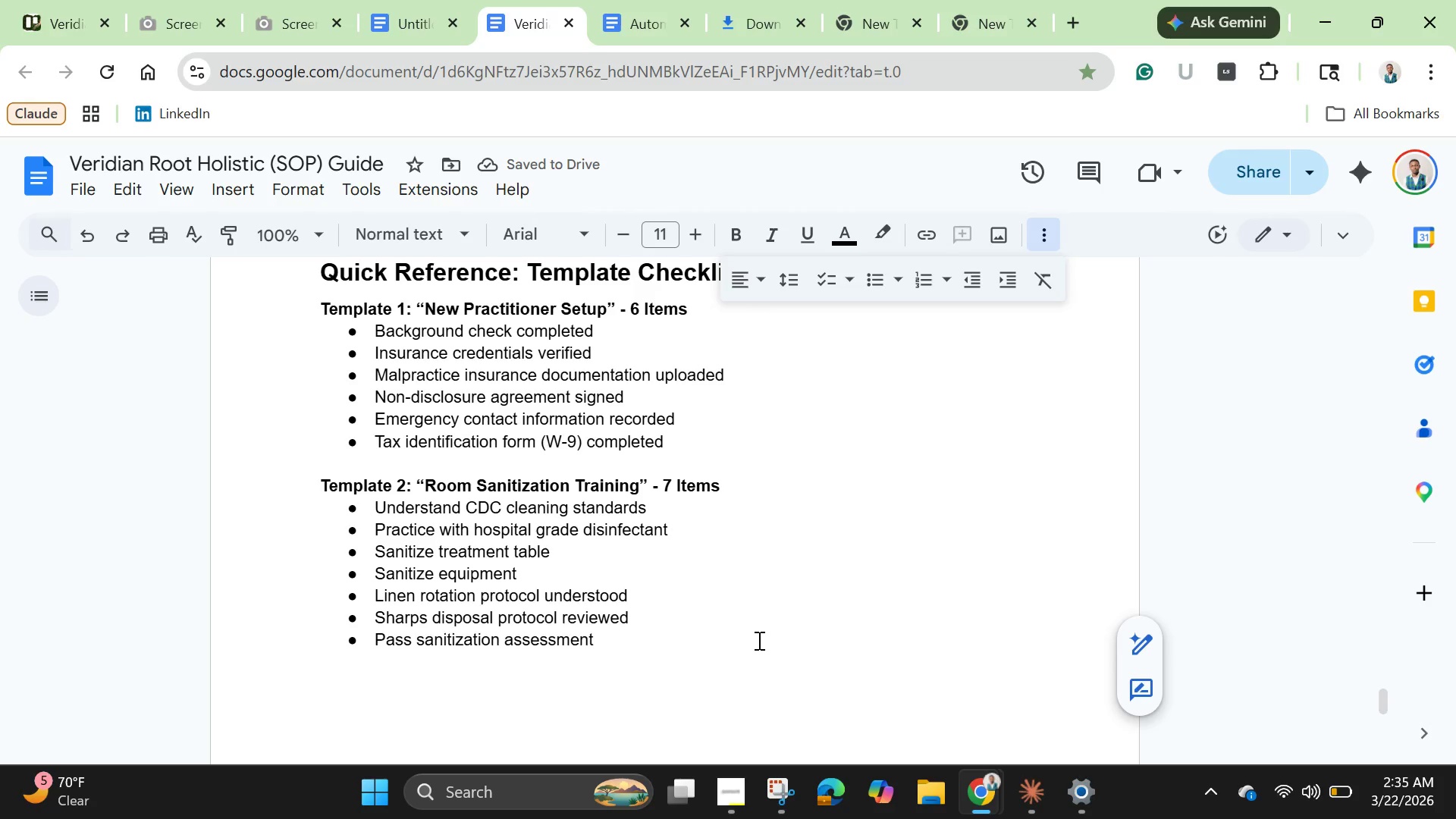 
key(Enter)
 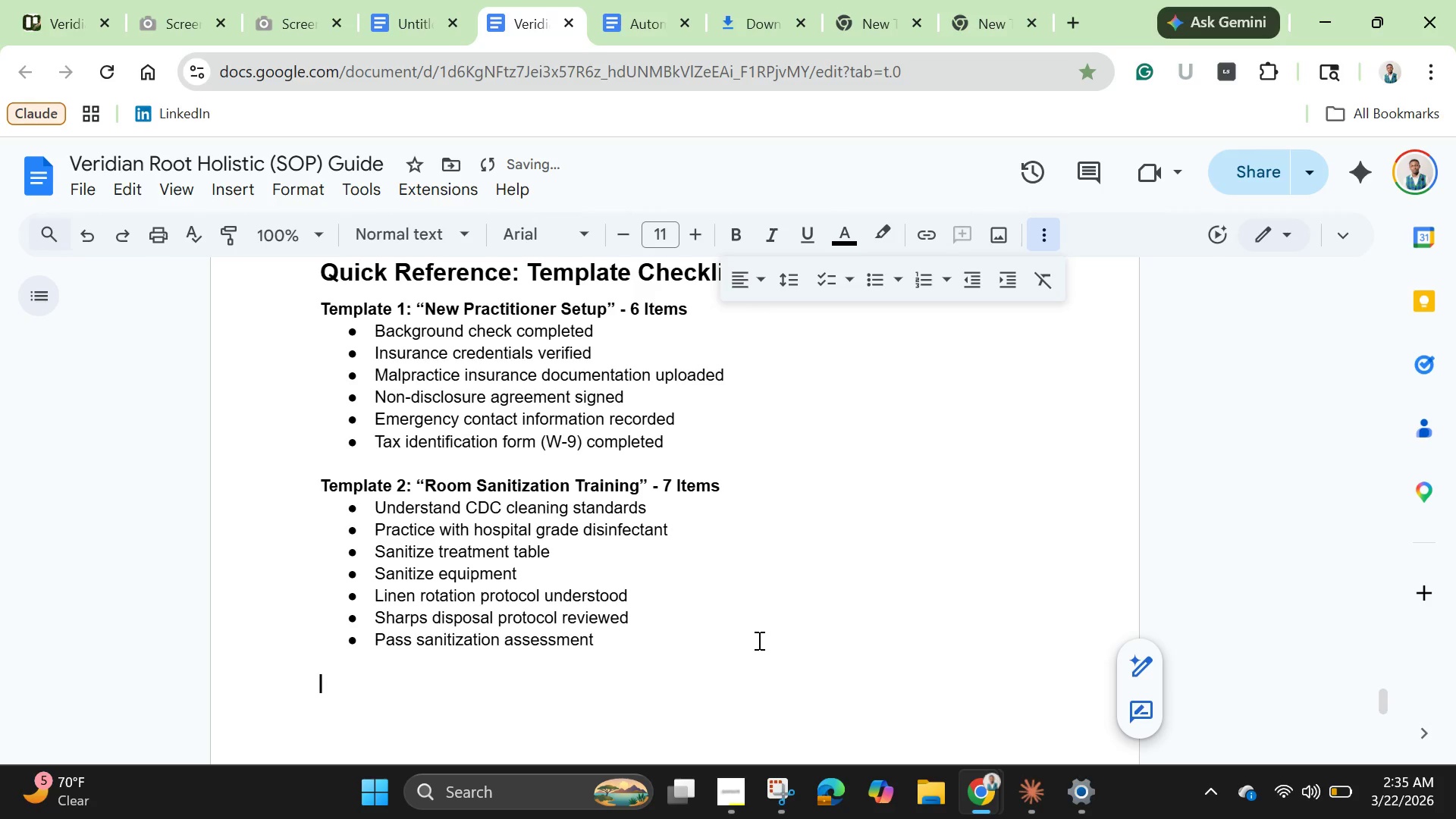 
type(Template )
 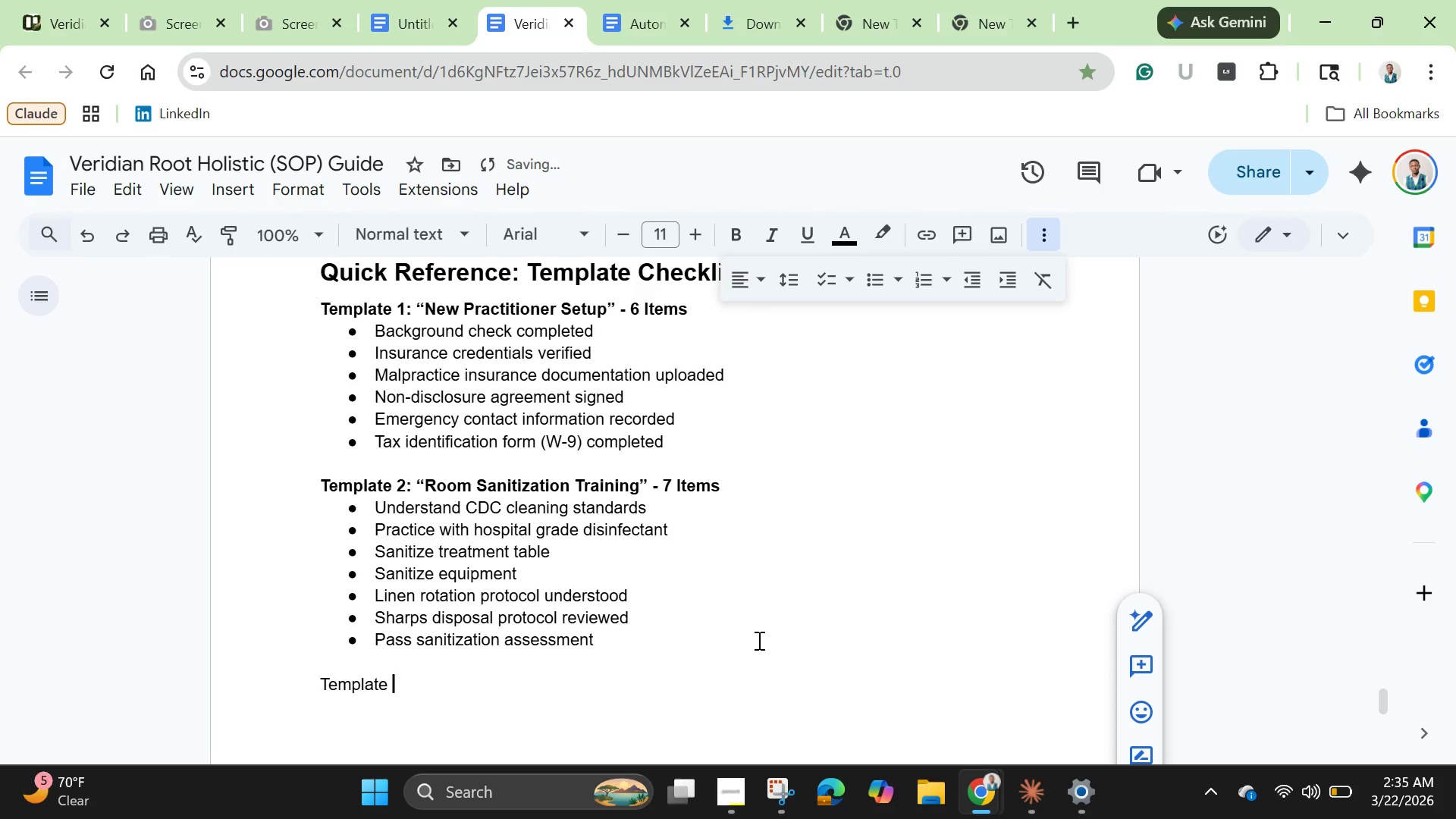 
type(#)
key(Backspace)
type(3: Inventory Request Process - 7 items)
 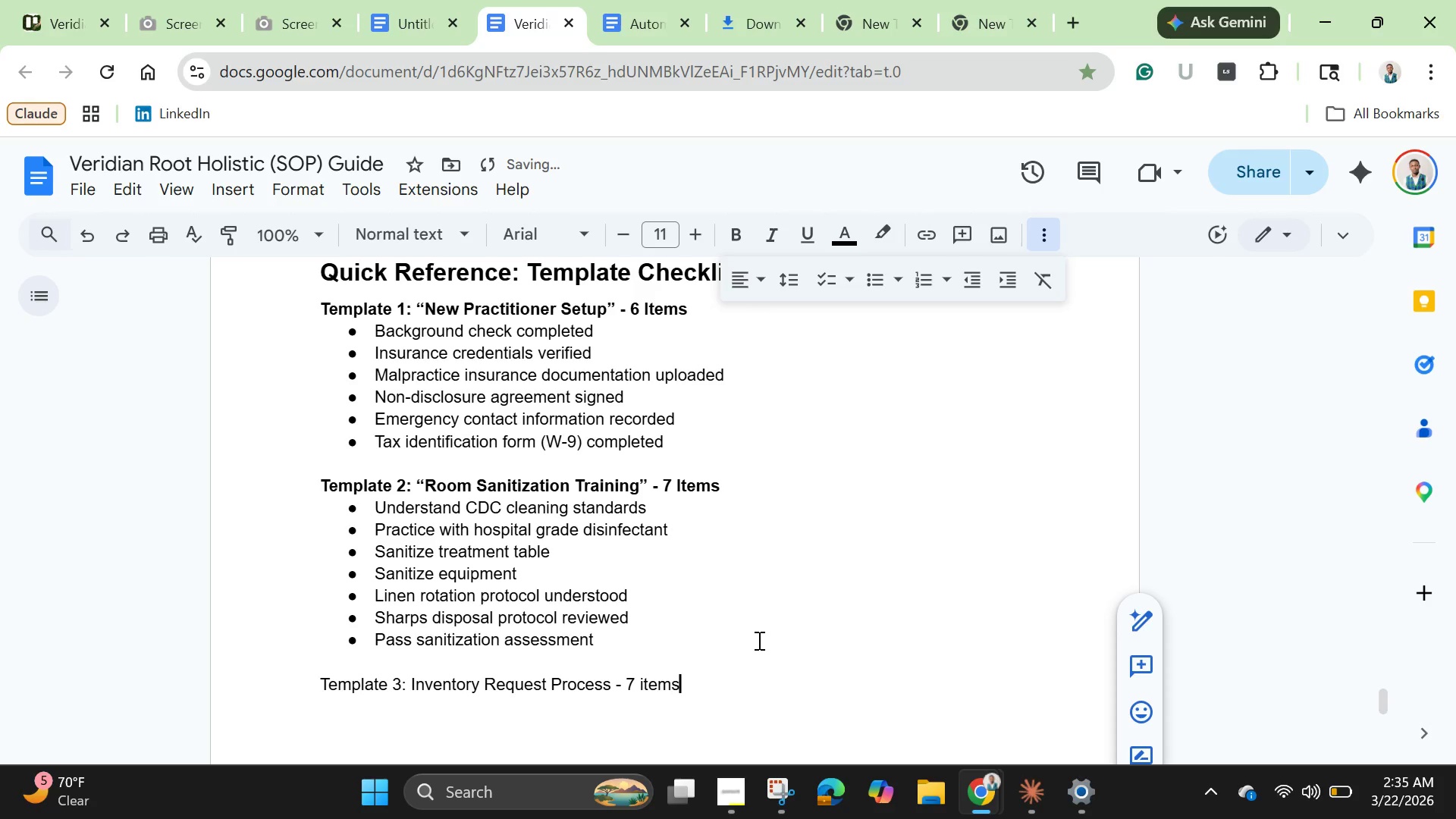 
key(Enter)
 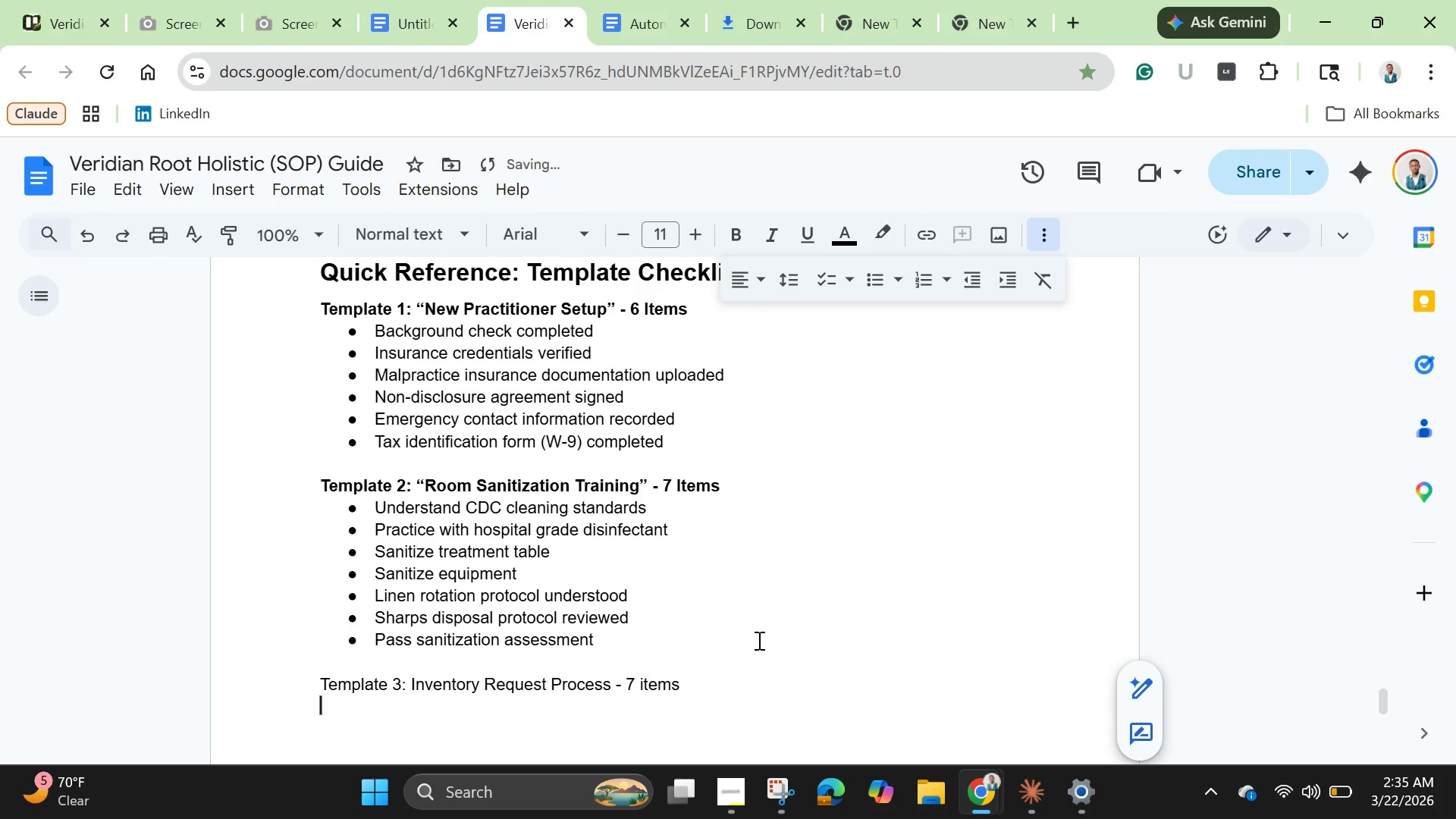 
type(Identify needed suu)
key(Backspace)
type(pplies)
 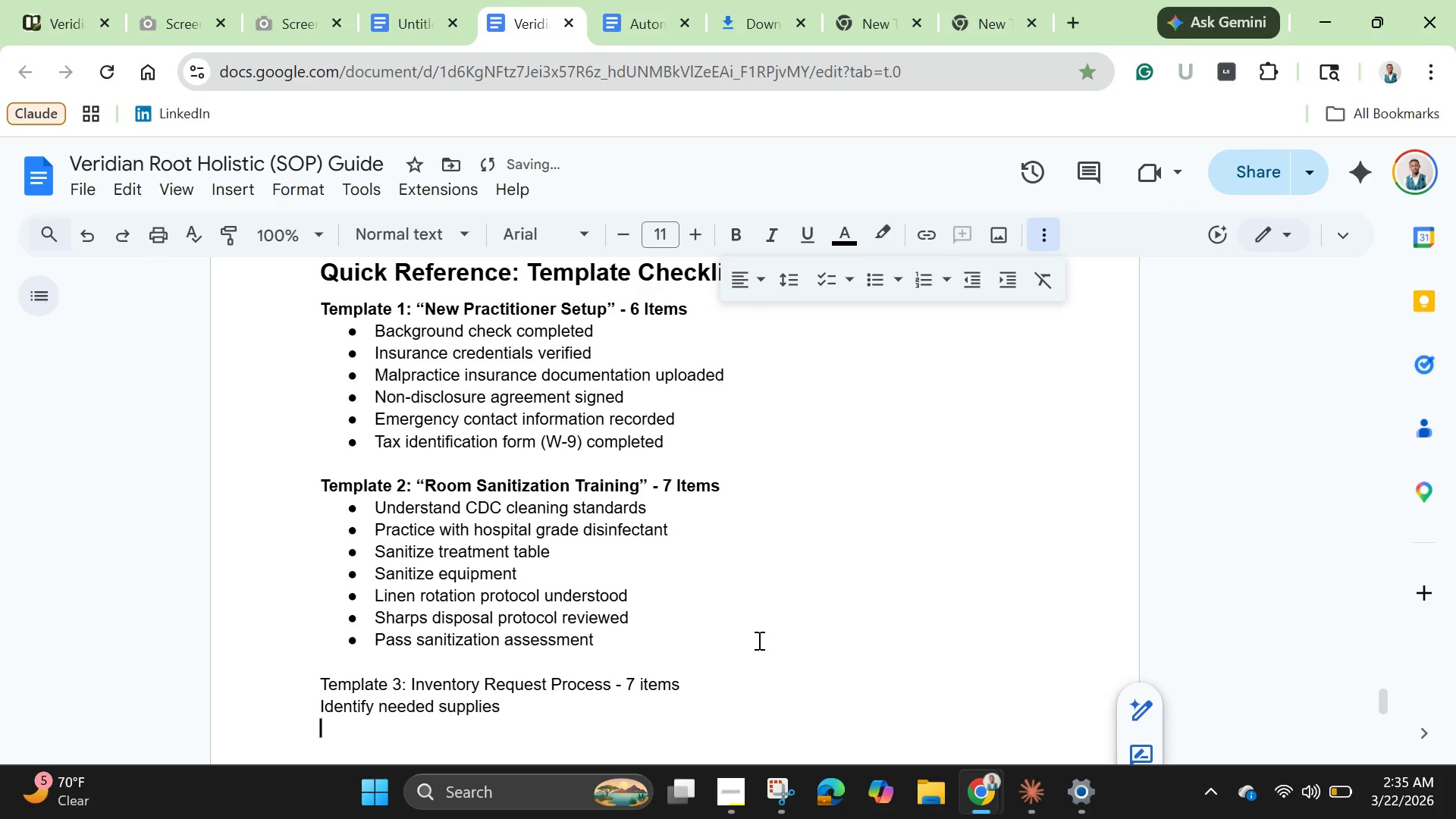 
key(Enter)
 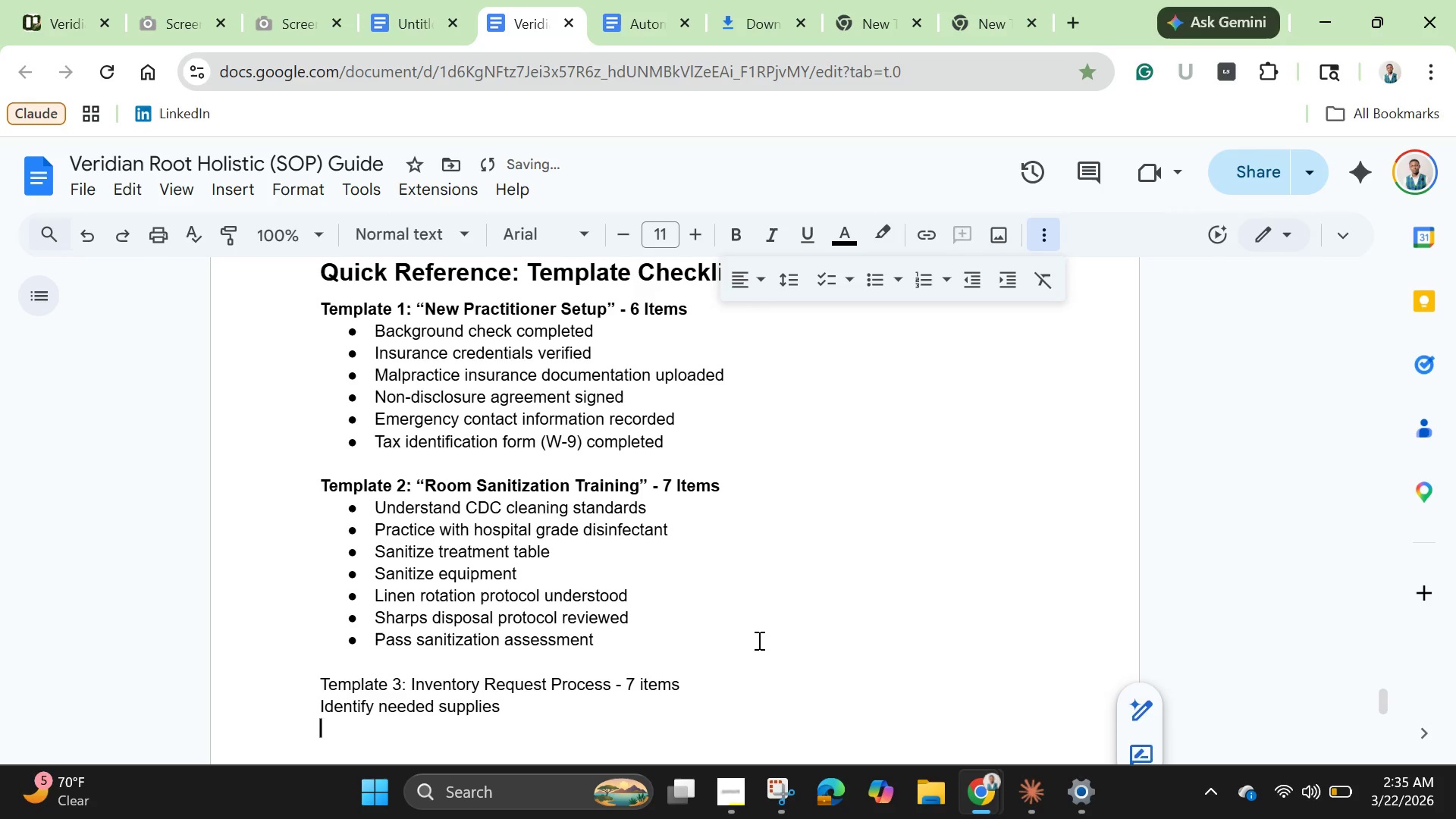 
type(Check current inventory form)
 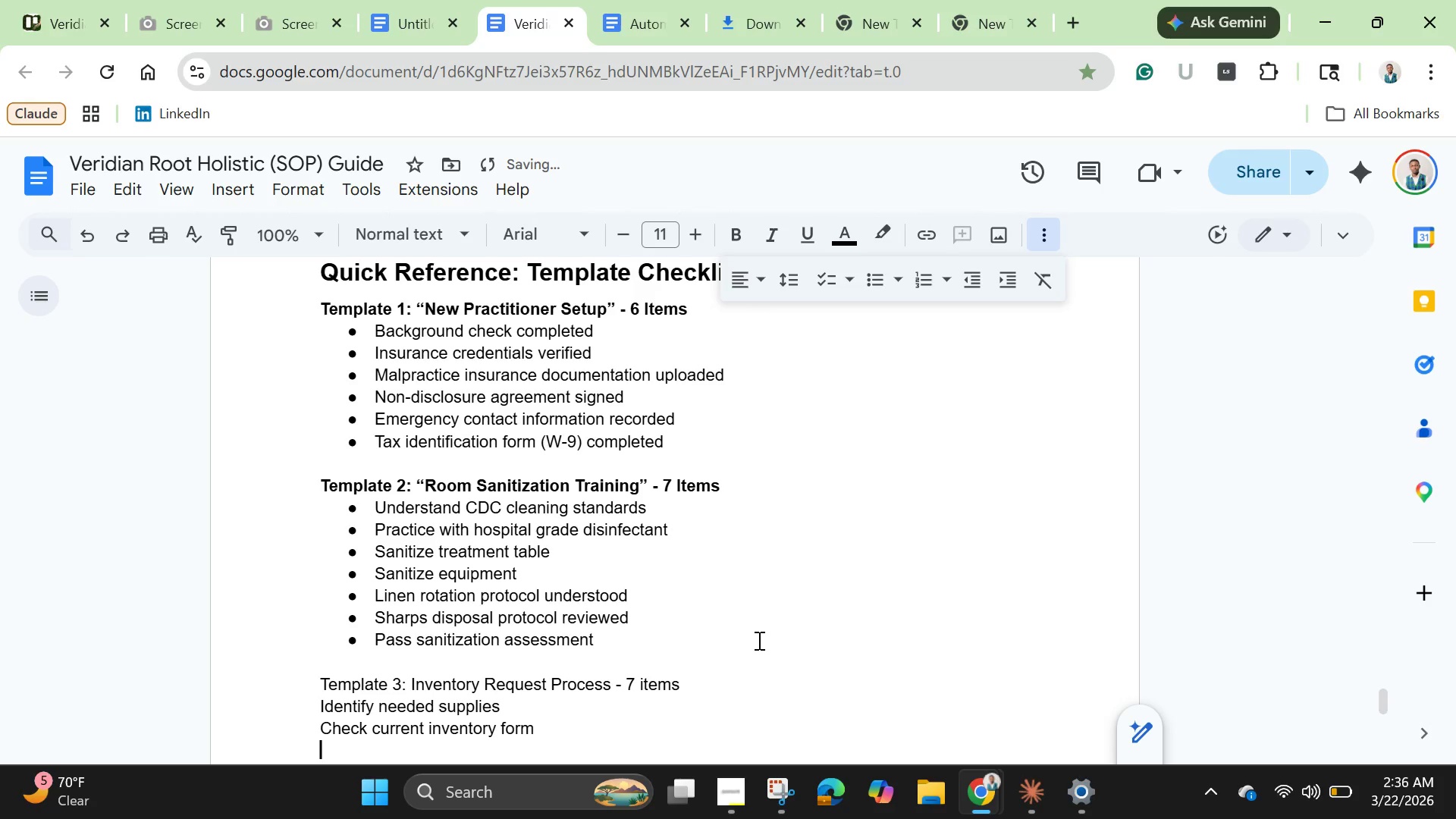 
key(Enter)
 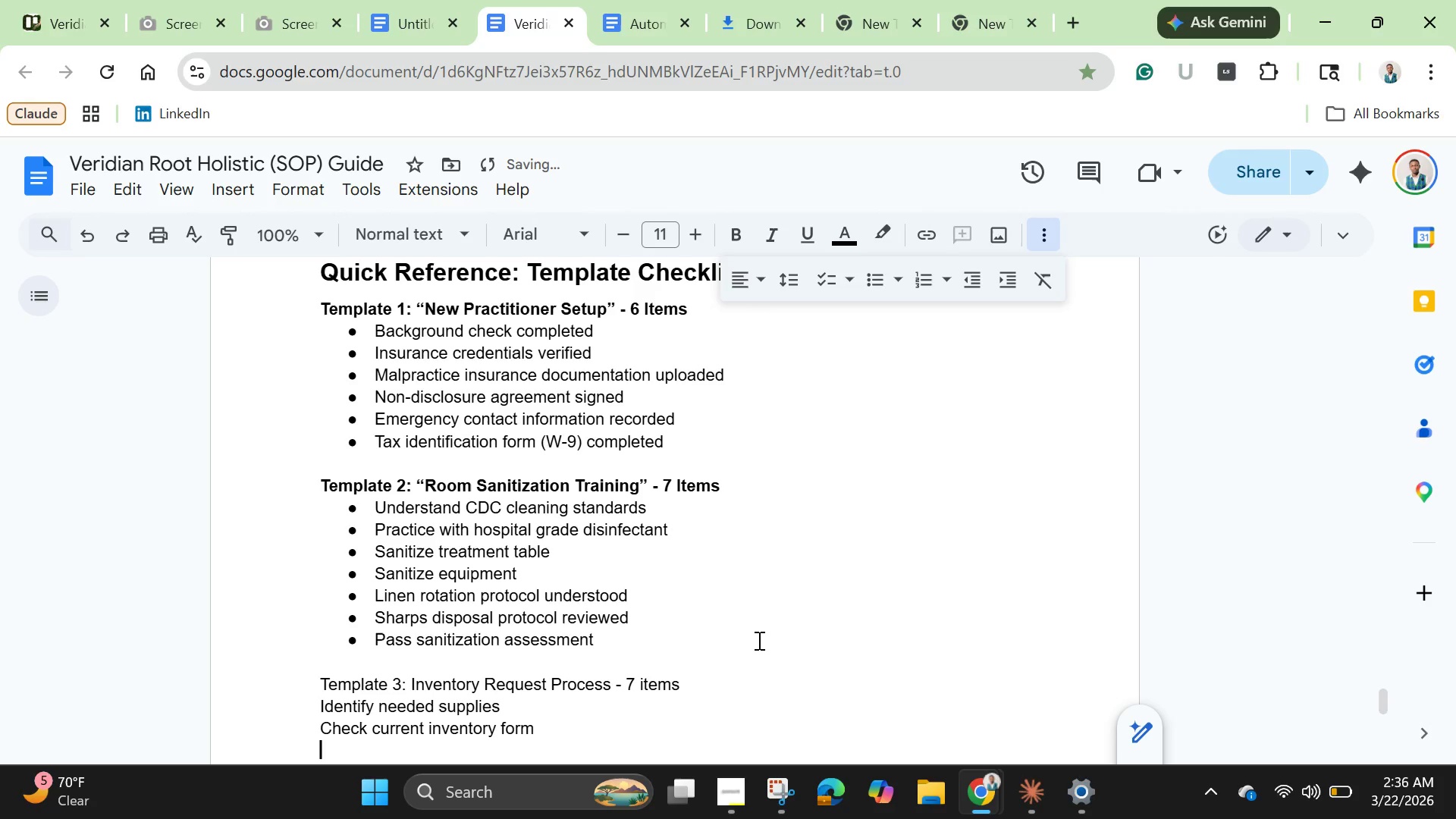 
key(Backspace)
key(Backspace)
key(Backspace)
key(Backspace)
key(Backspace)
type(levels)
 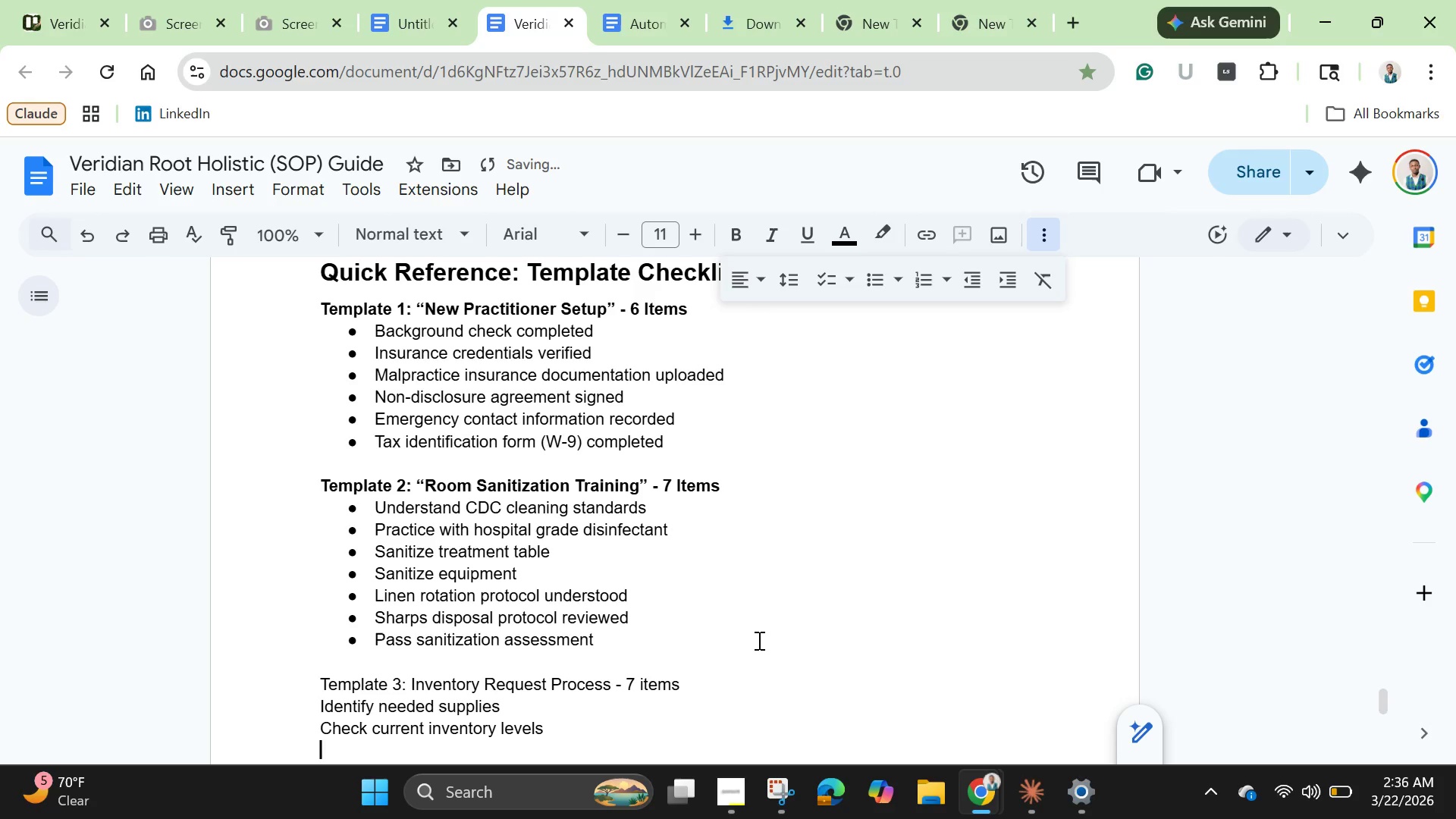 
key(Enter)
 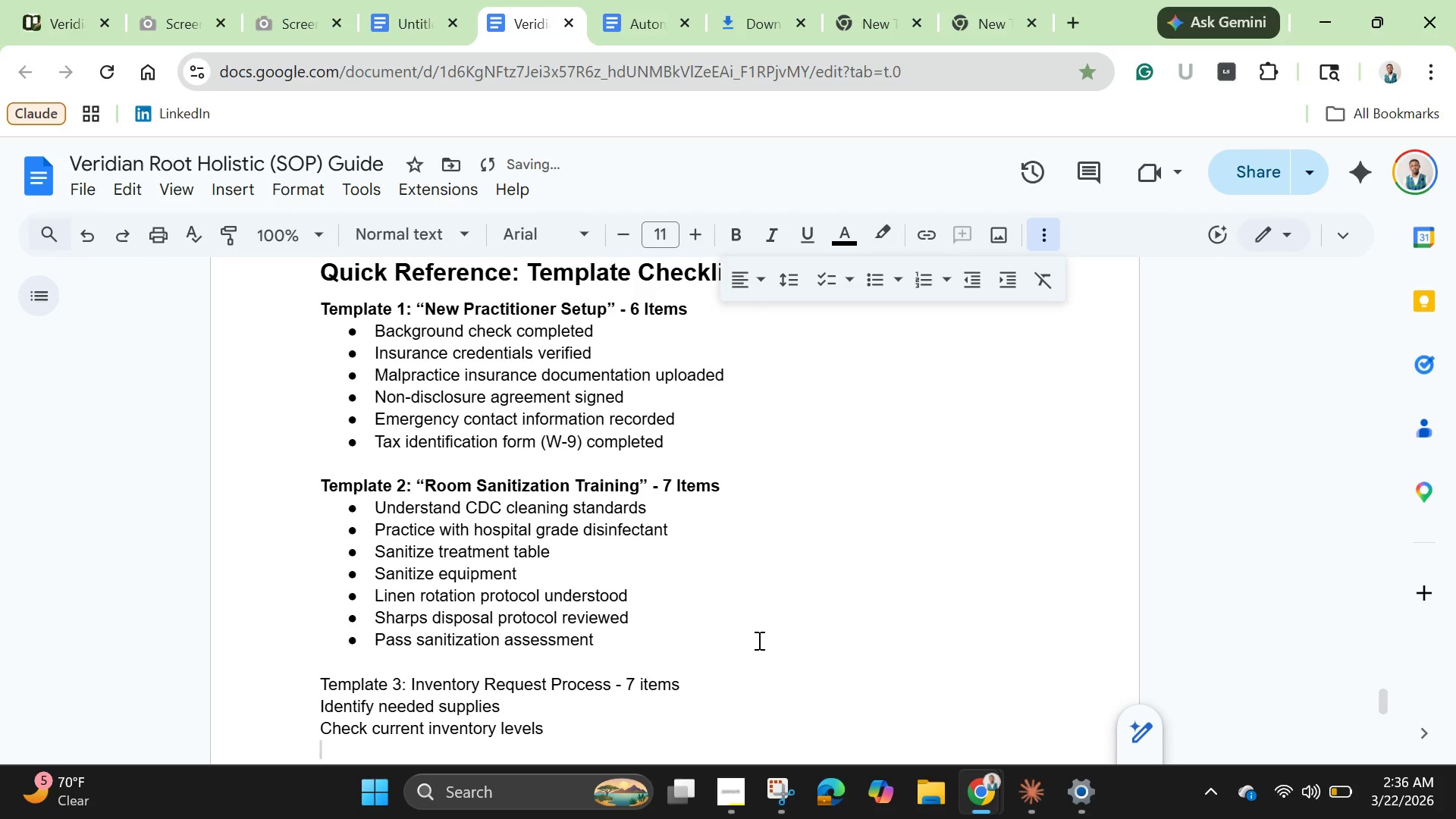 
type(Submit request via inventory form)
 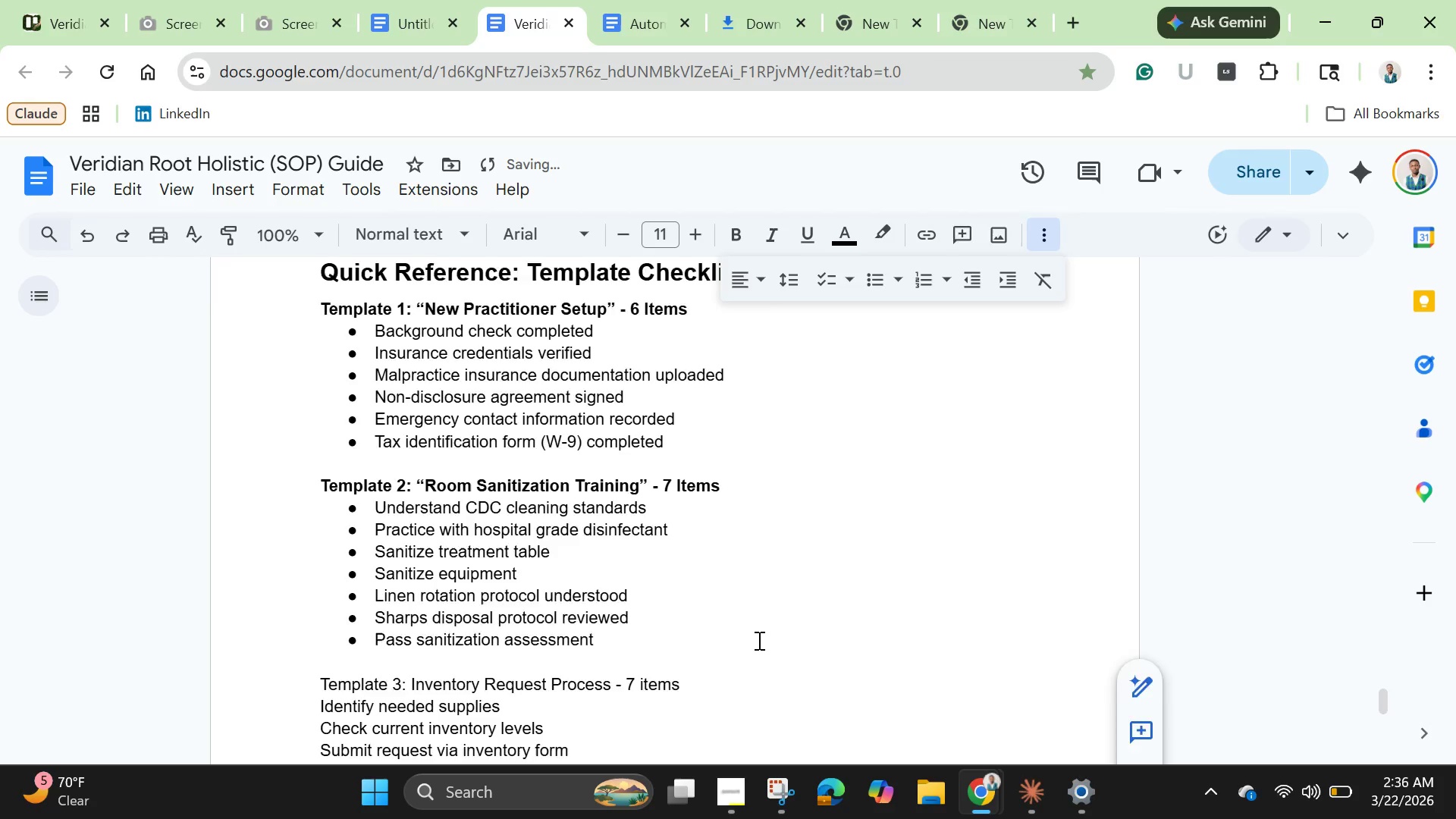 
key(Enter)
 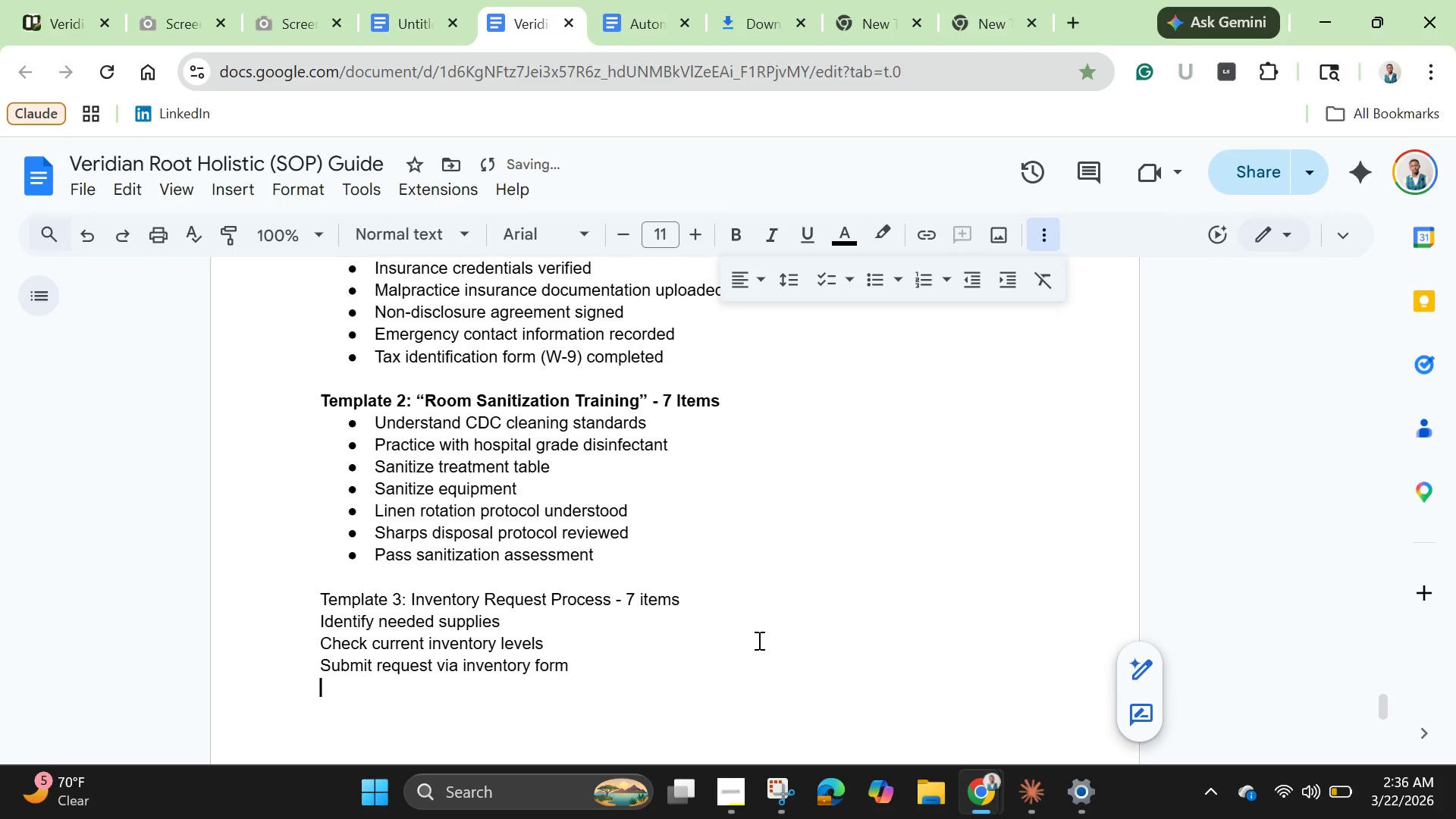 
type(Manager approval received)
 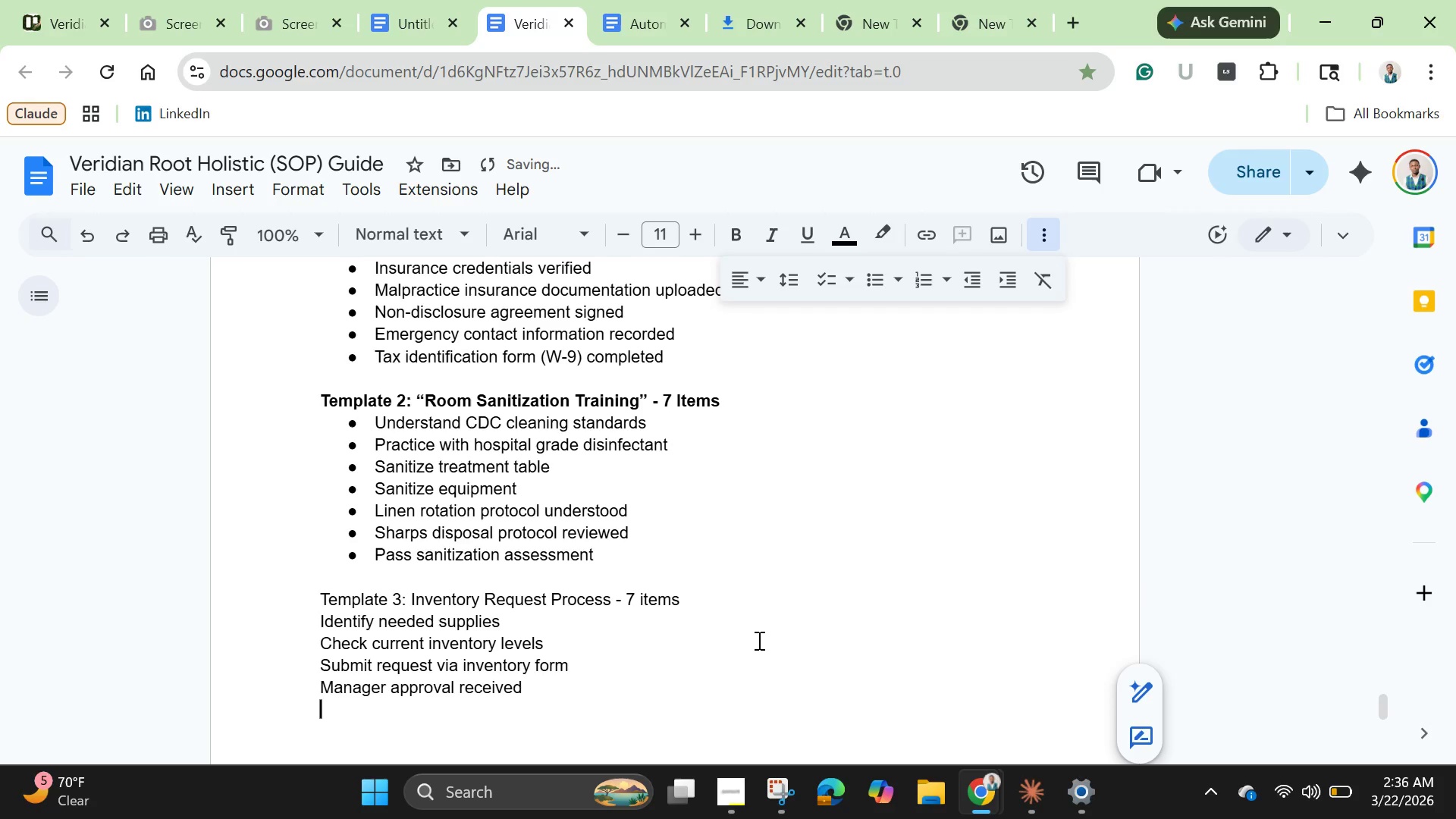 
key(Enter)
 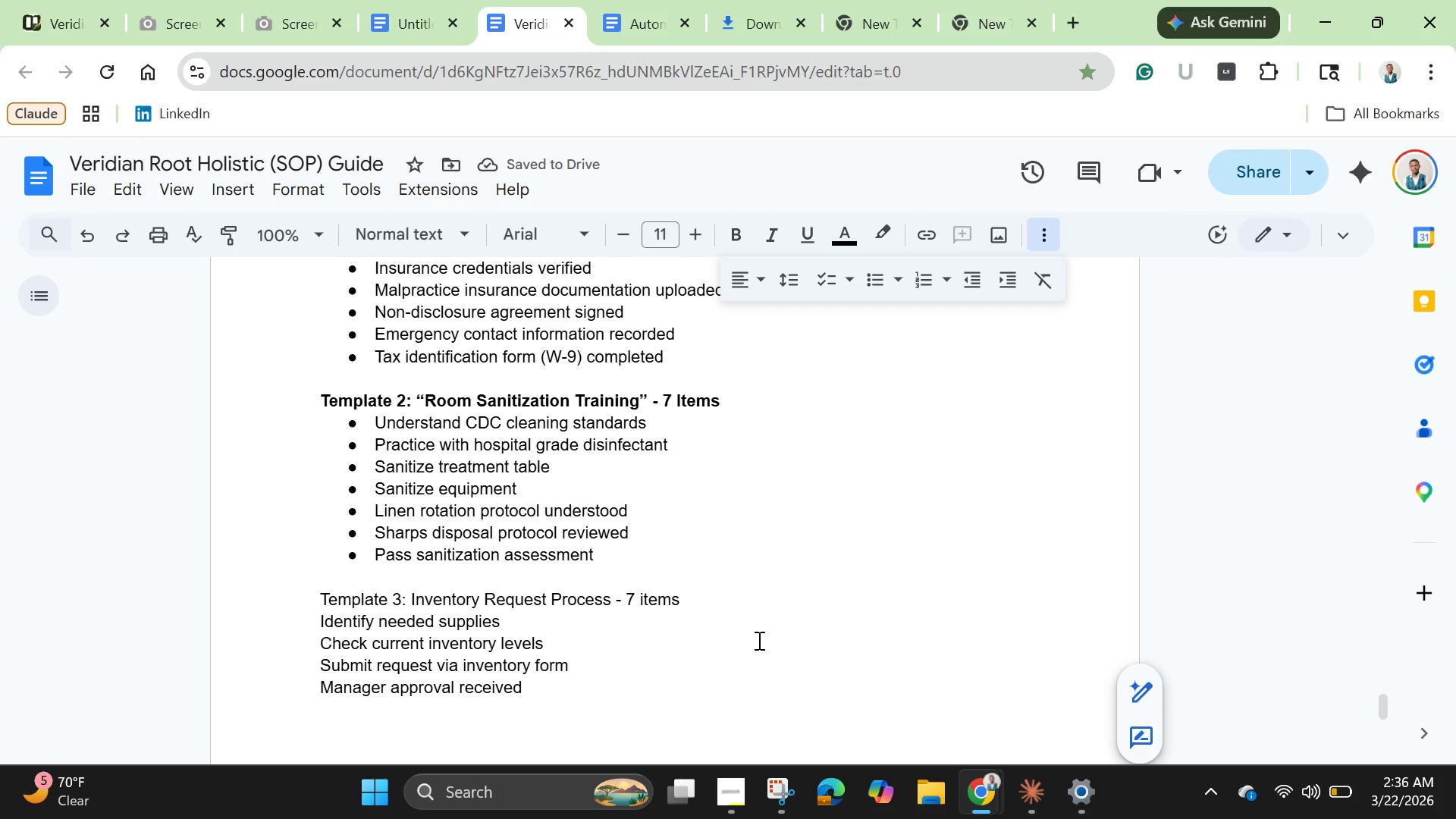 
type(Order placed with vendor)
 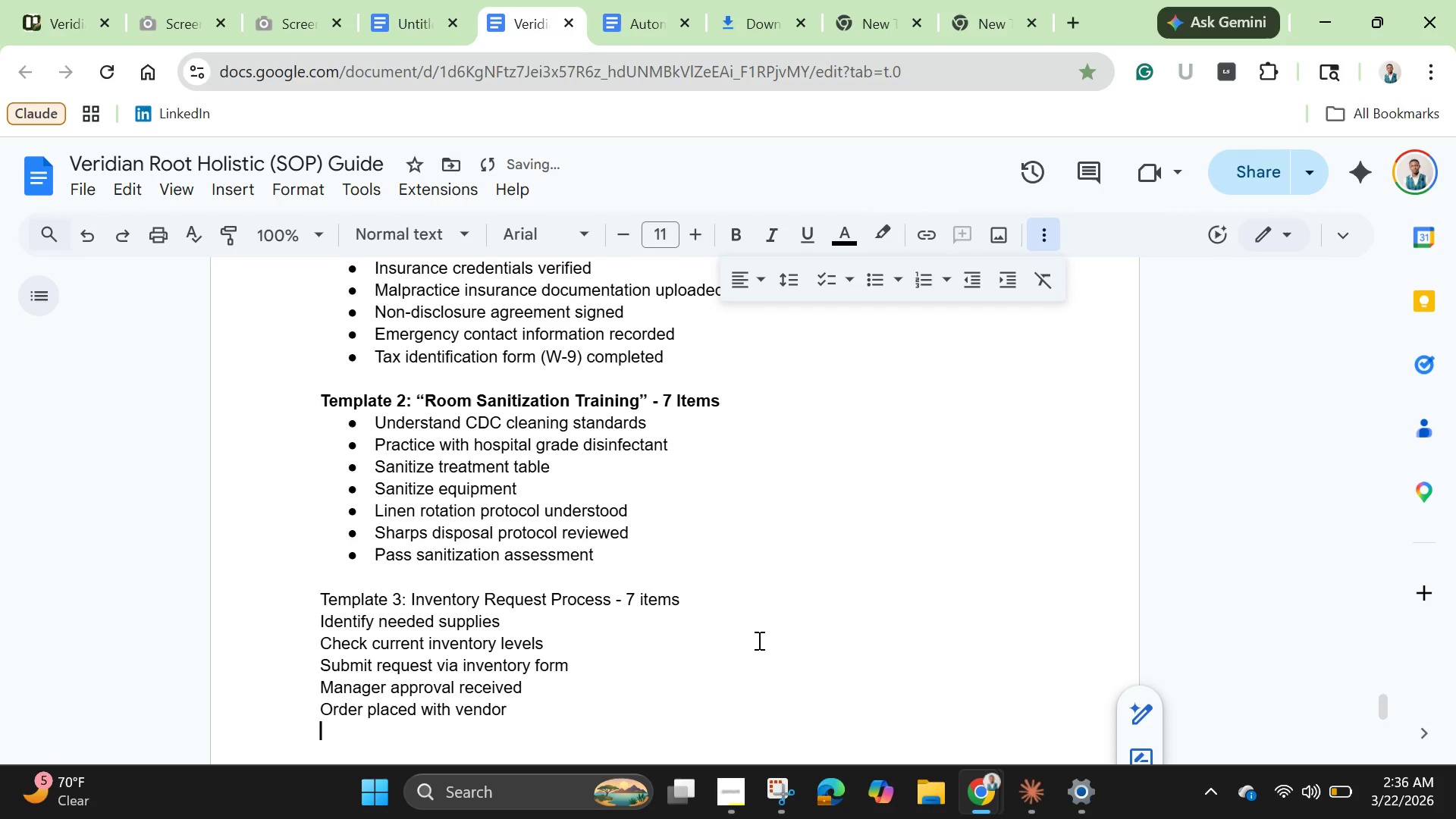 
key(Enter)
 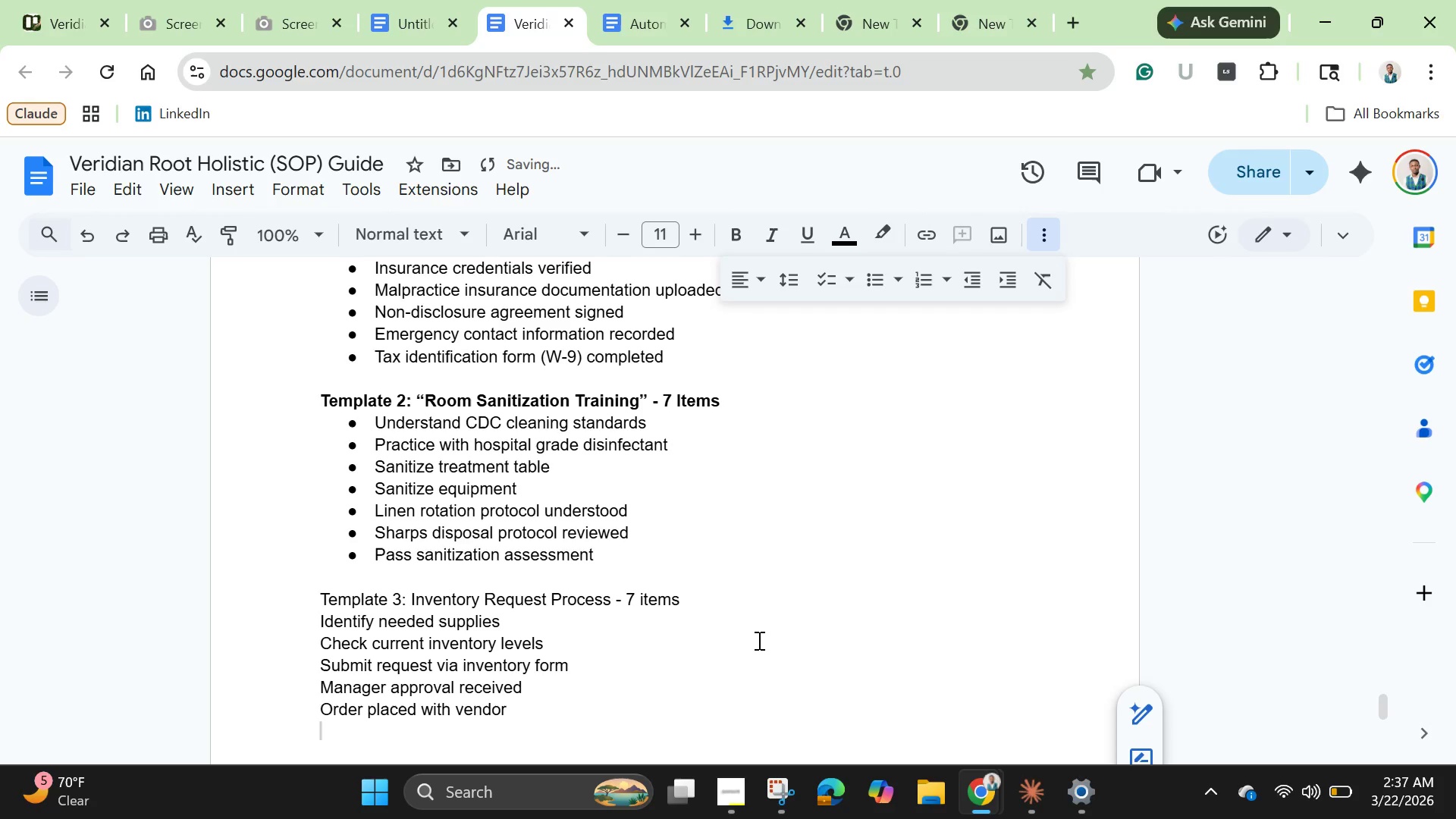 
type(Supplies reci)
key(Backspace)
type(eived and logged)
 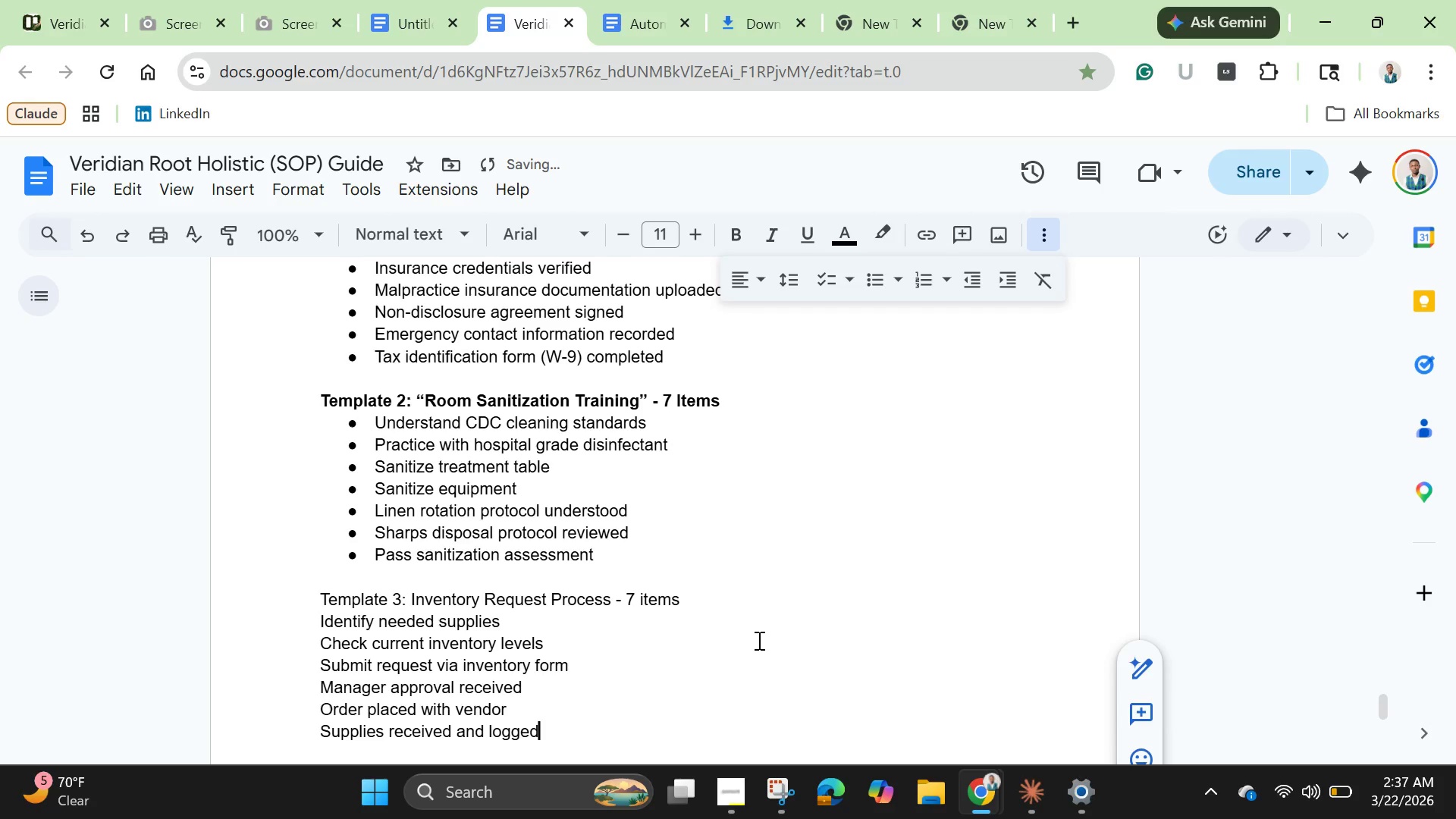 
key(Enter)
 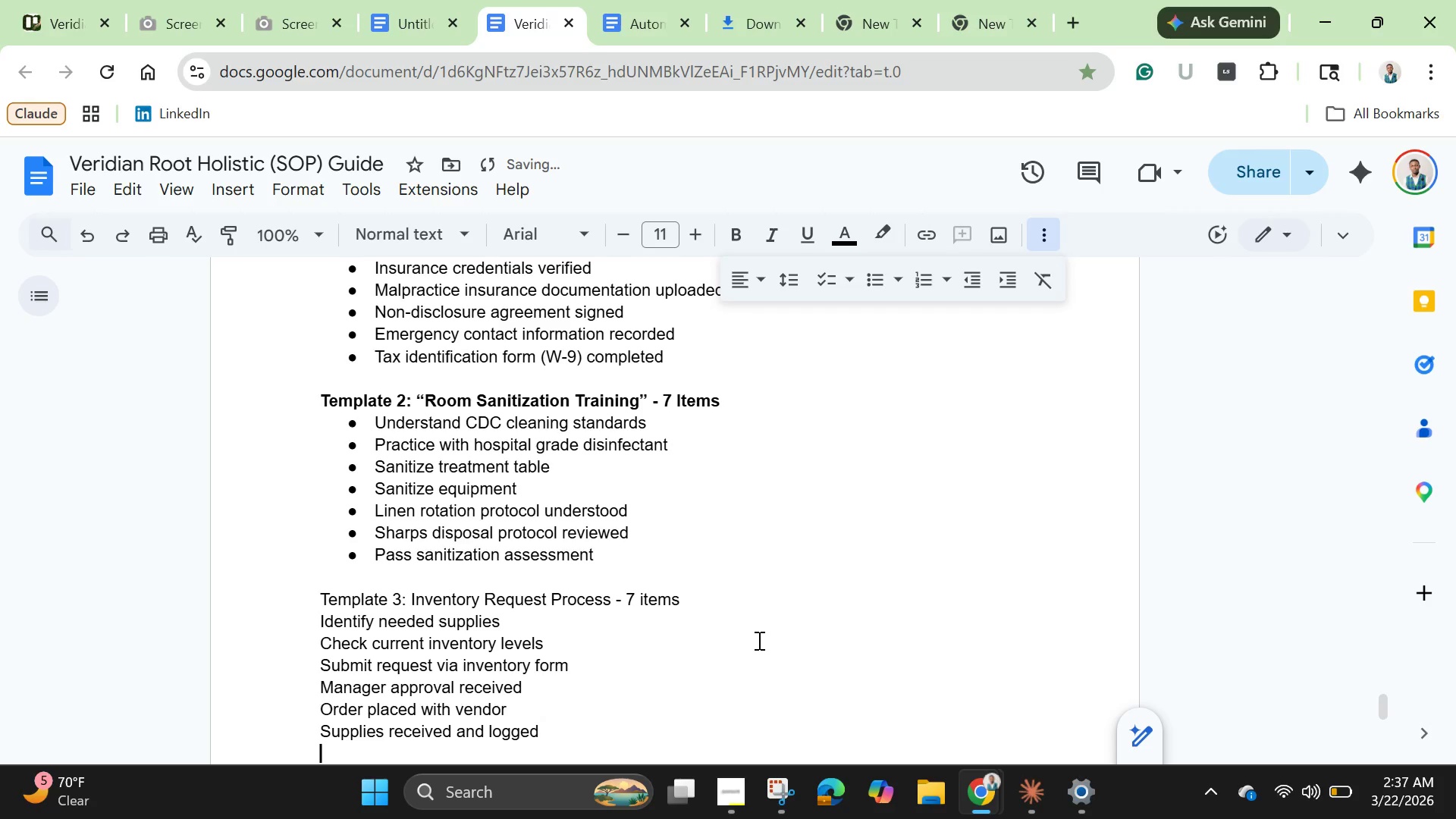 
hold_key(key=ShiftLeft, duration=1.53)
 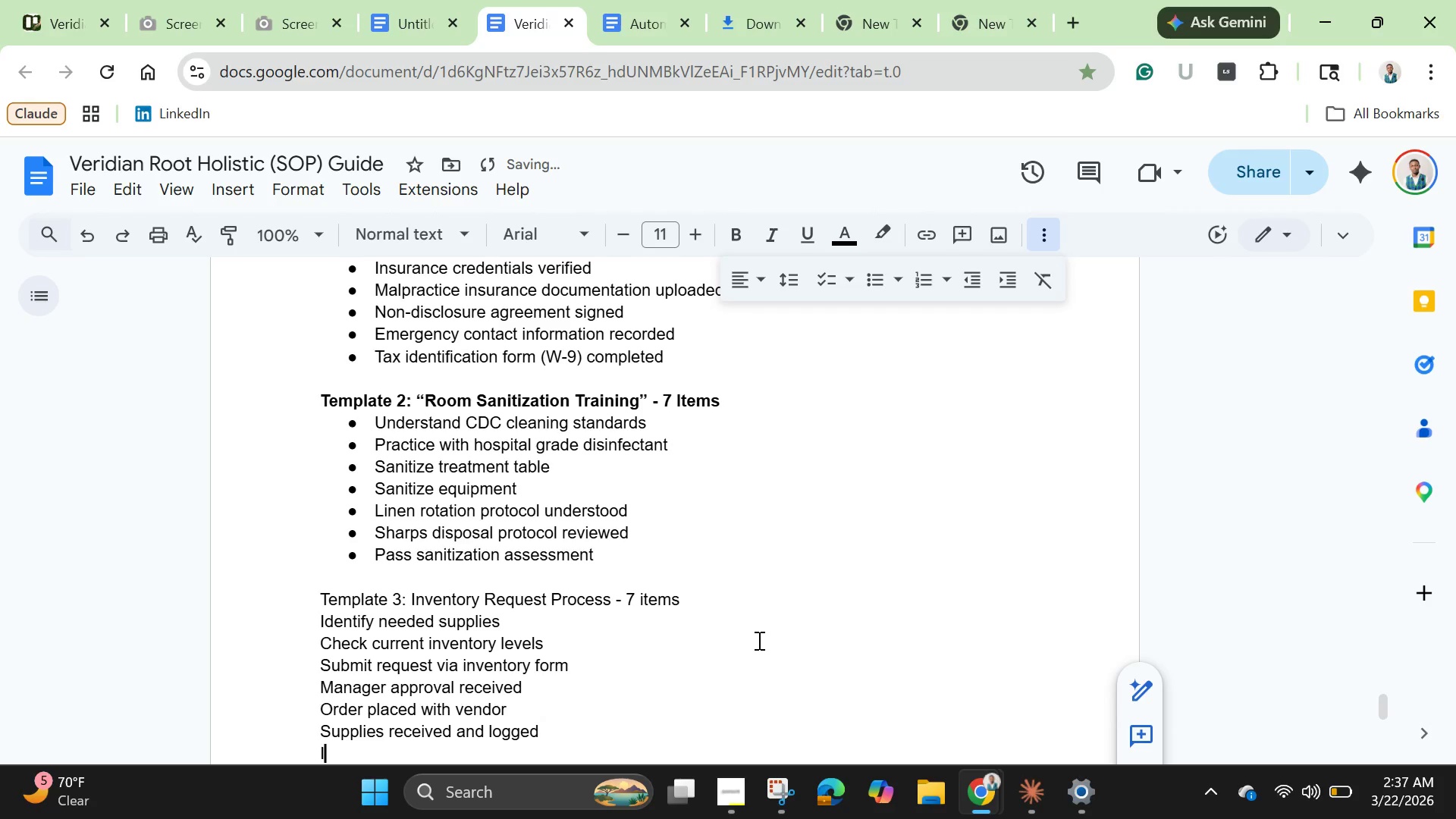 
type(Inventory ss)
key(Backspace)
type(preadsheet updated.)
key(Backspace)
 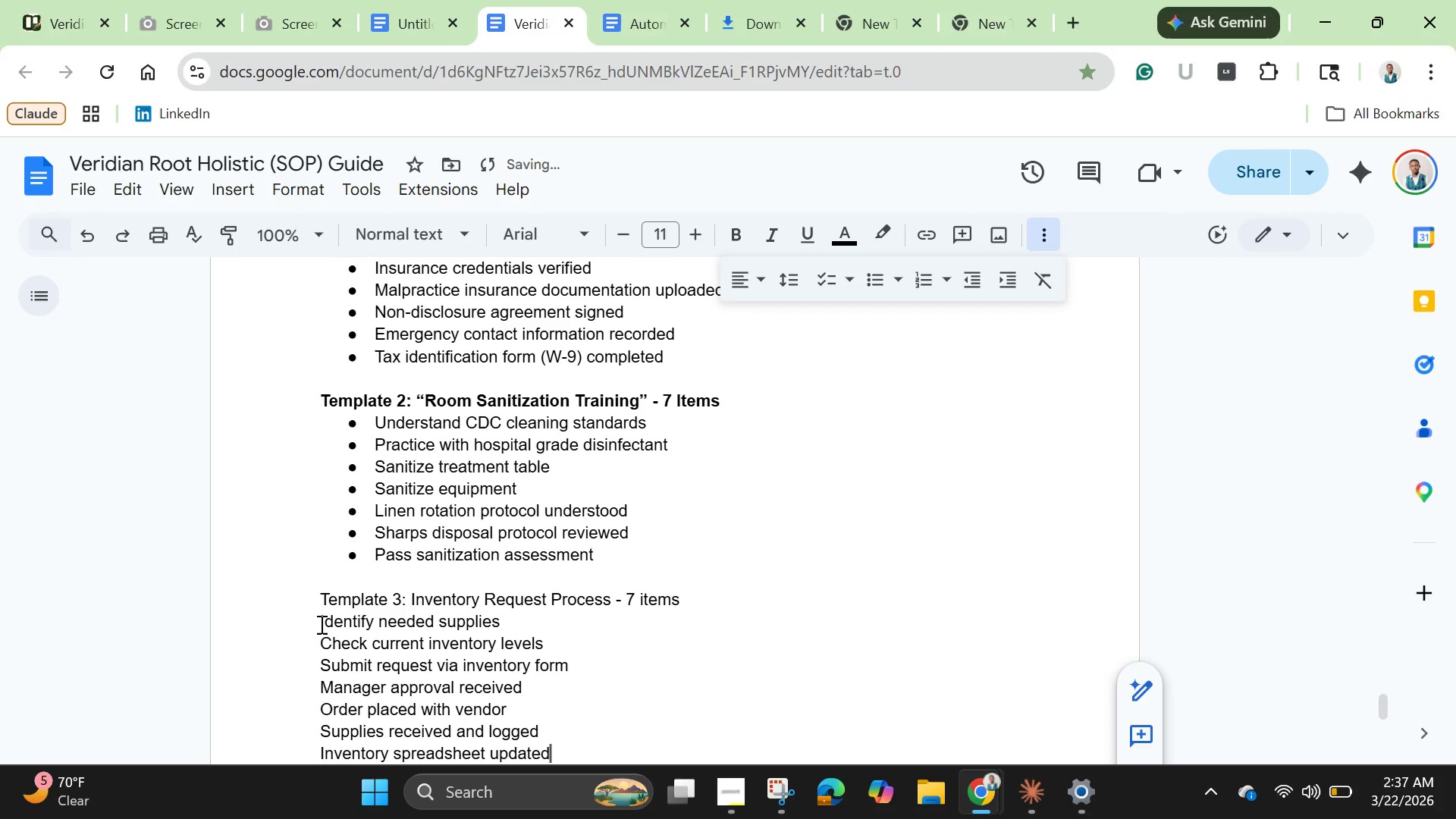 
left_click_drag(start_coordinate=[320, 623], to_coordinate=[552, 755])
 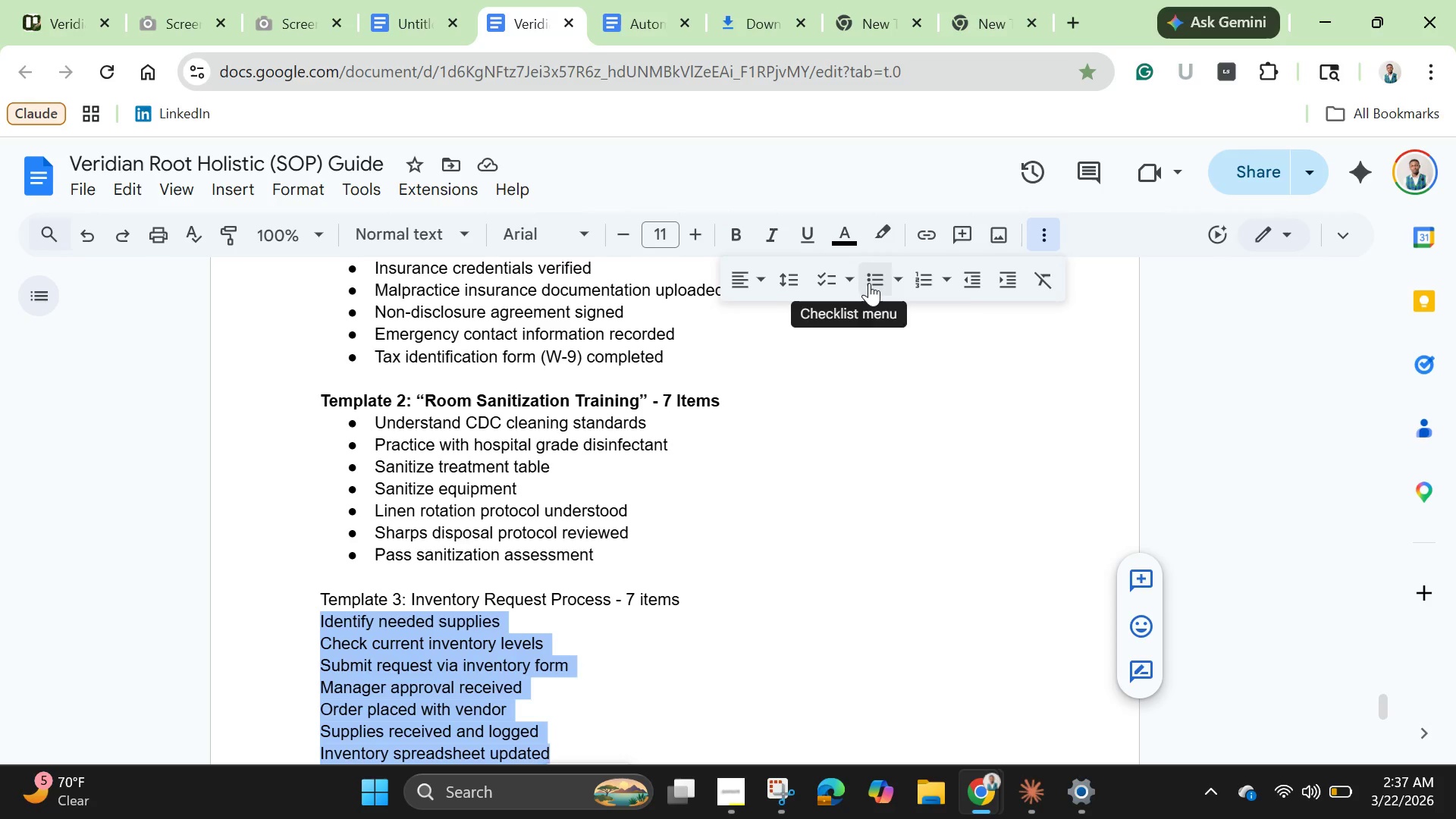 
left_click([874, 283])
 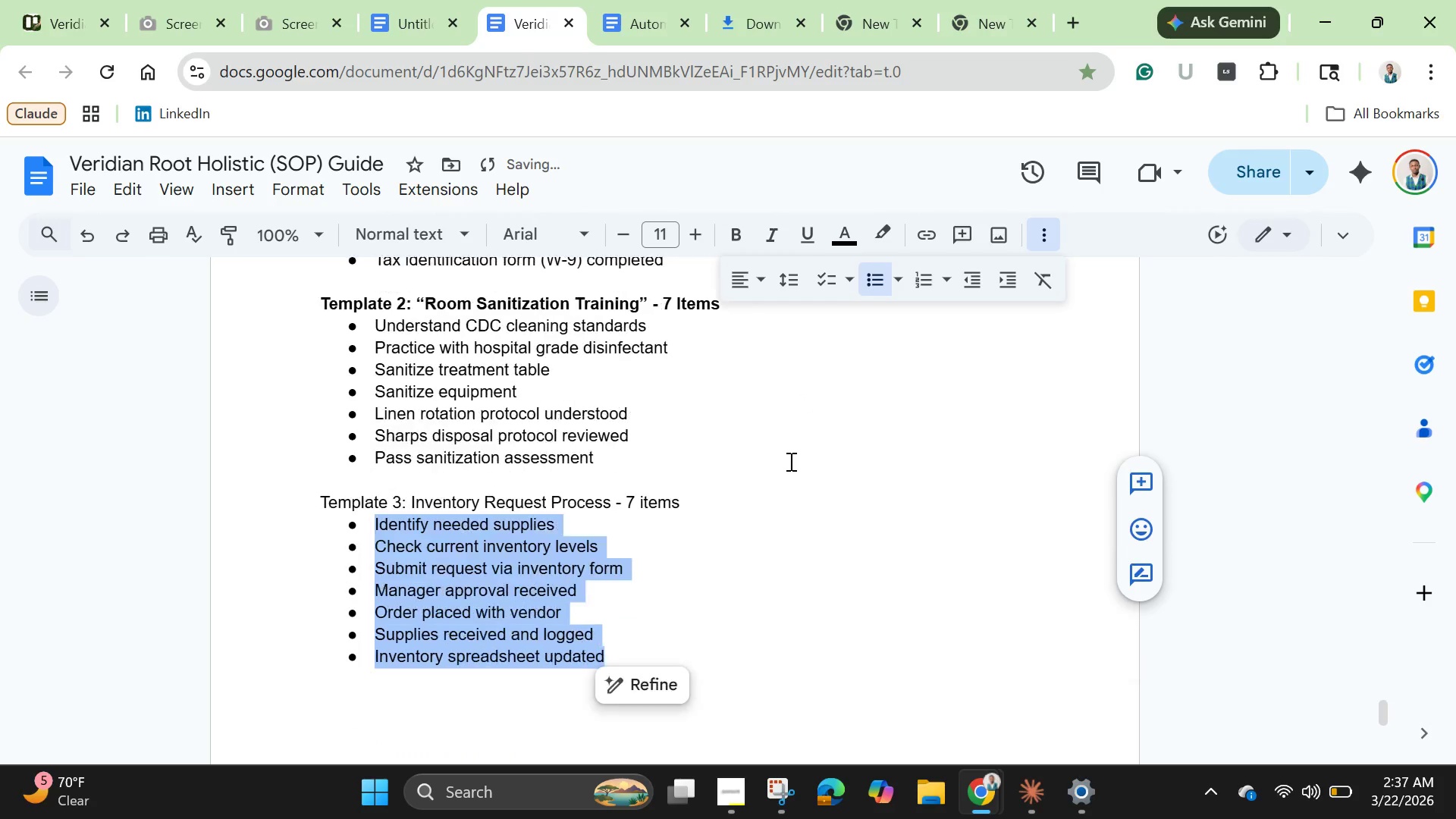 
scroll: coordinate [789, 461], scroll_direction: down, amount: 2.0
 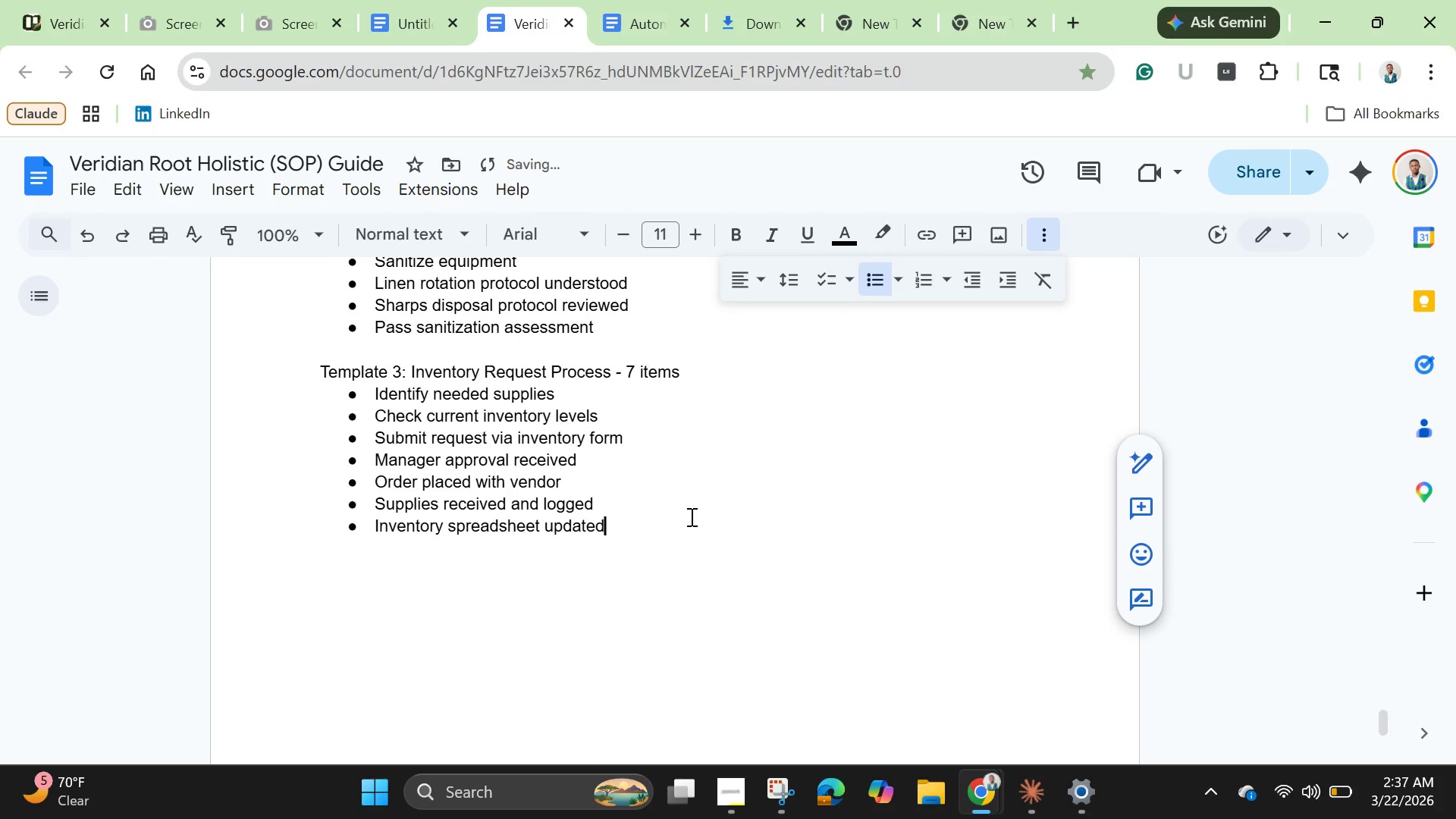 
left_click([690, 516])
 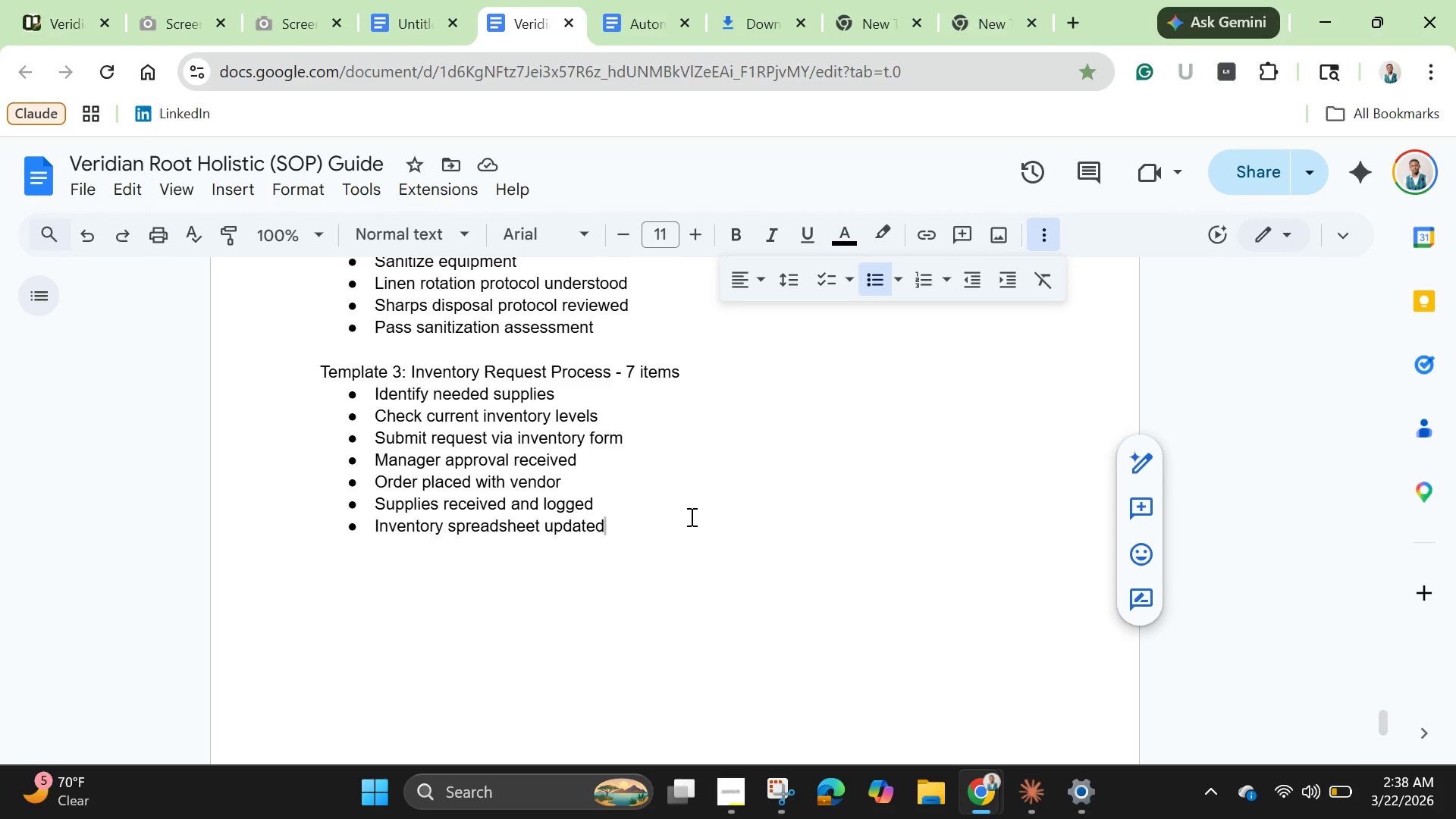 
wait(17.53)
 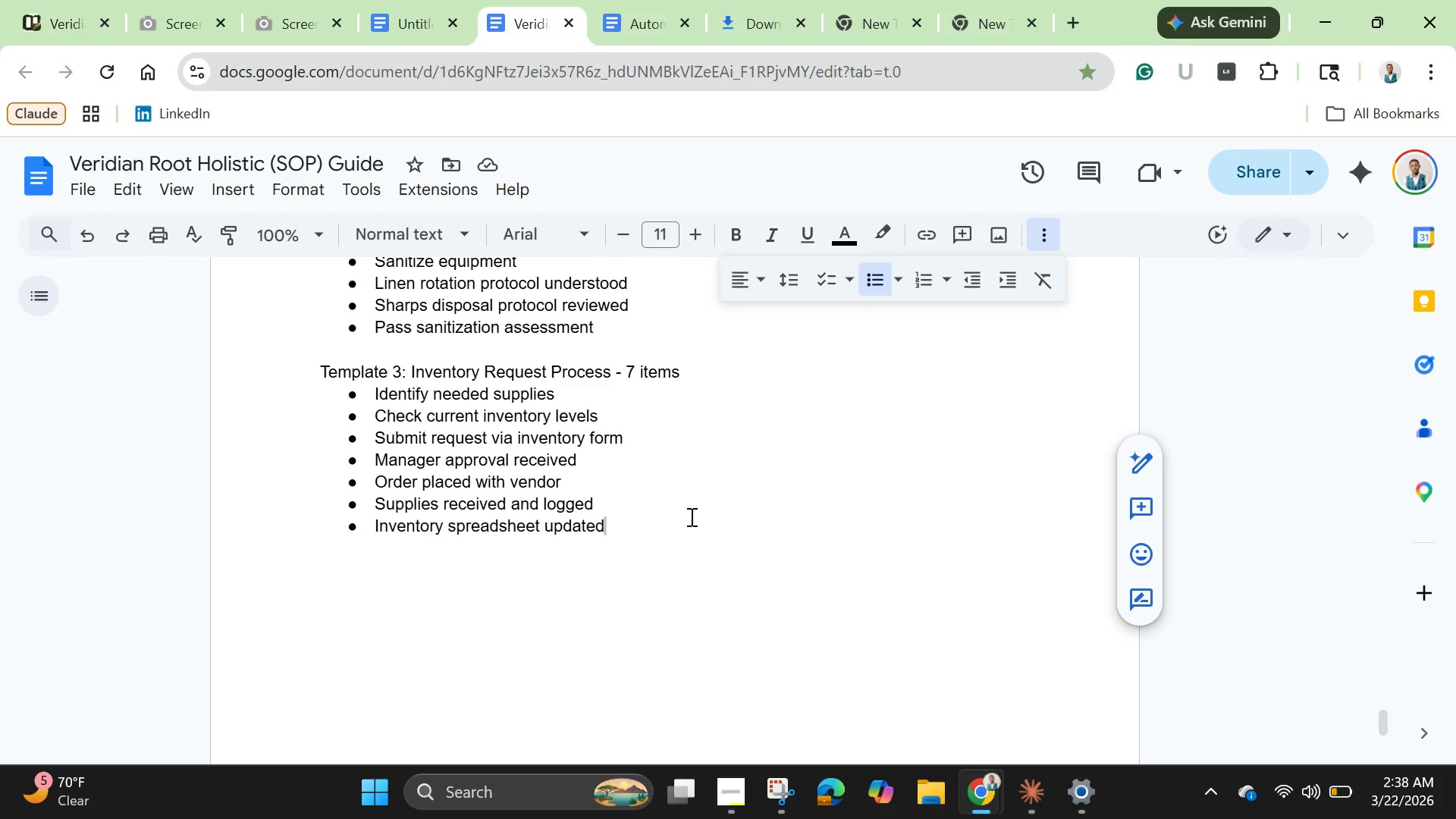 
left_click([61, 16])
 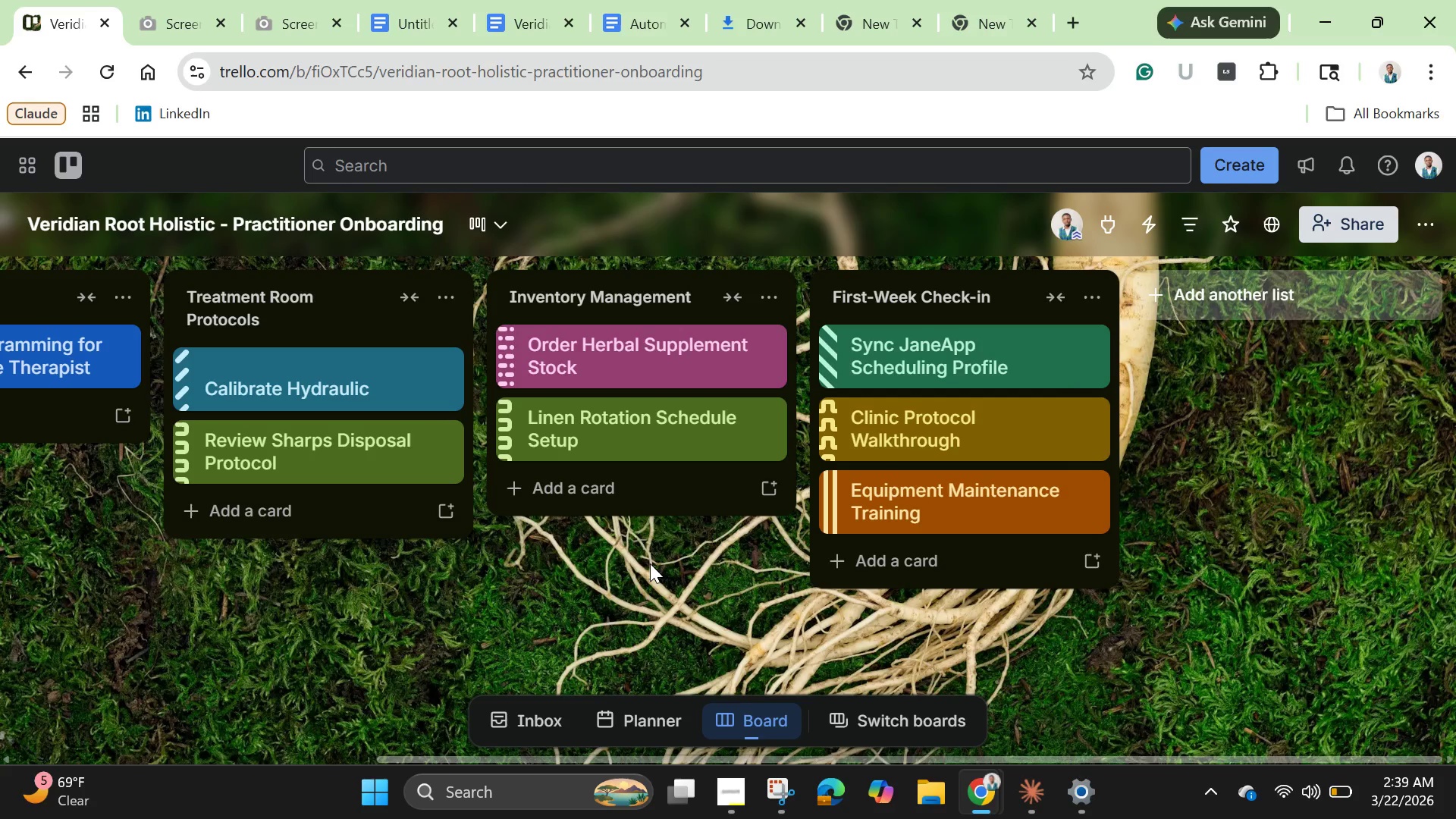 
wait(114.05)
 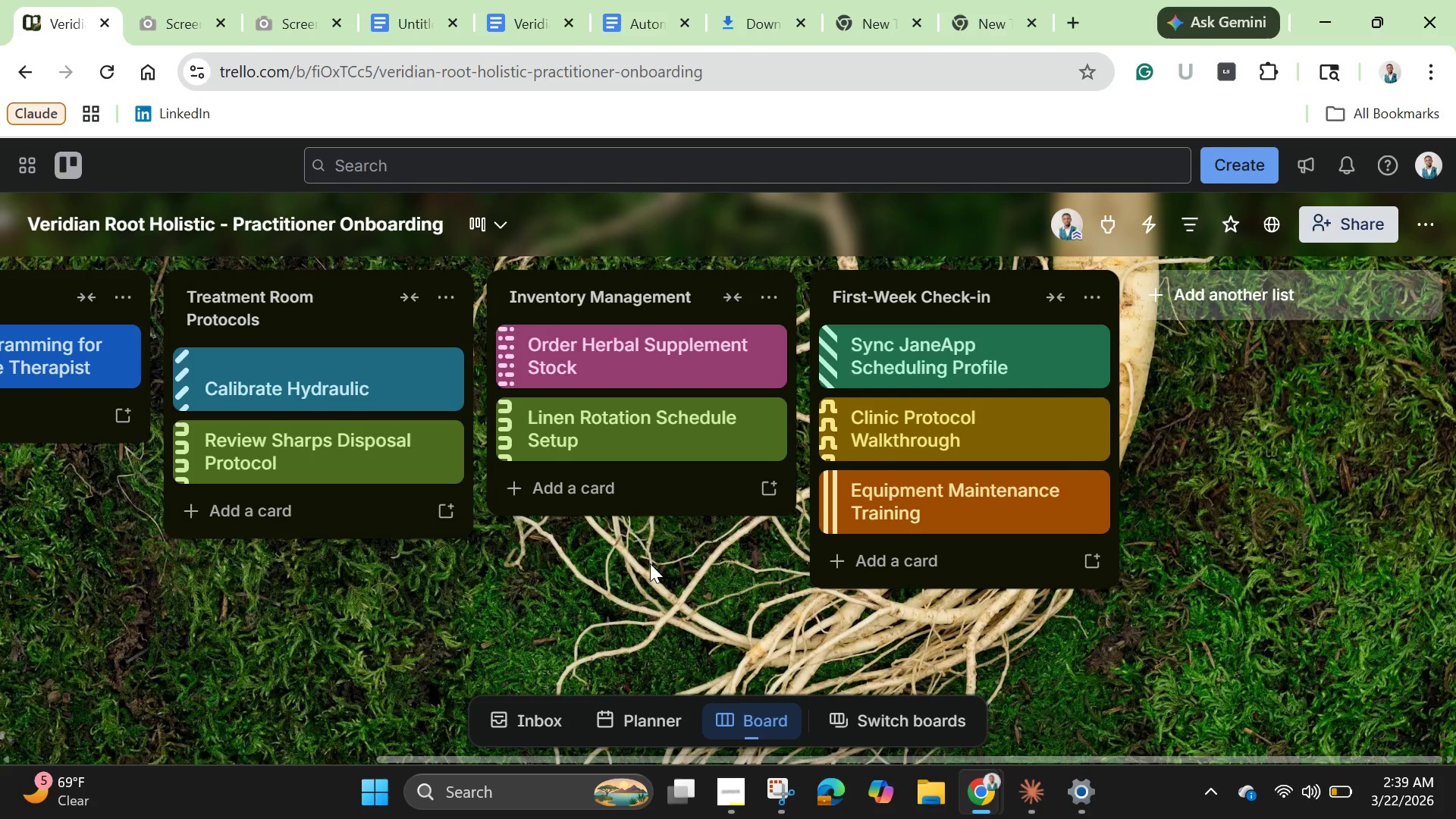 
left_click([524, 16])
 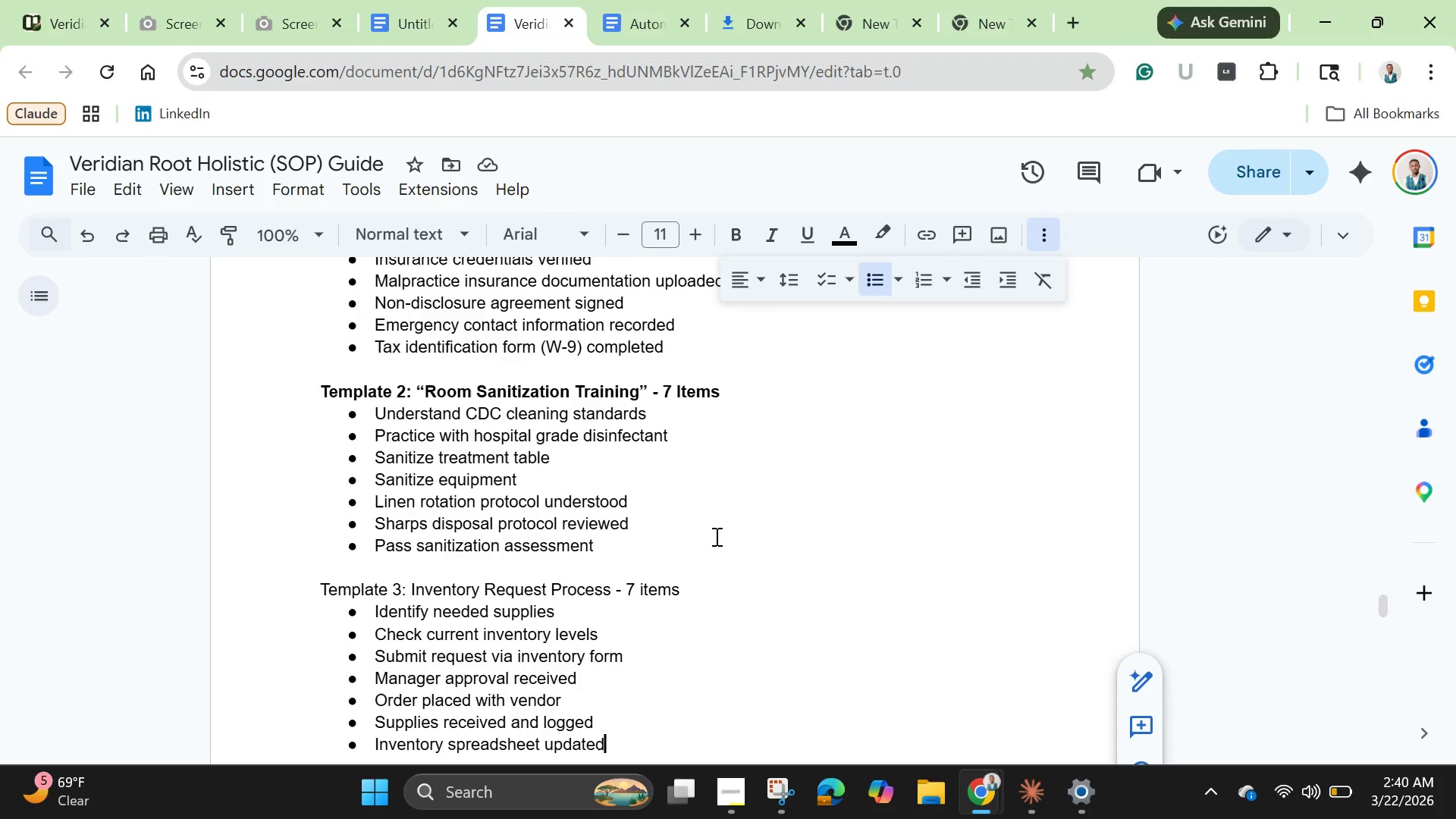 
scroll: coordinate [715, 536], scroll_direction: down, amount: 2.0
 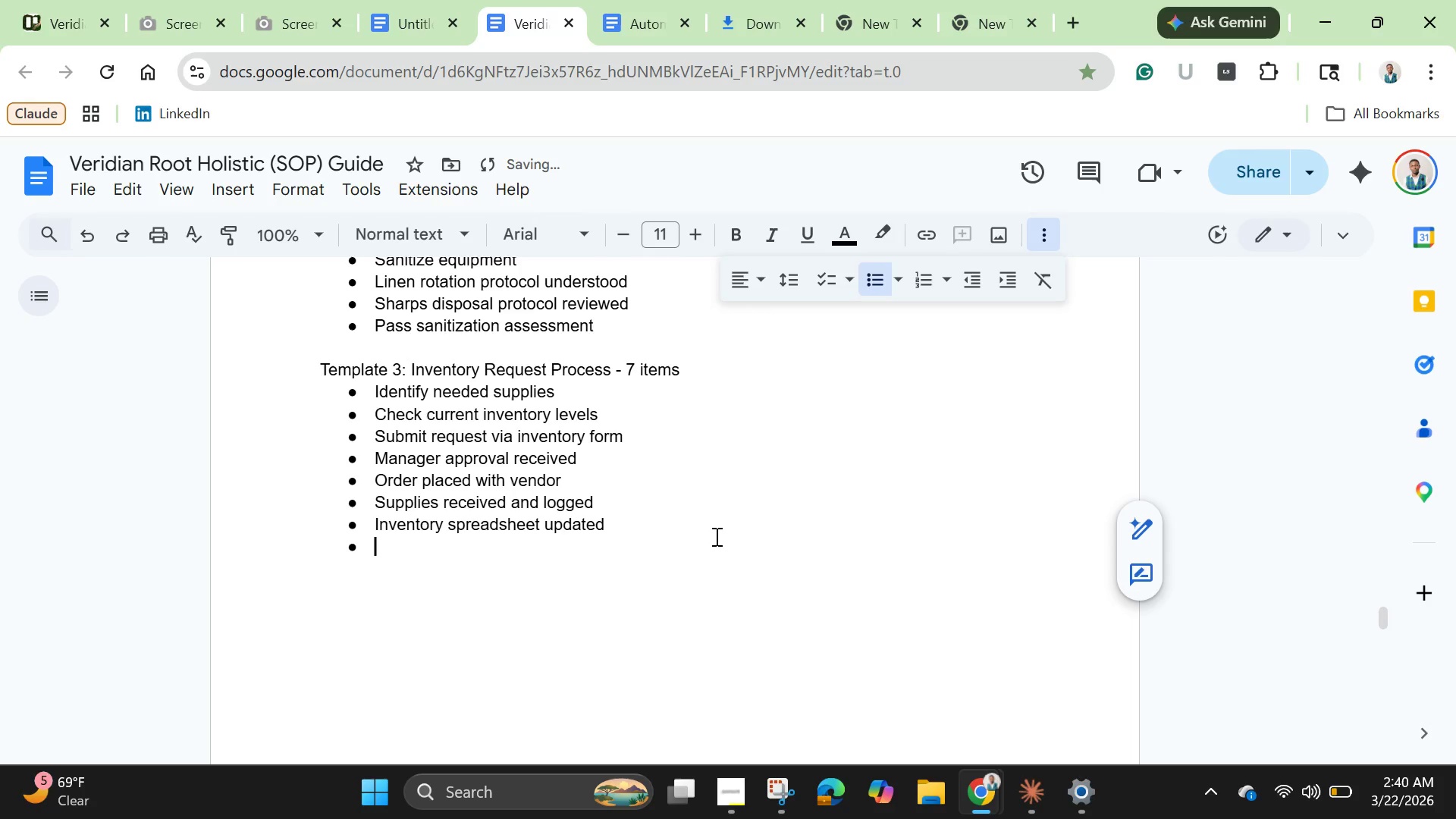 
key(Enter)
 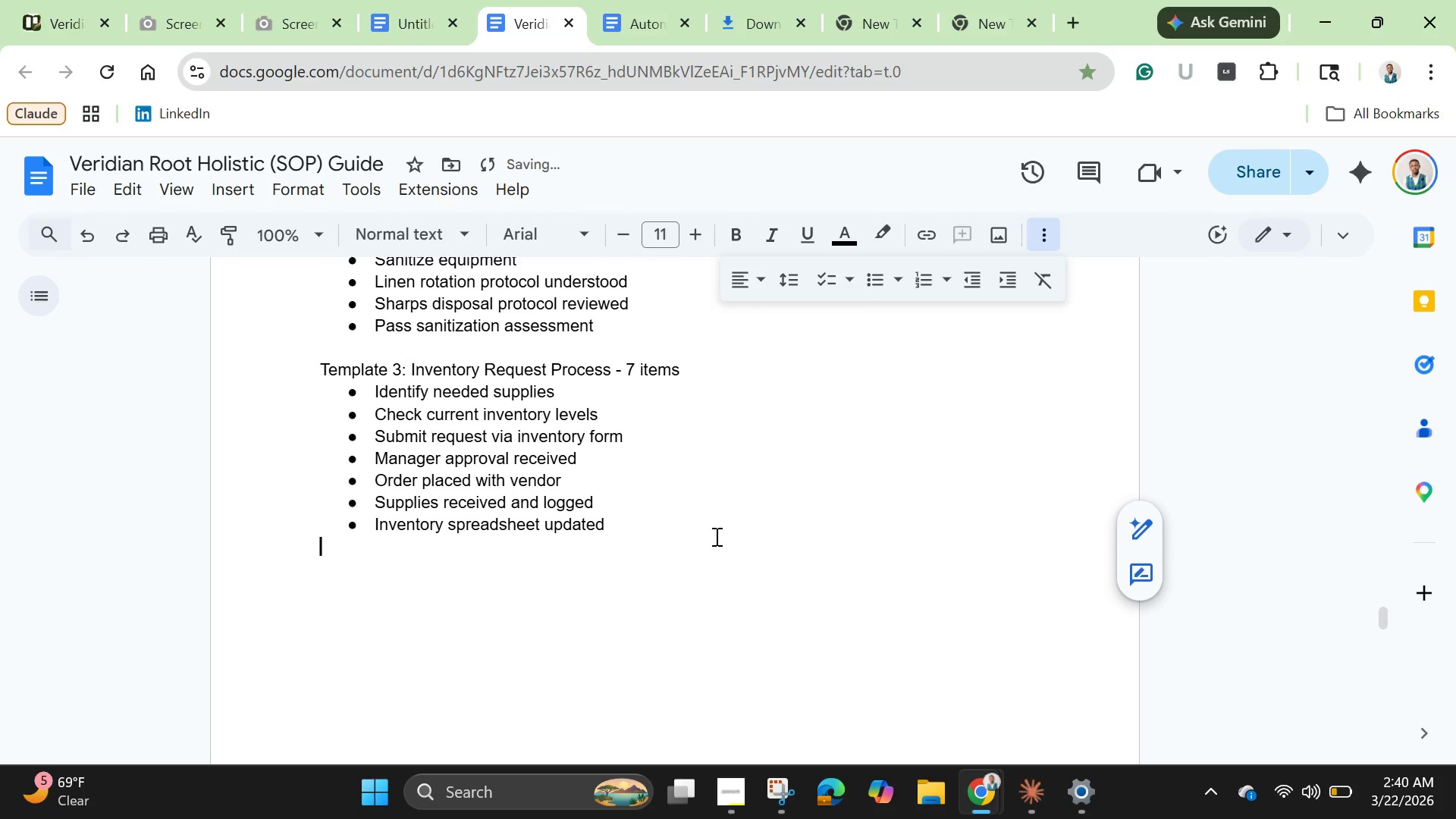 
key(Enter)
 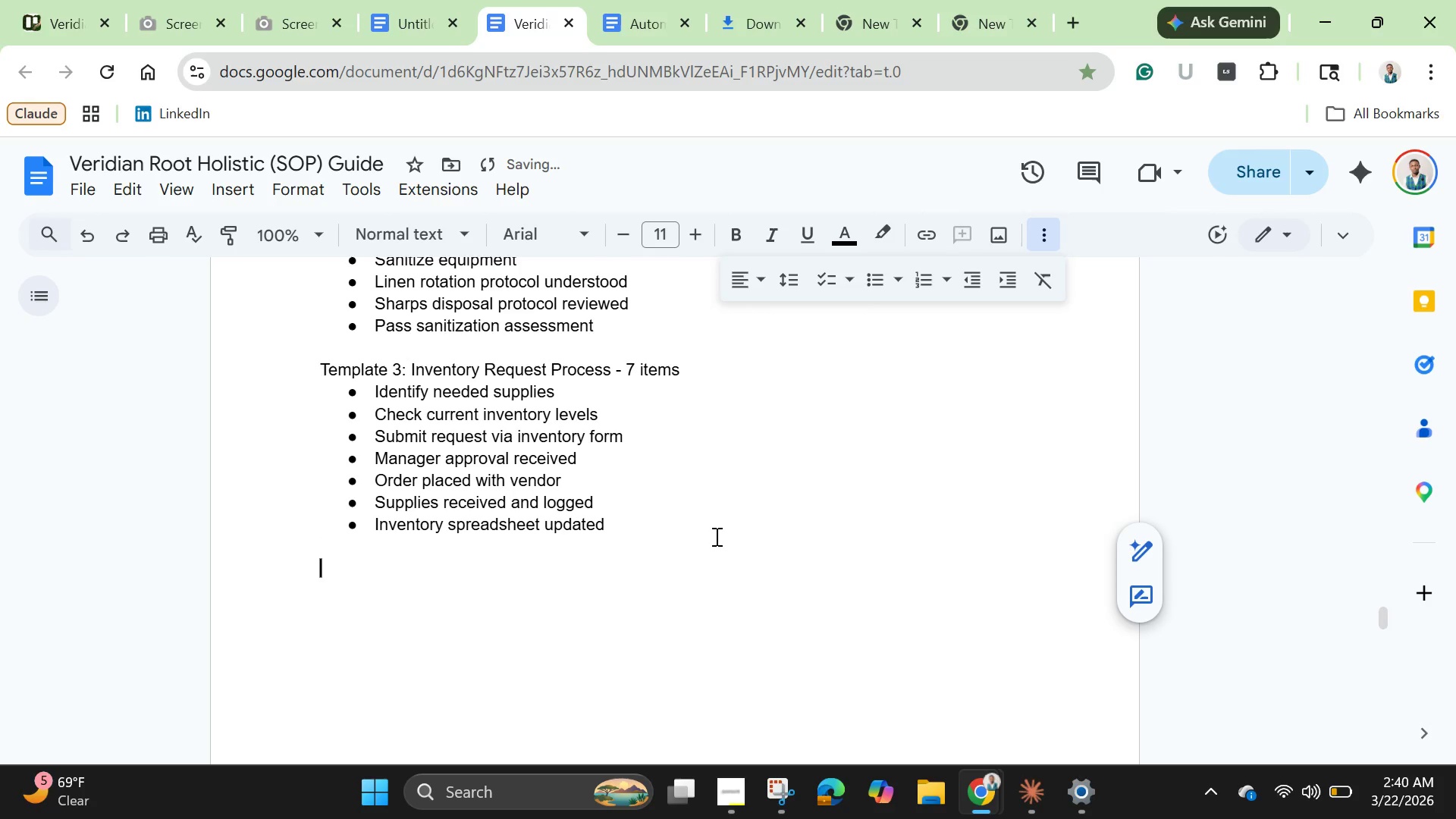 
key(Enter)
 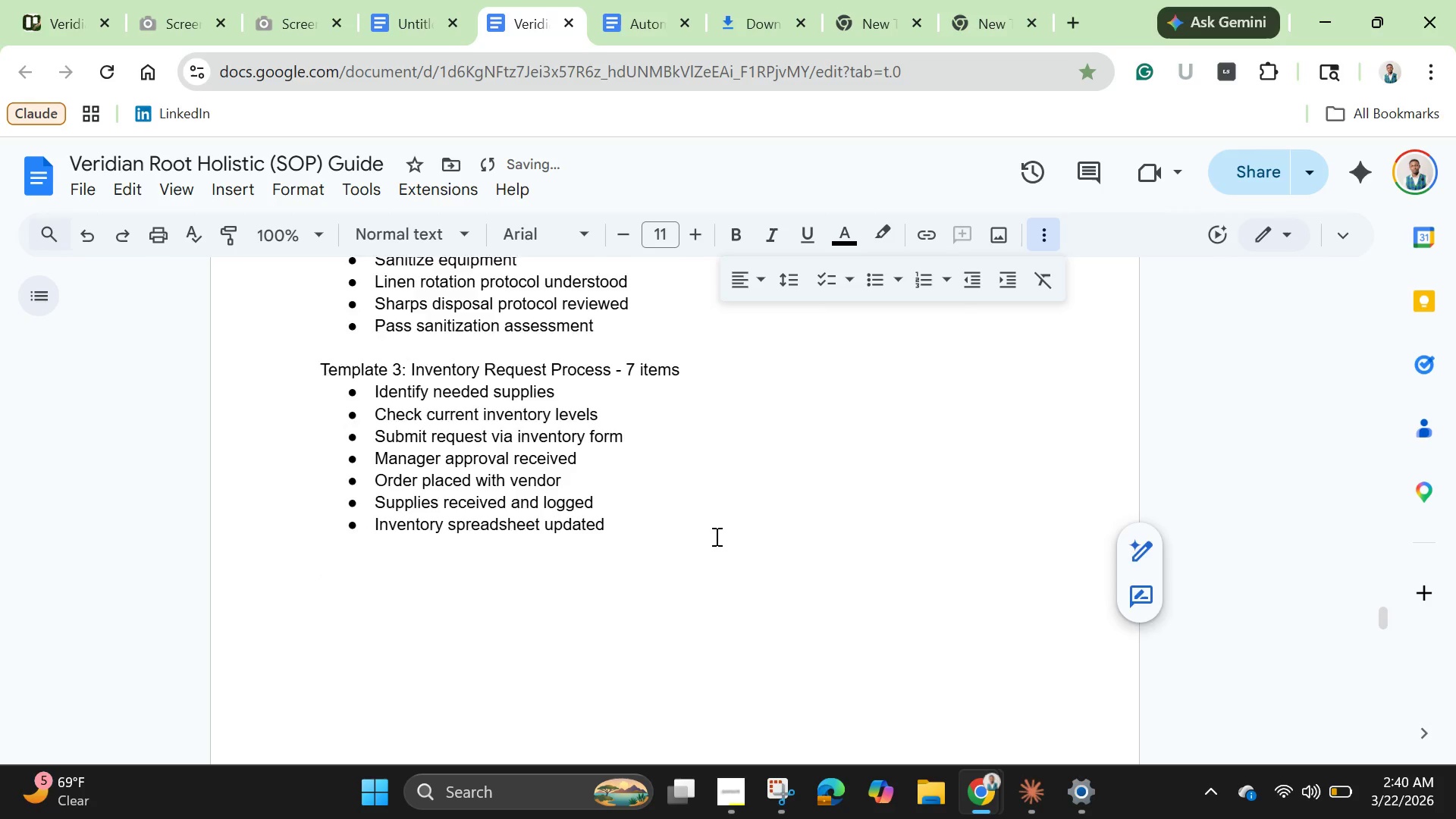 
scroll: coordinate [712, 538], scroll_direction: down, amount: 7.0
 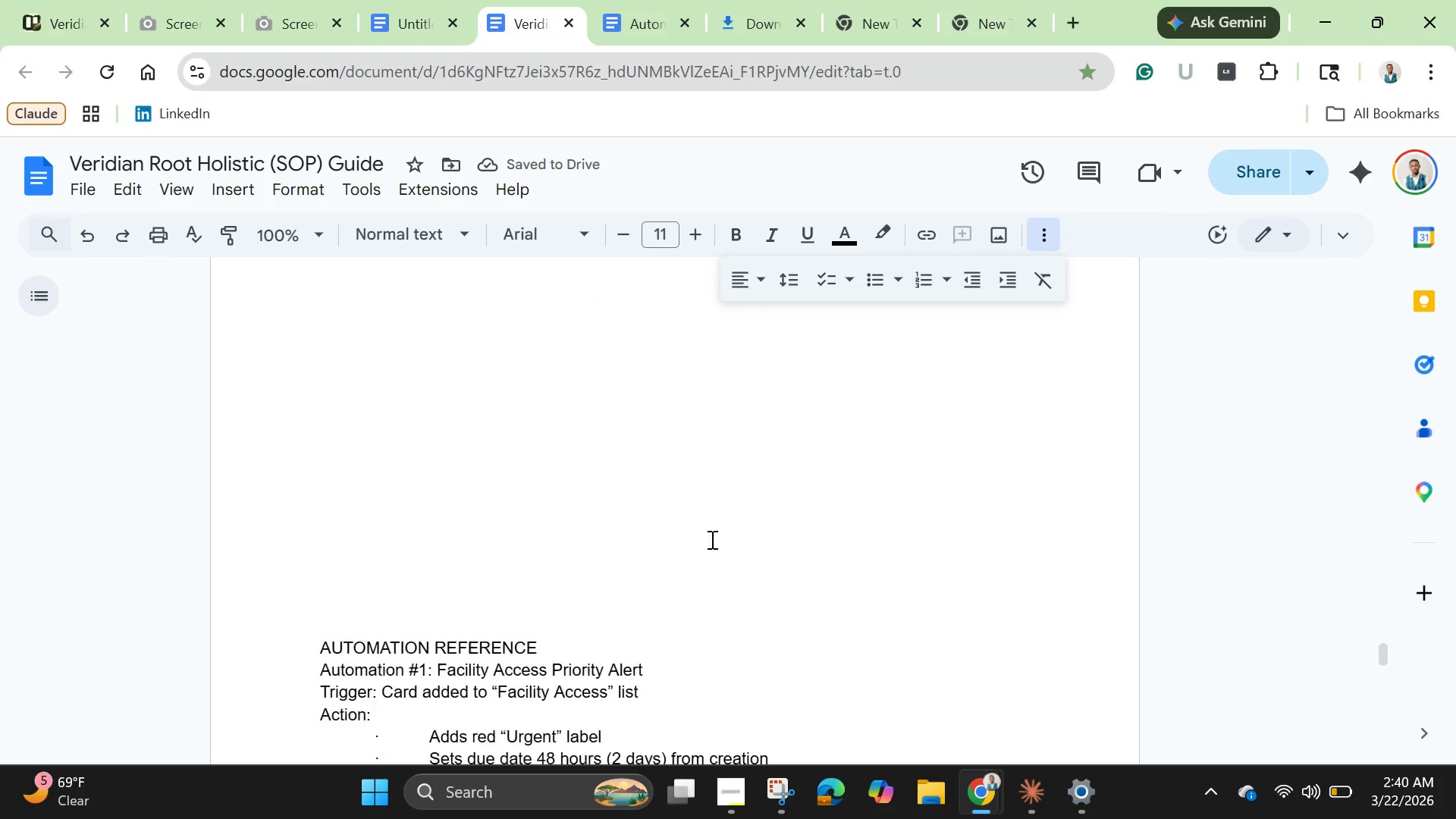 
scroll: coordinate [706, 548], scroll_direction: none, amount: 0.0
 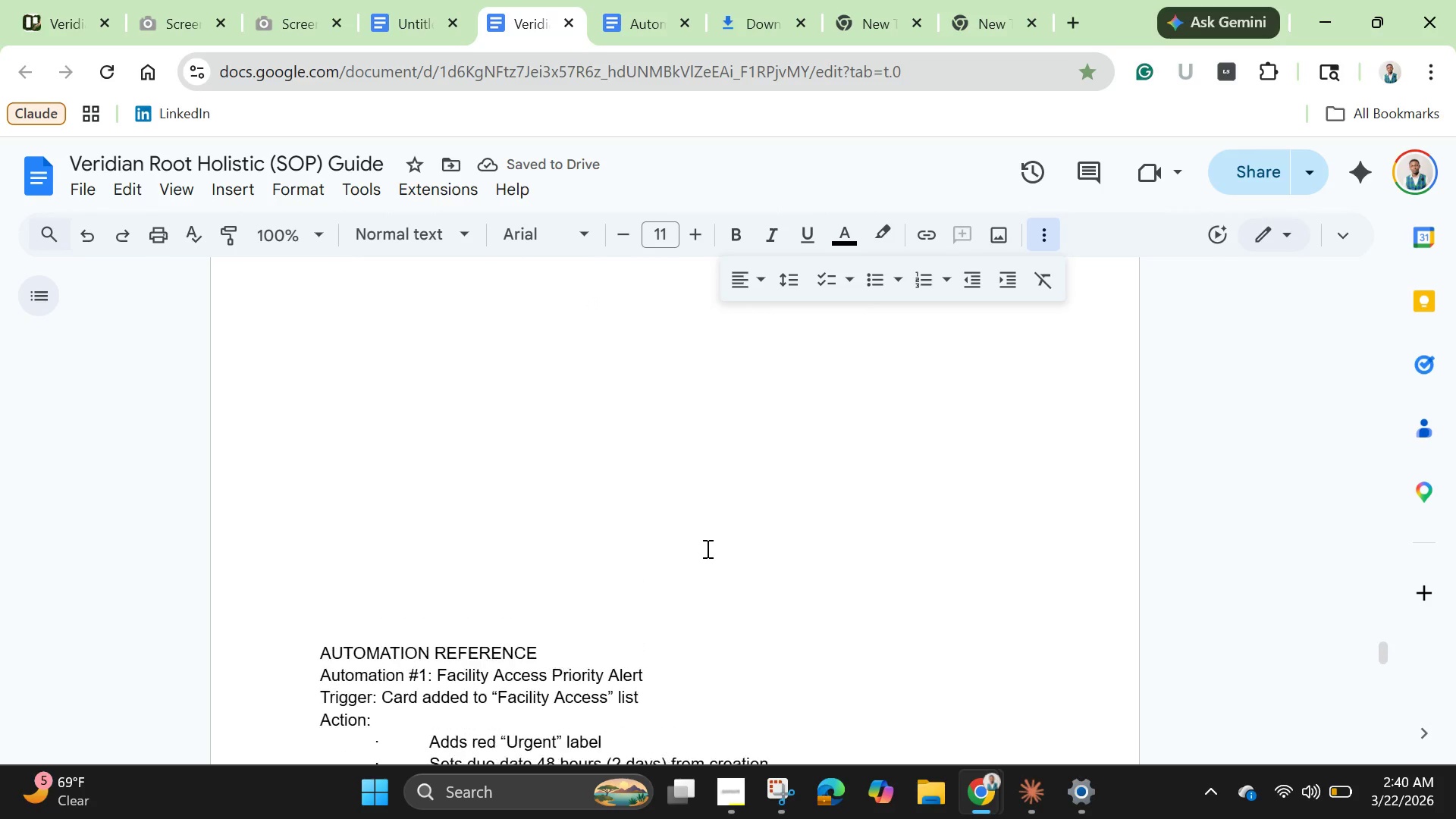 
scroll: coordinate [706, 548], scroll_direction: down, amount: 2.0
 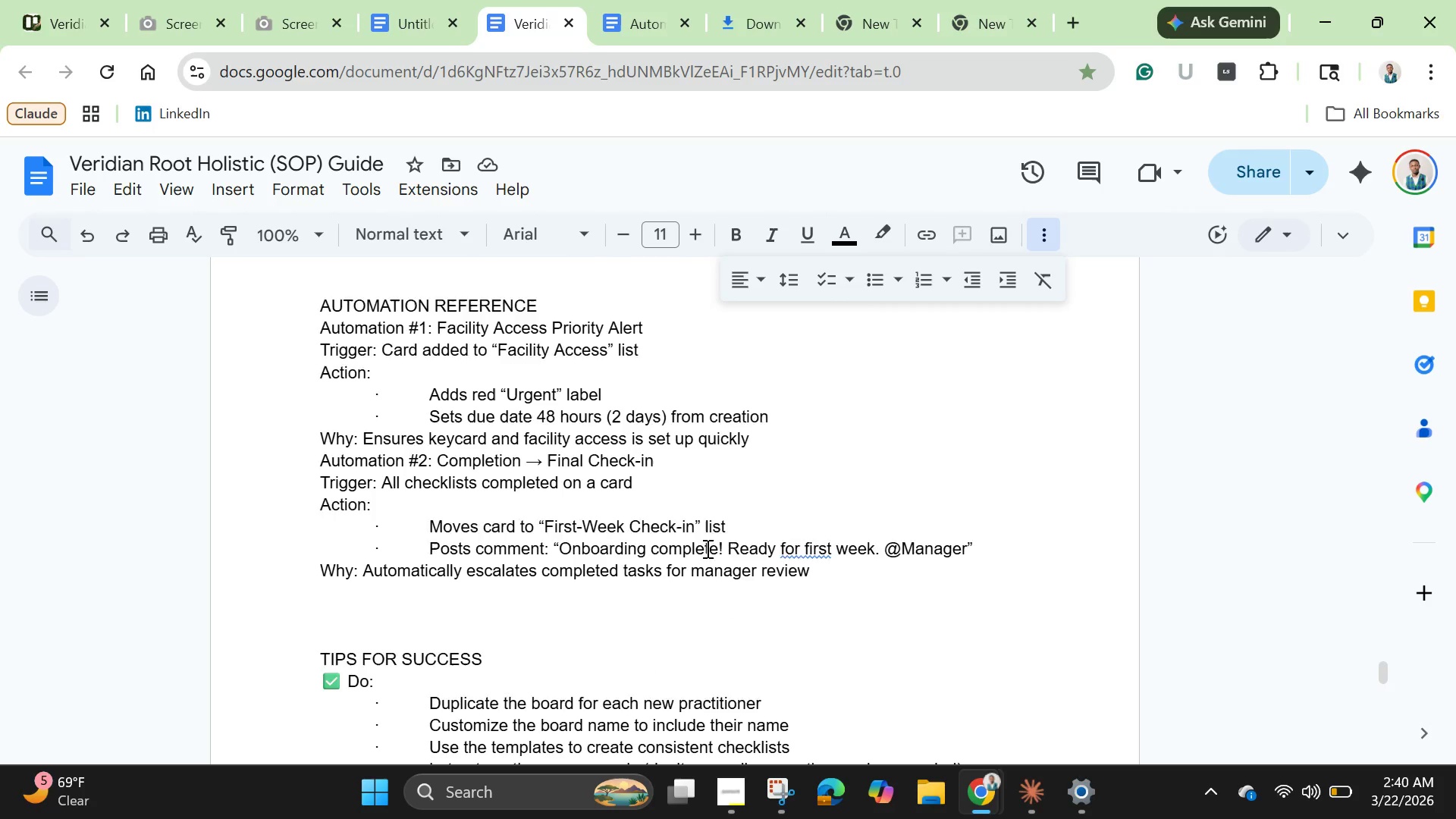 
scroll: coordinate [706, 548], scroll_direction: up, amount: 2.0
 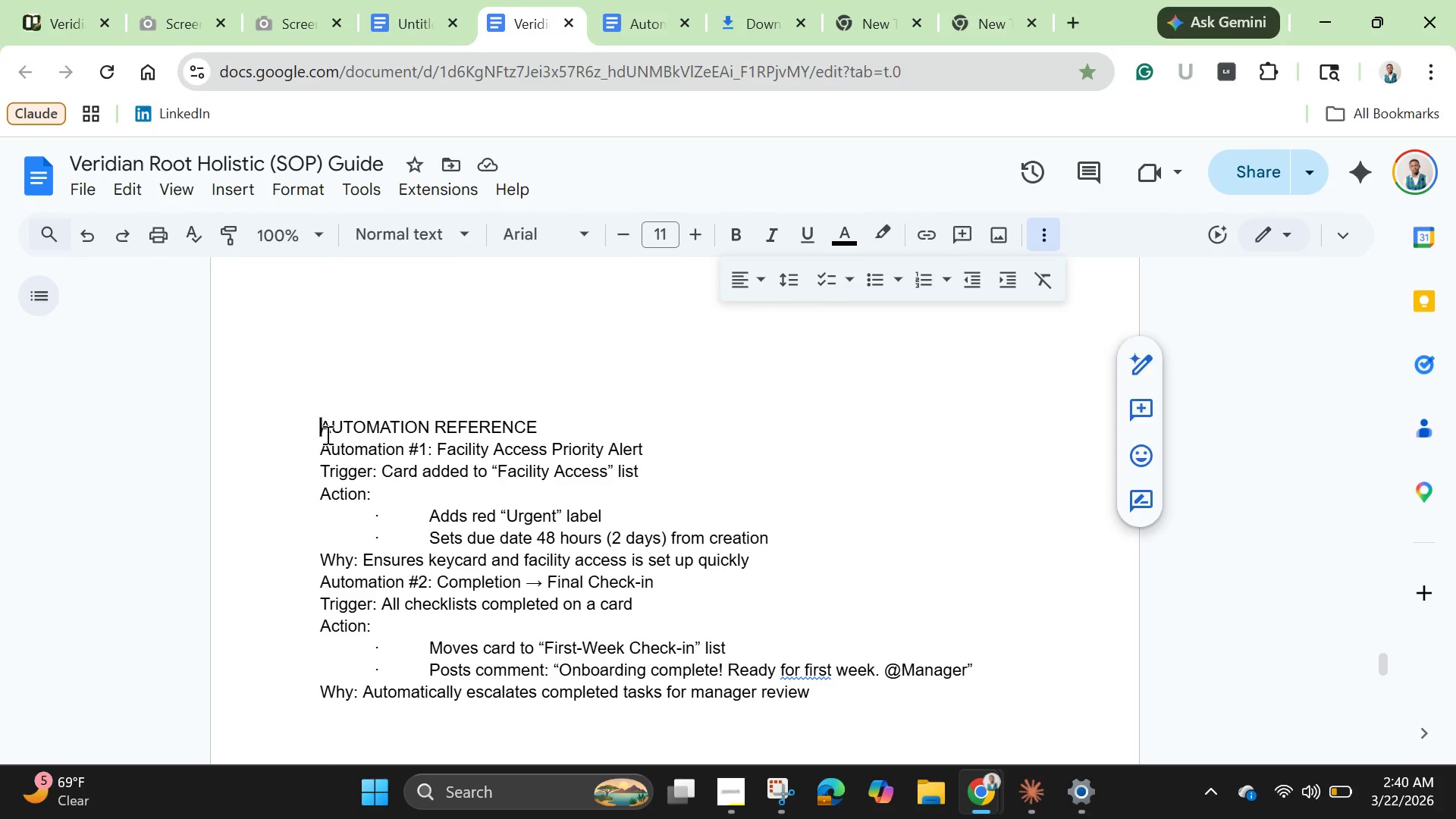 
left_click_drag(start_coordinate=[318, 435], to_coordinate=[886, 685])
 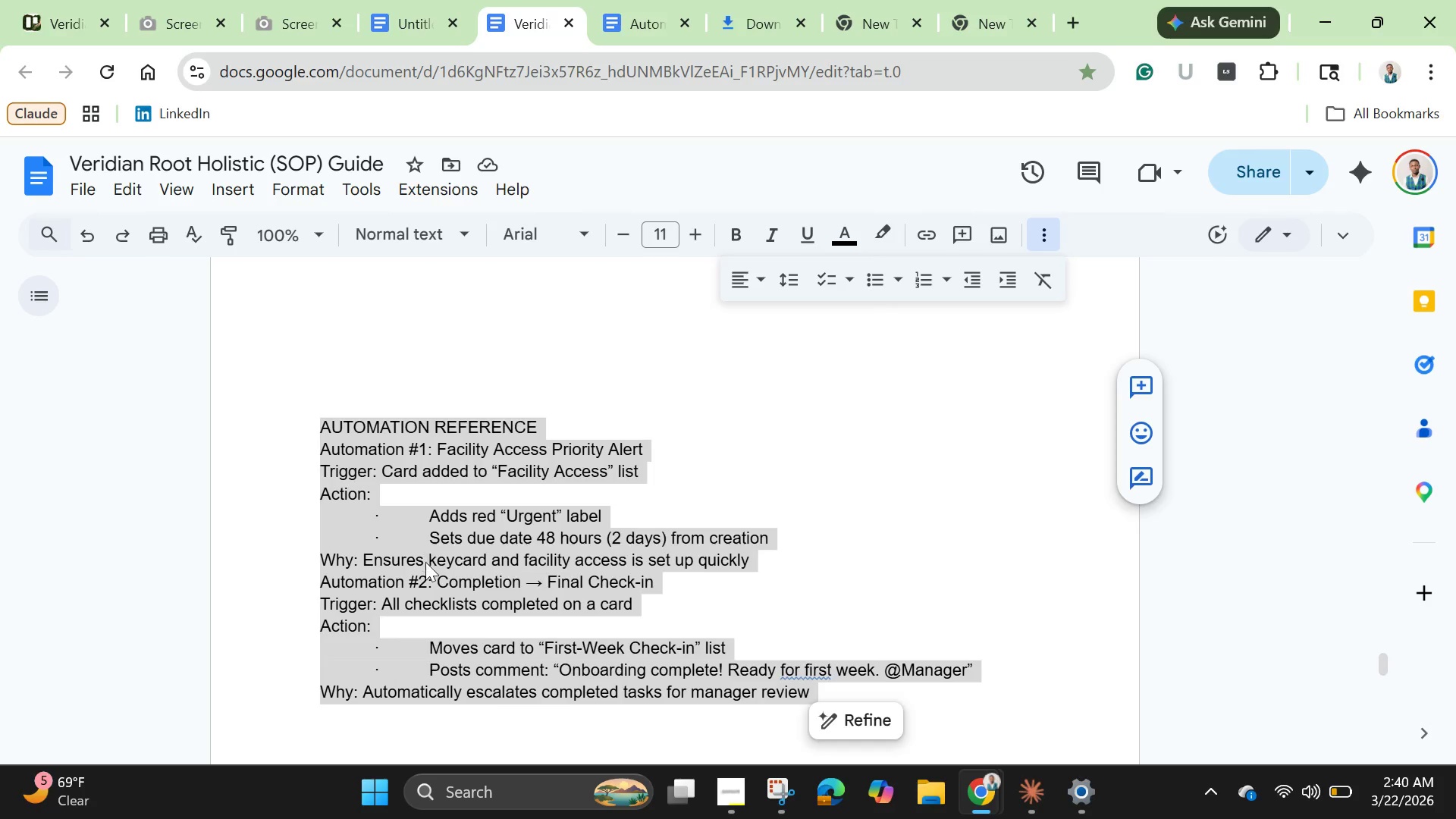 
right_click([425, 562])
 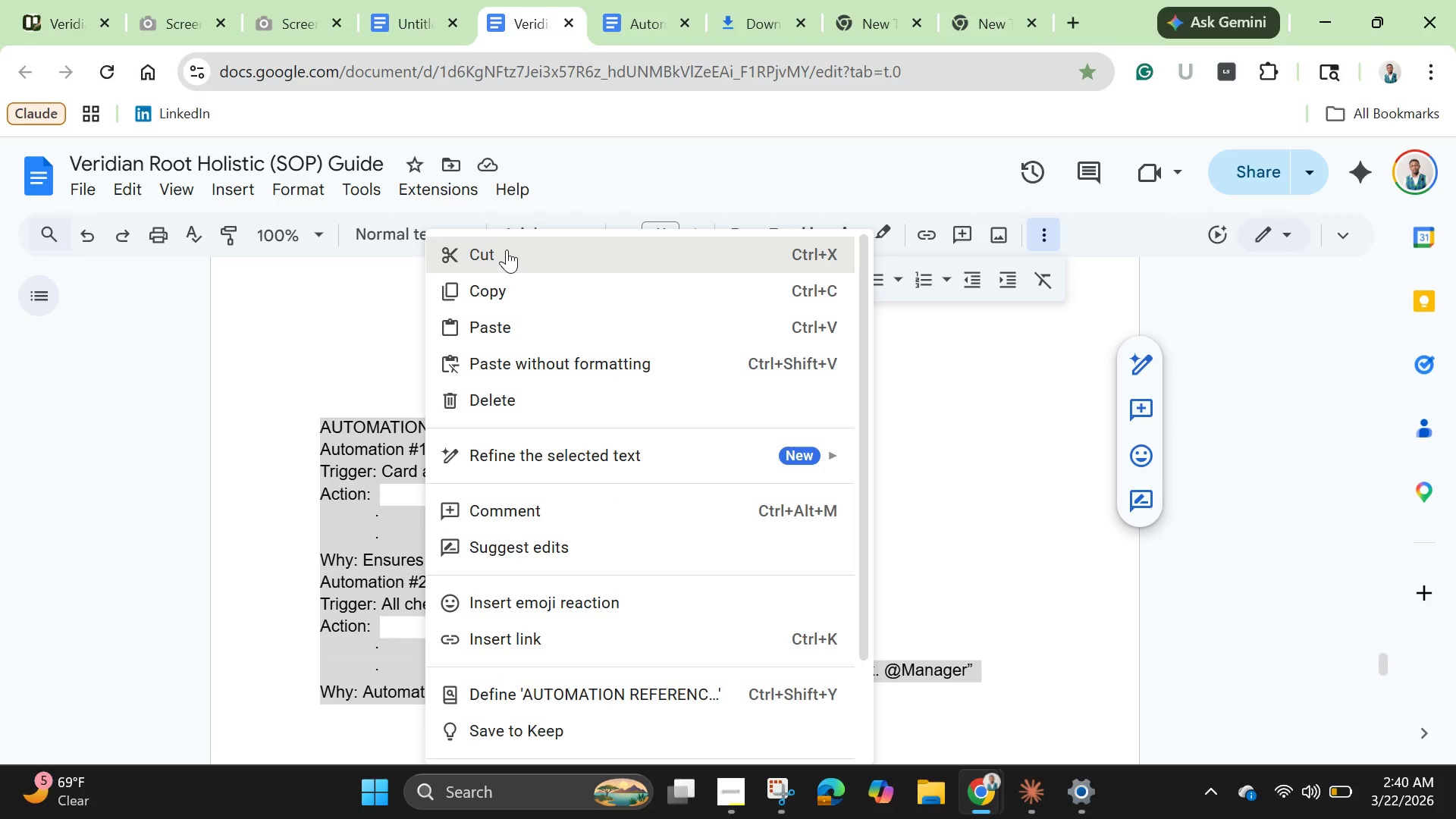 
left_click([507, 249])
 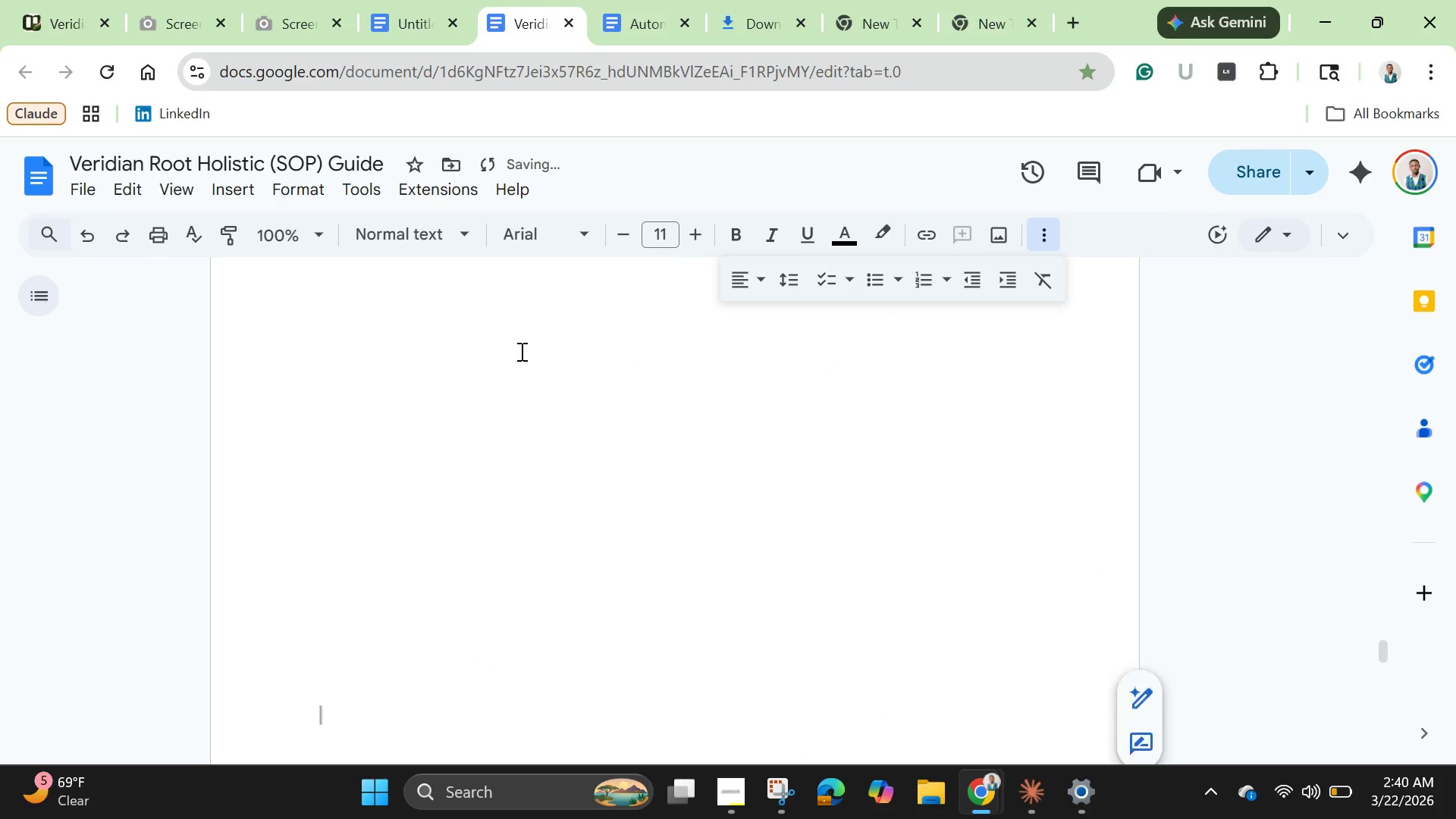 
scroll: coordinate [534, 382], scroll_direction: up, amount: 8.0
 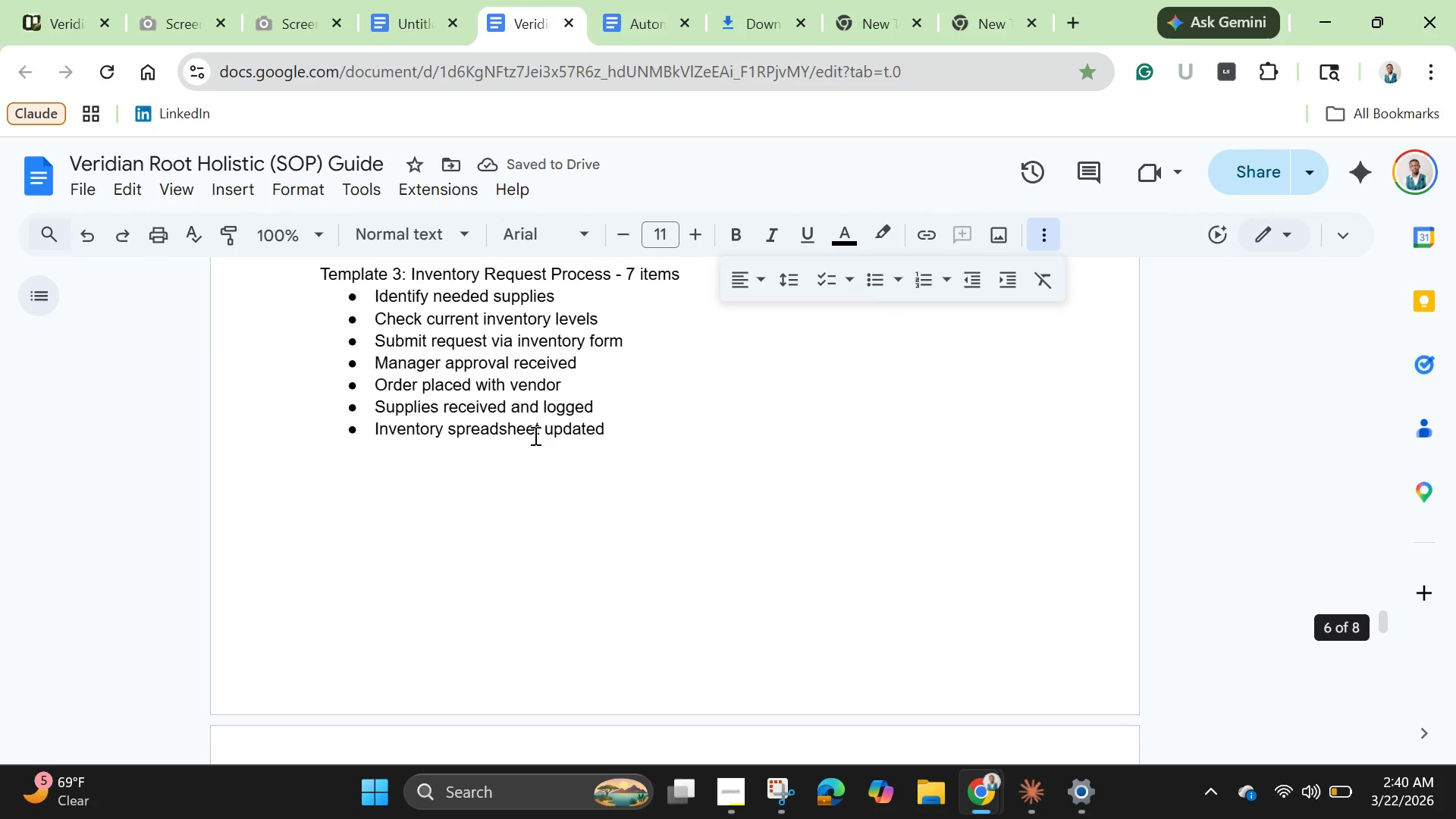 
scroll: coordinate [534, 435], scroll_direction: down, amount: 1.0
 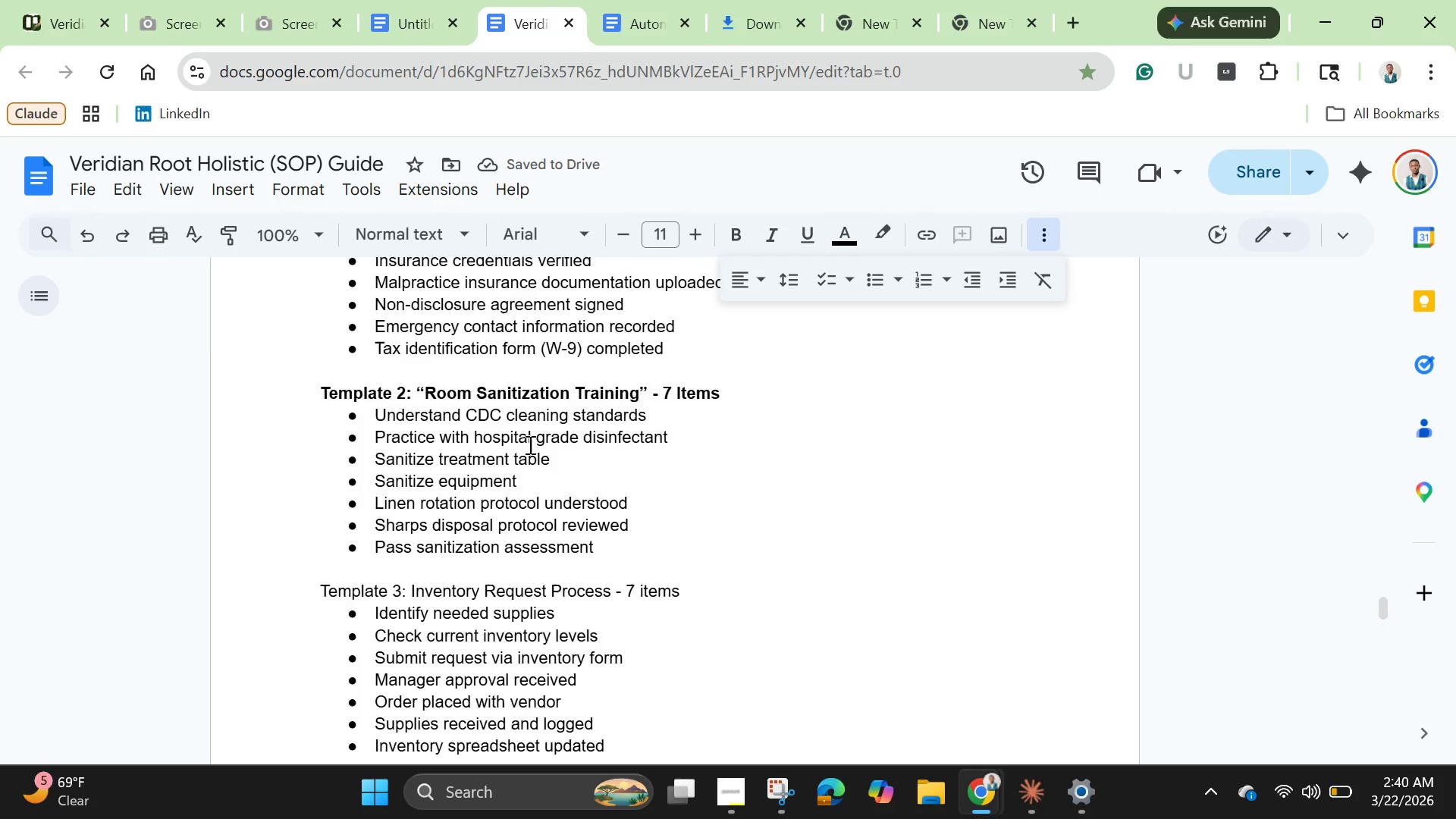 
scroll: coordinate [529, 446], scroll_direction: up, amount: 15.0
 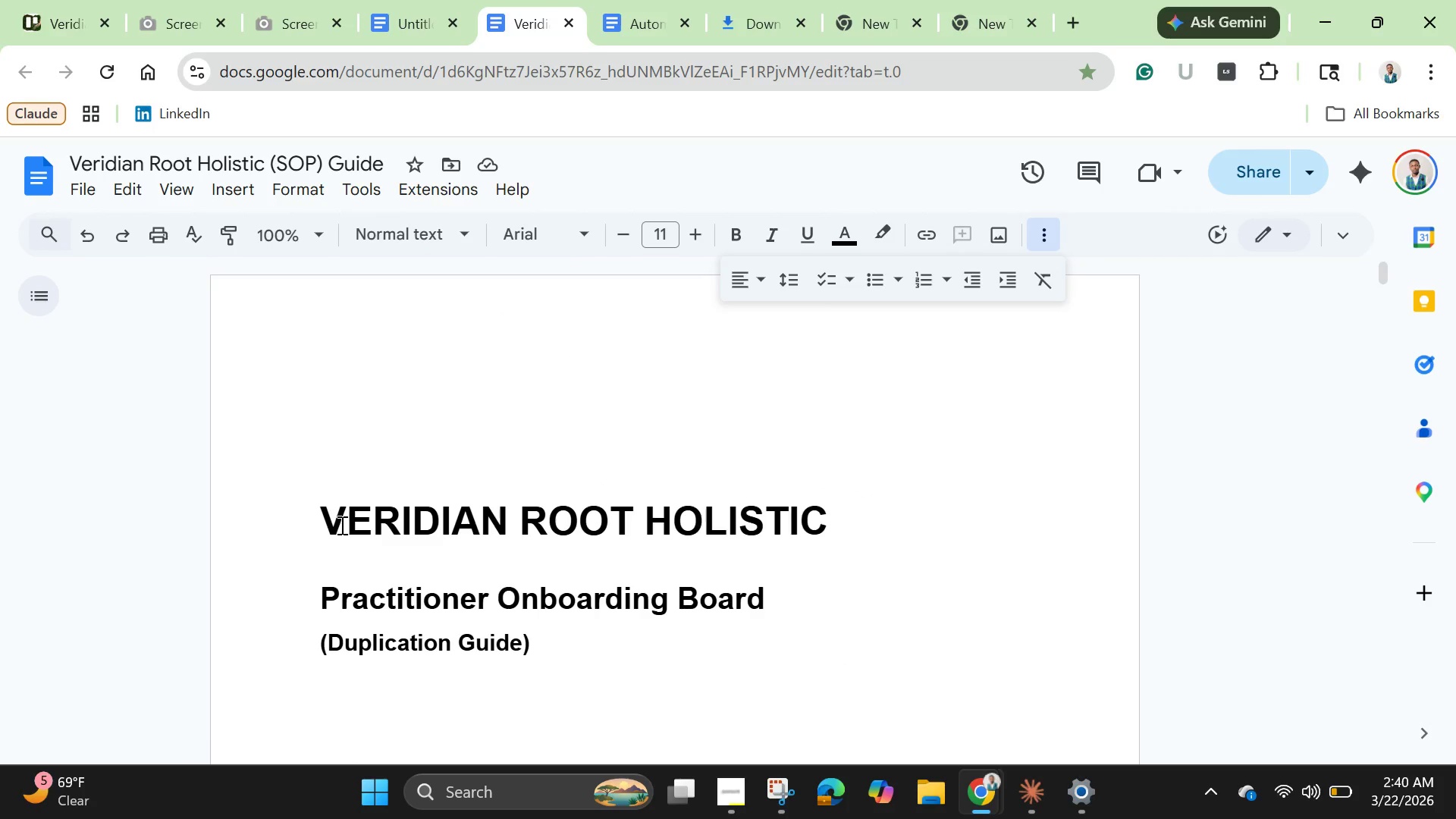 
left_click([331, 526])
 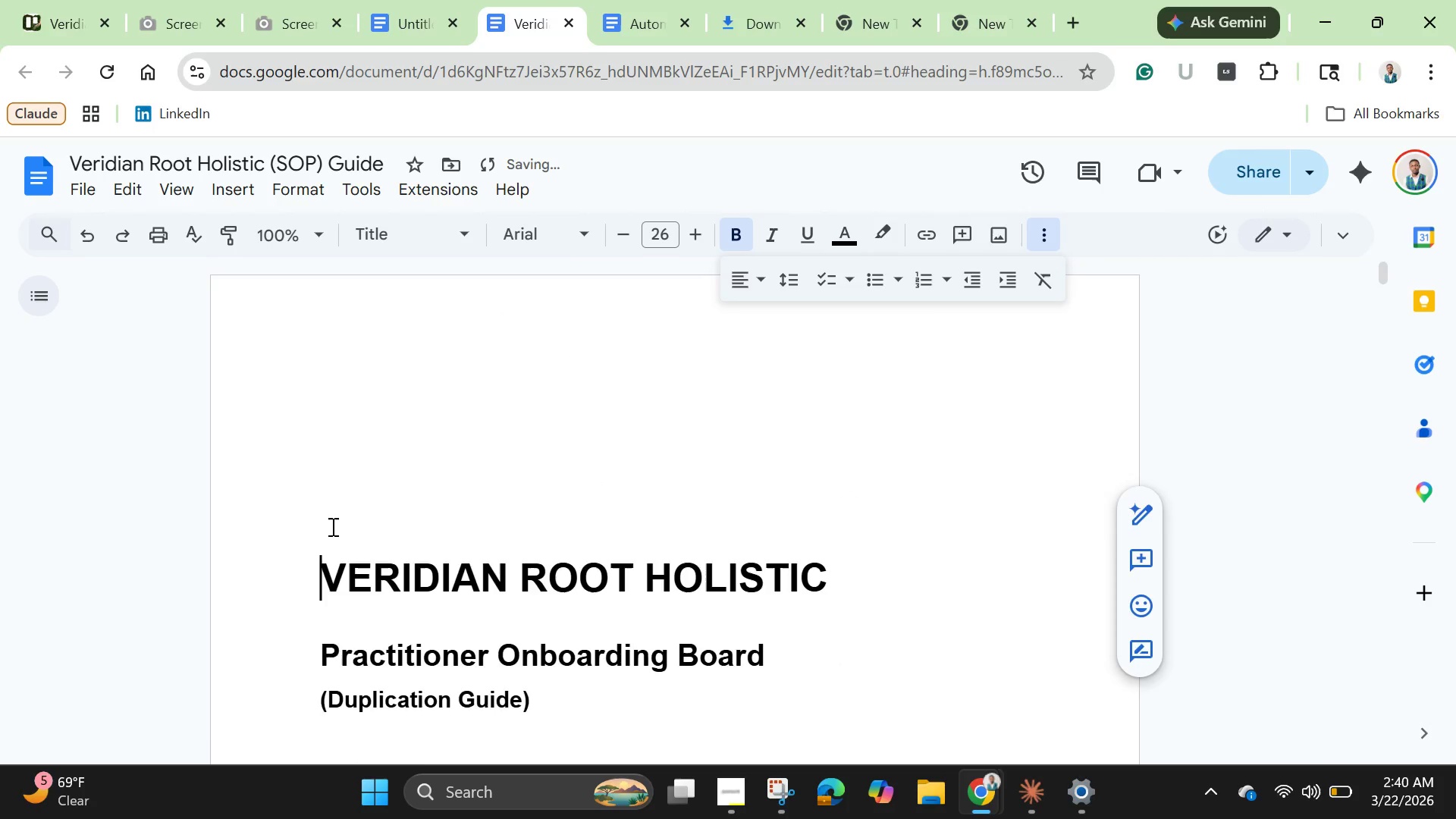 
key(Enter)
 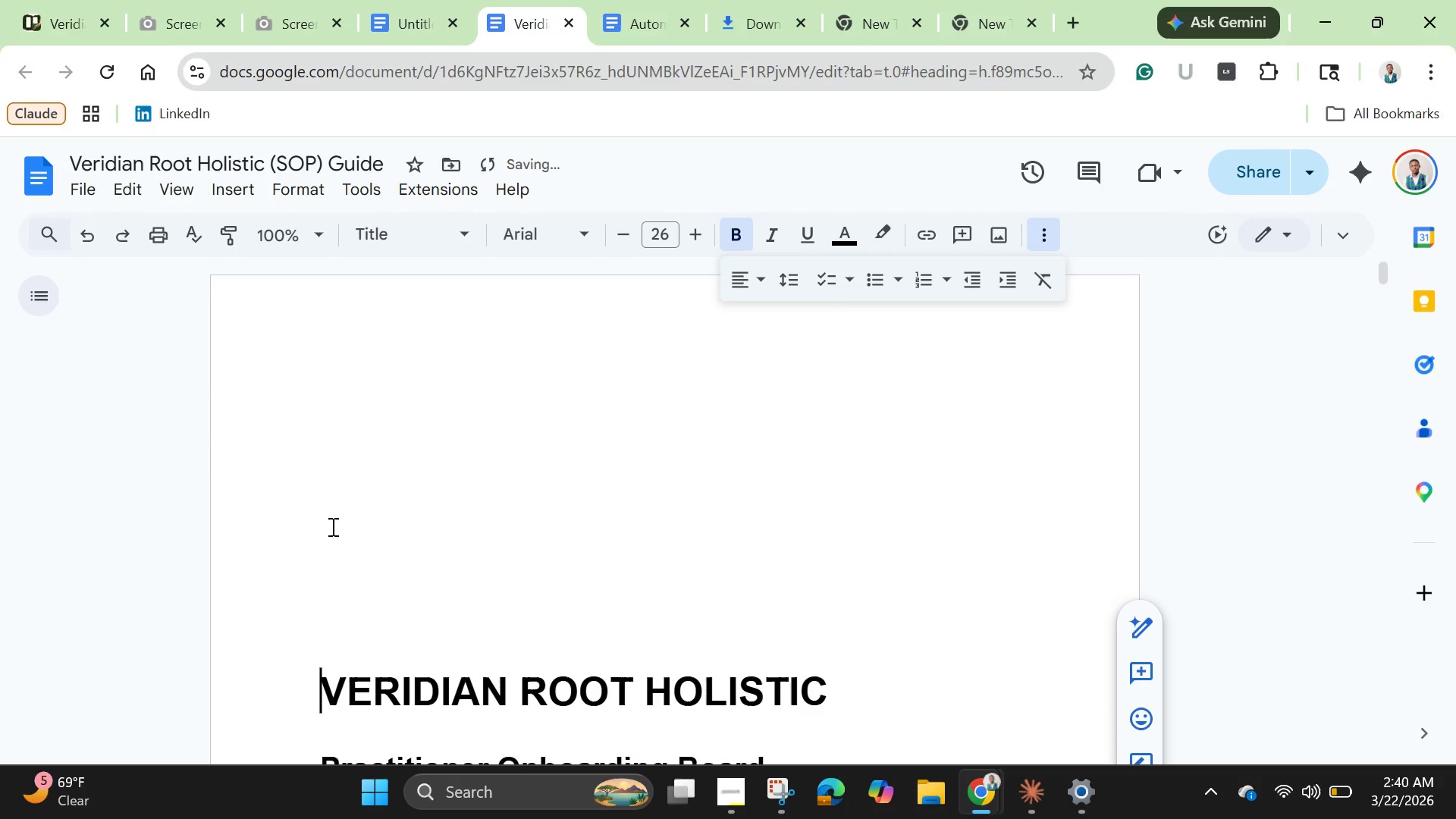 
key(Enter)
 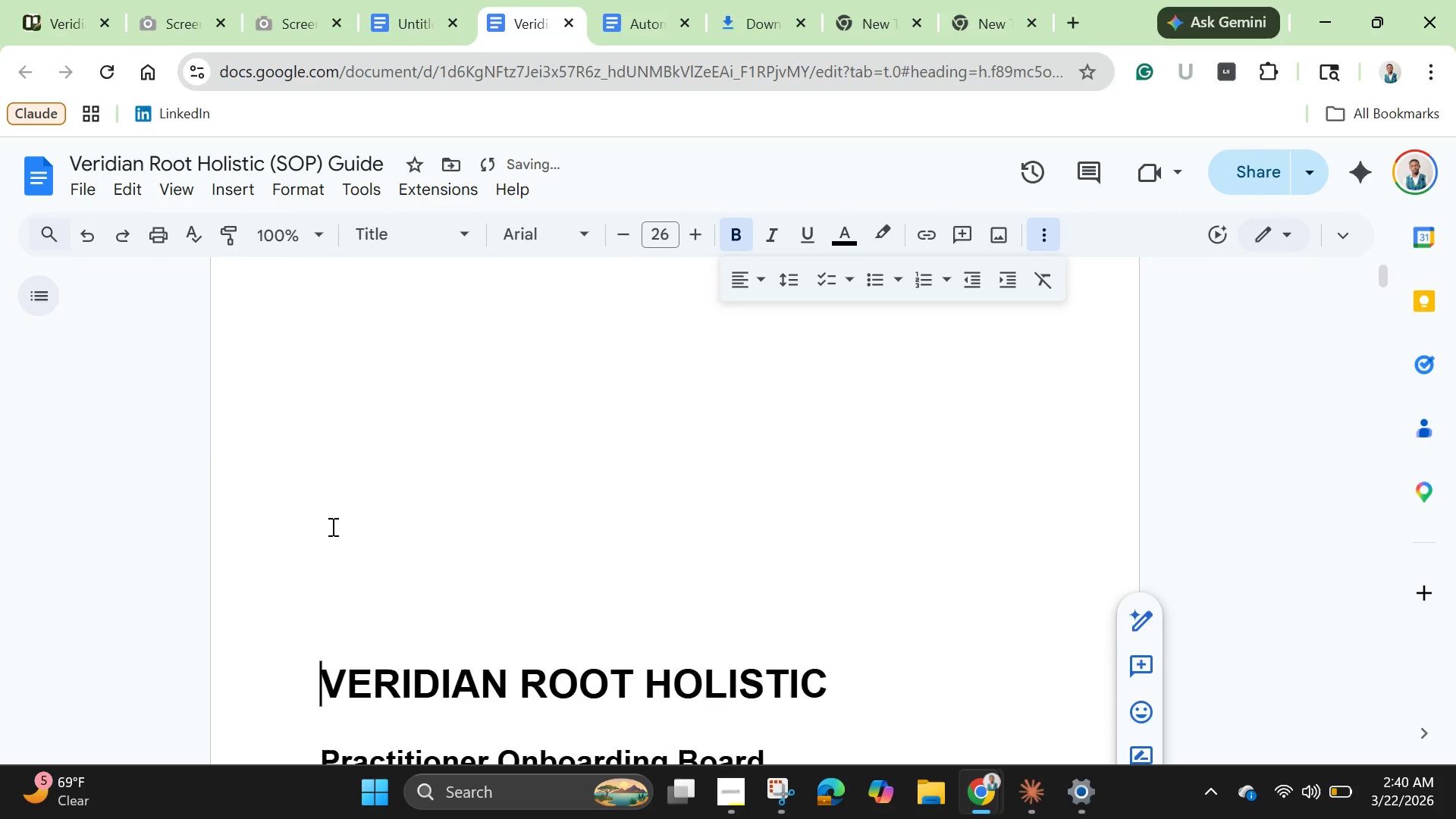 
key(Enter)
 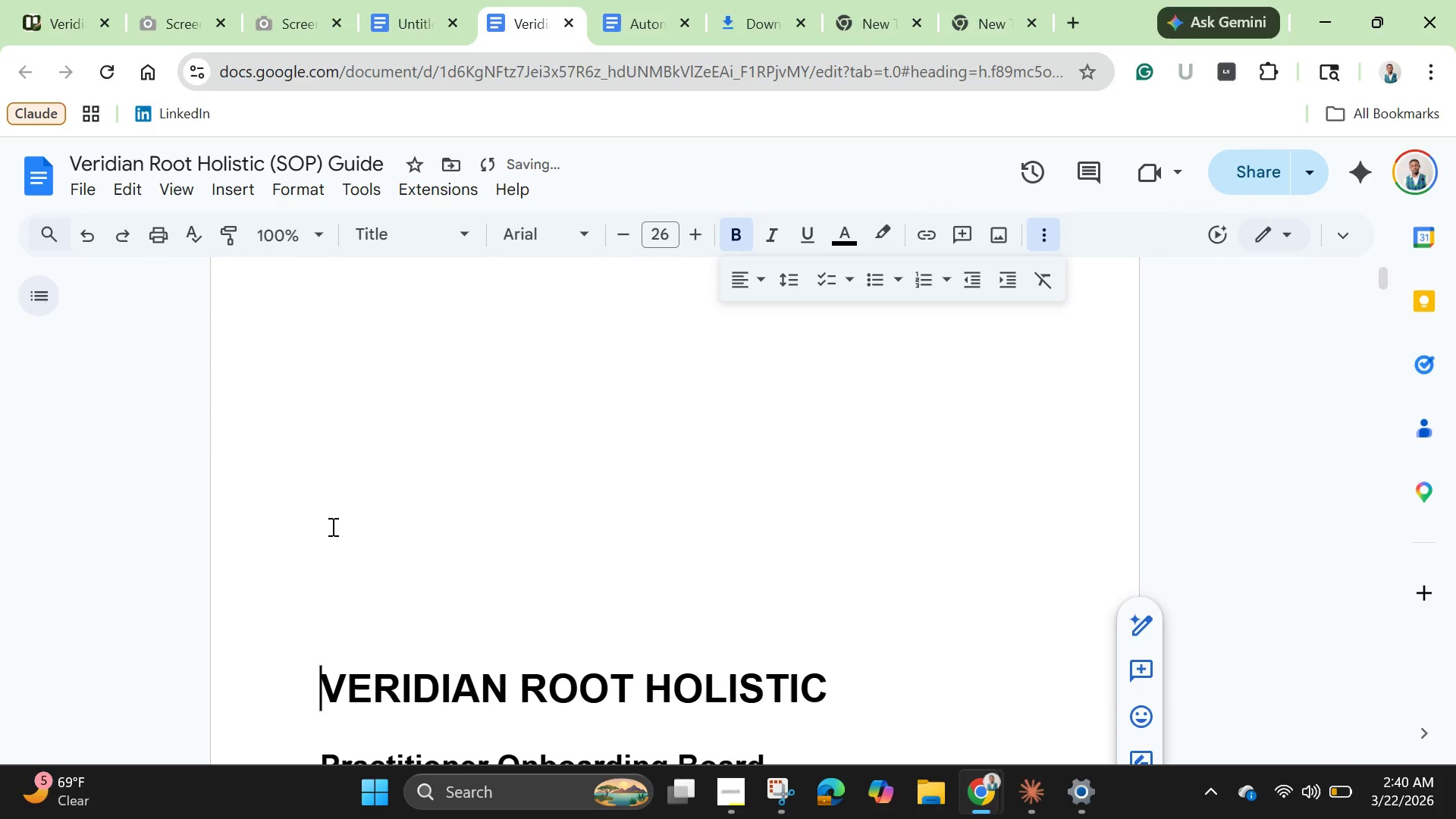 
key(Enter)
 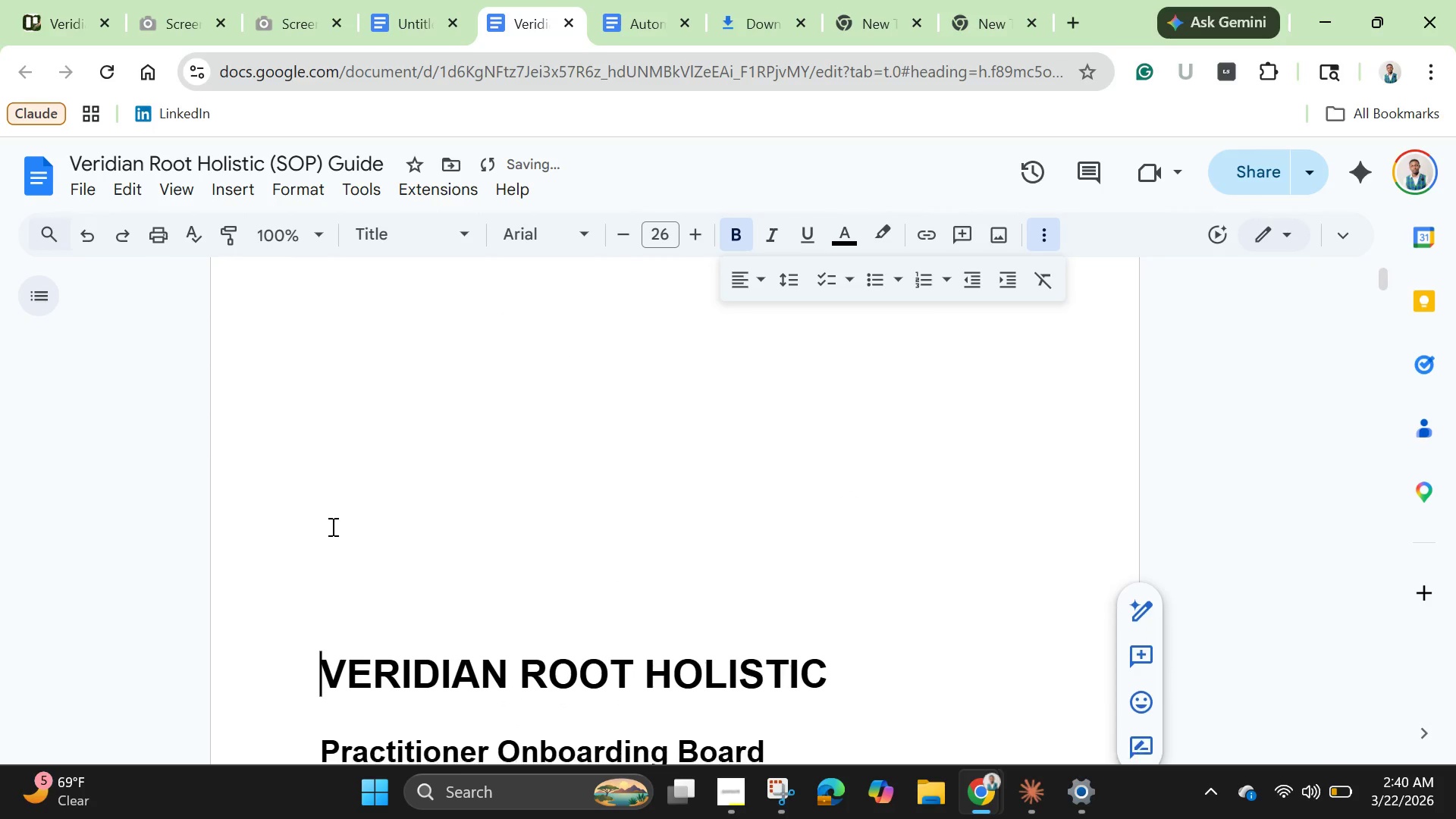 
key(Enter)
 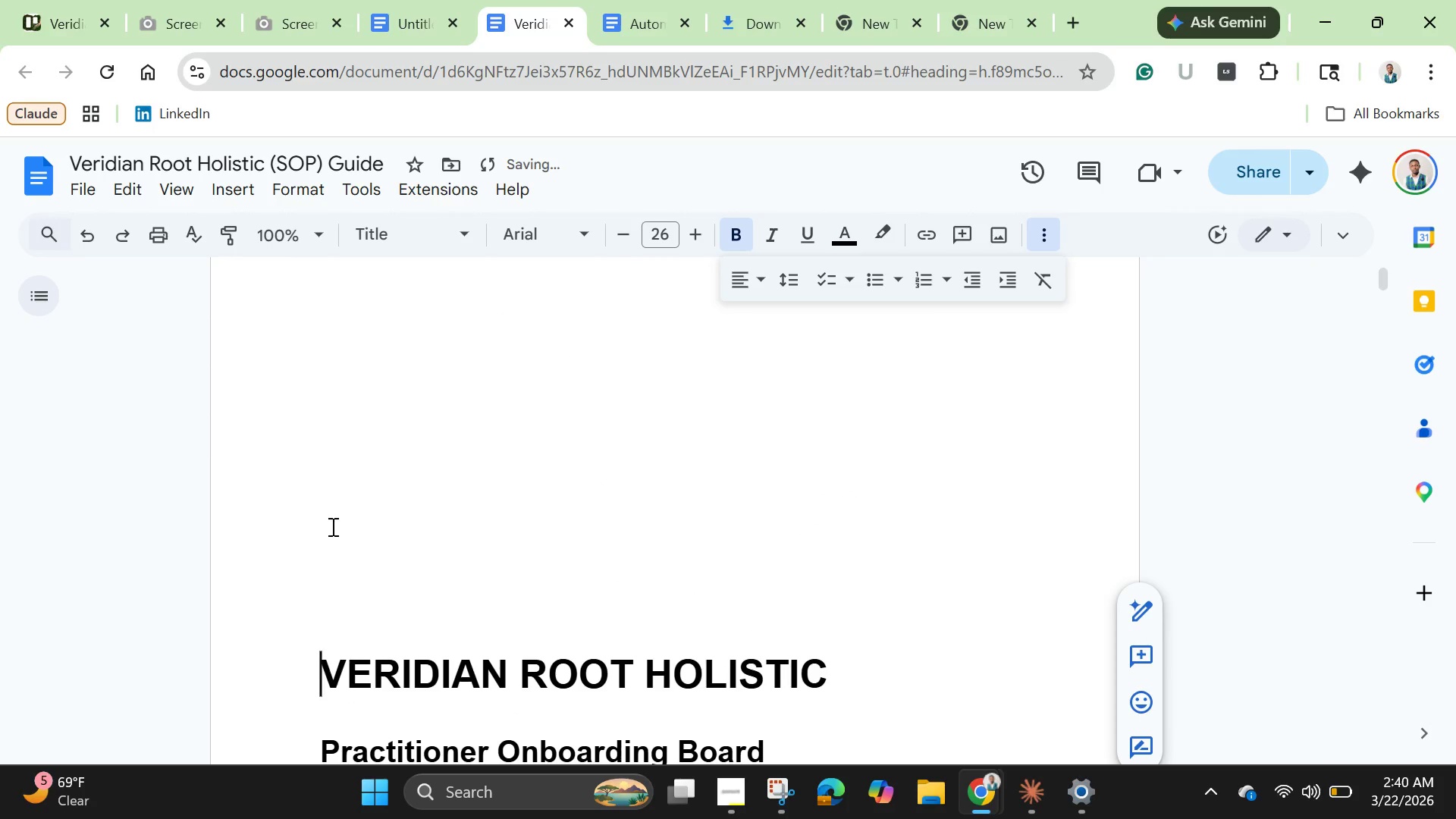 
scroll: coordinate [331, 526], scroll_direction: down, amount: 3.0
 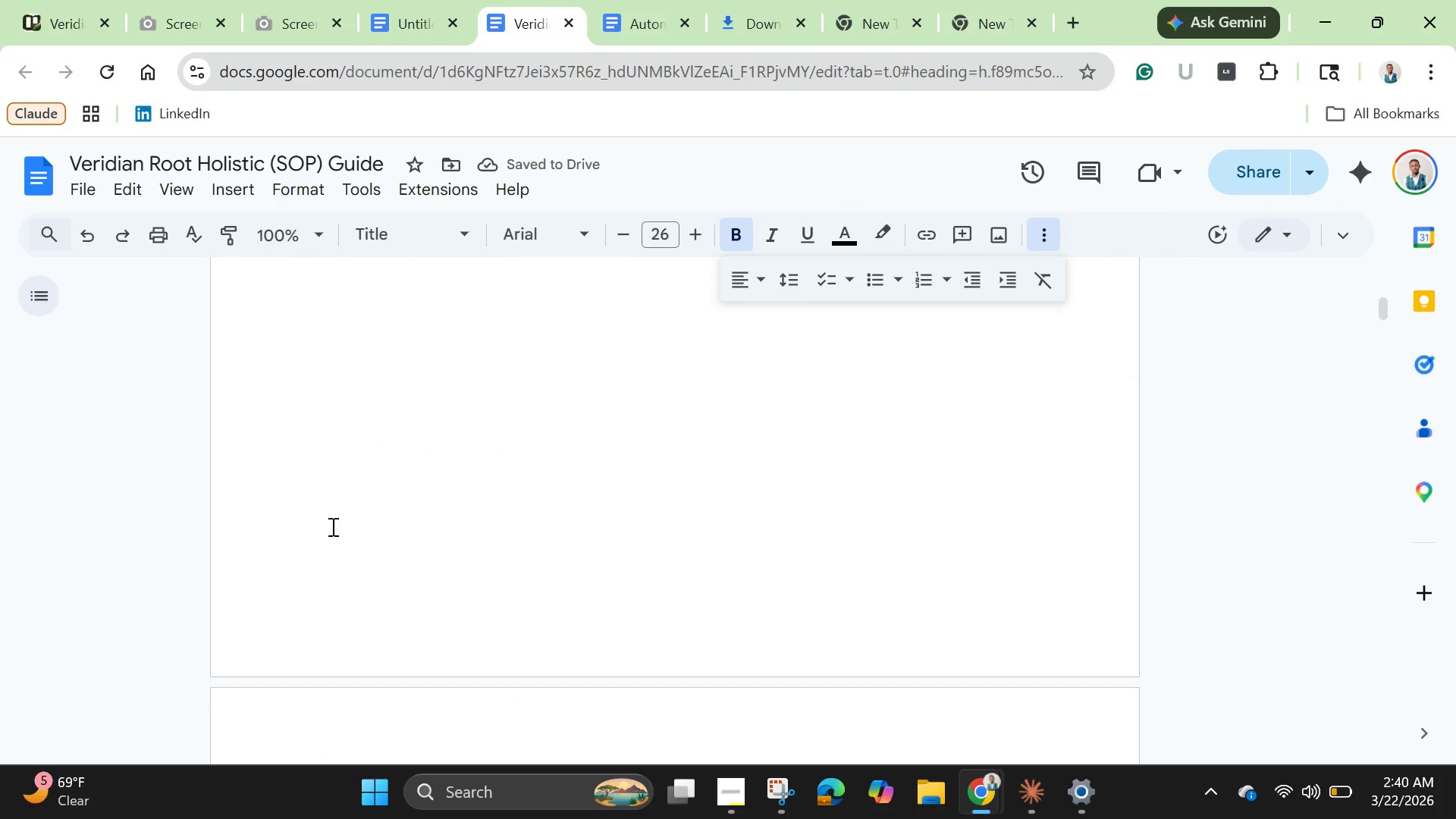 
scroll: coordinate [331, 526], scroll_direction: up, amount: 7.0
 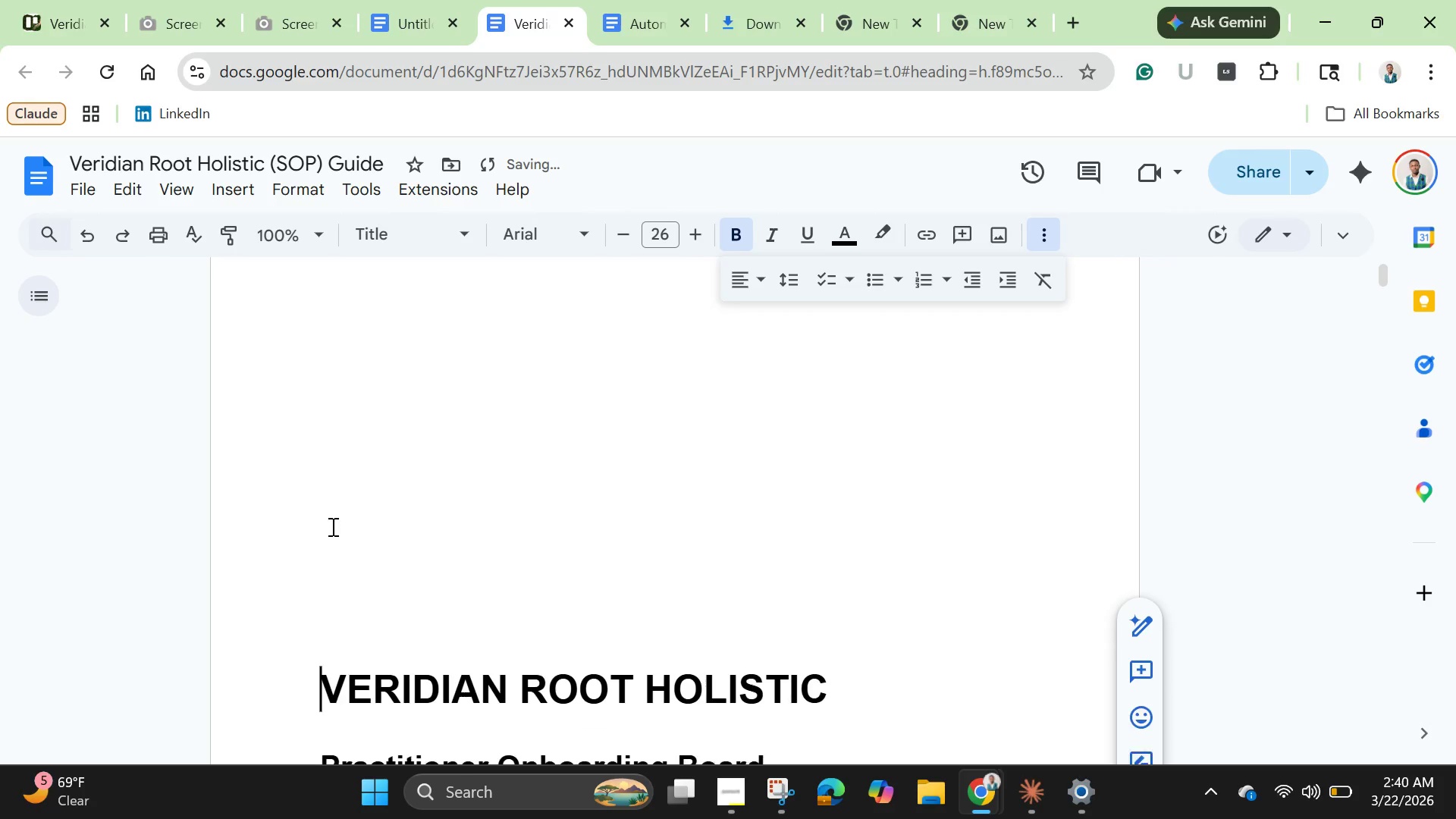 
hold_key(key=Backspace, duration=1.5)
 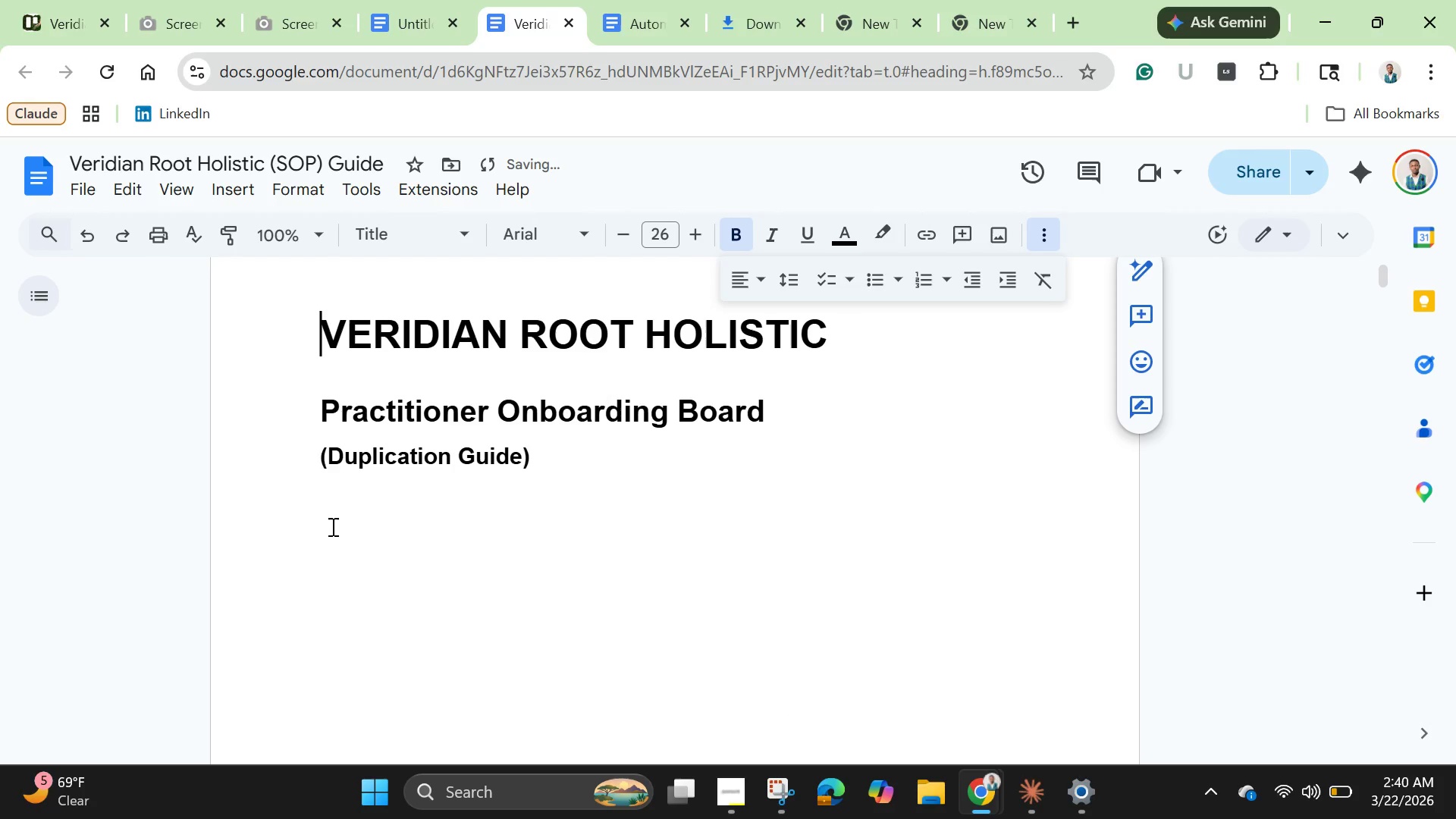 
key(Backspace)
 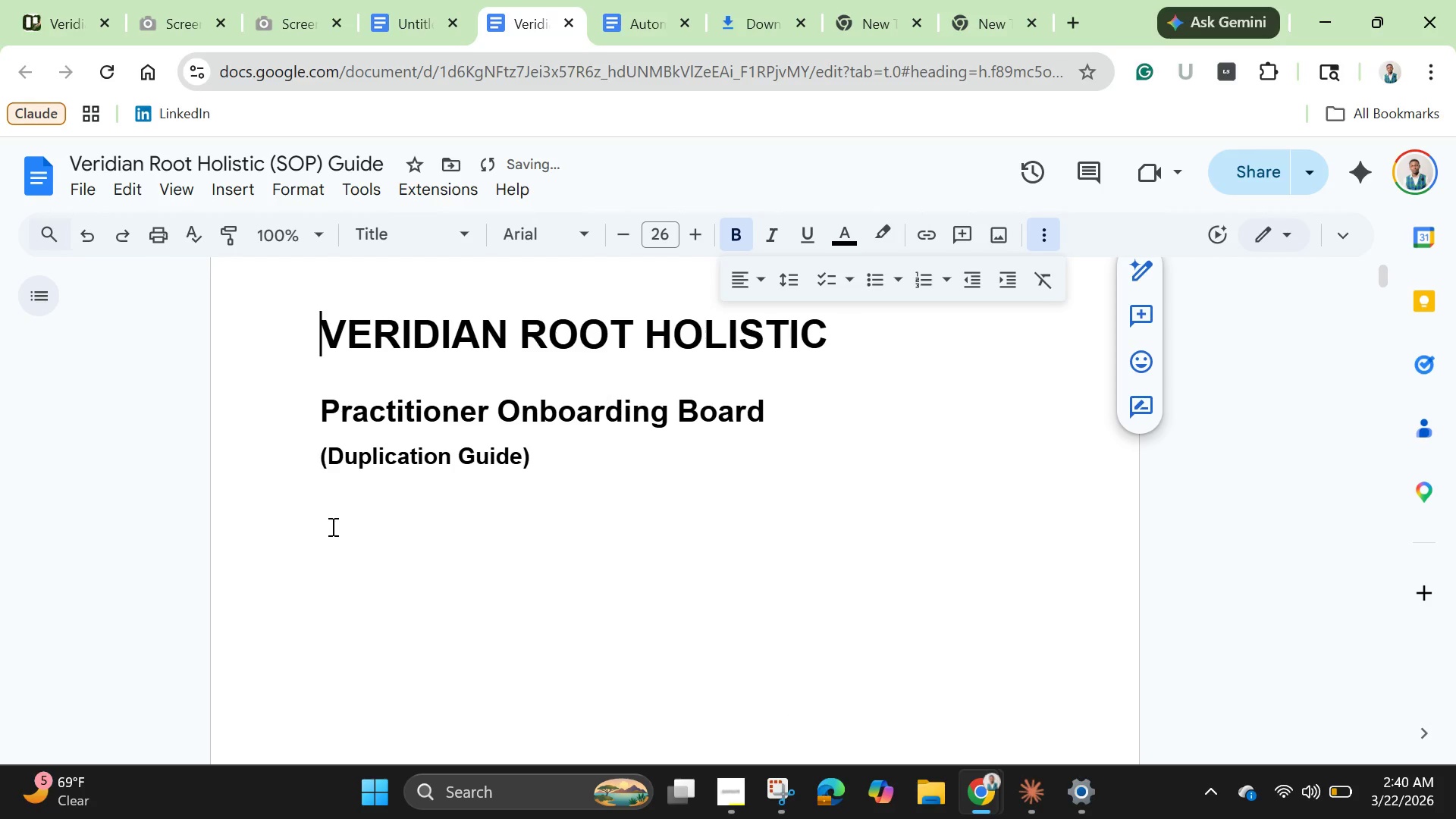 
key(Backspace)
 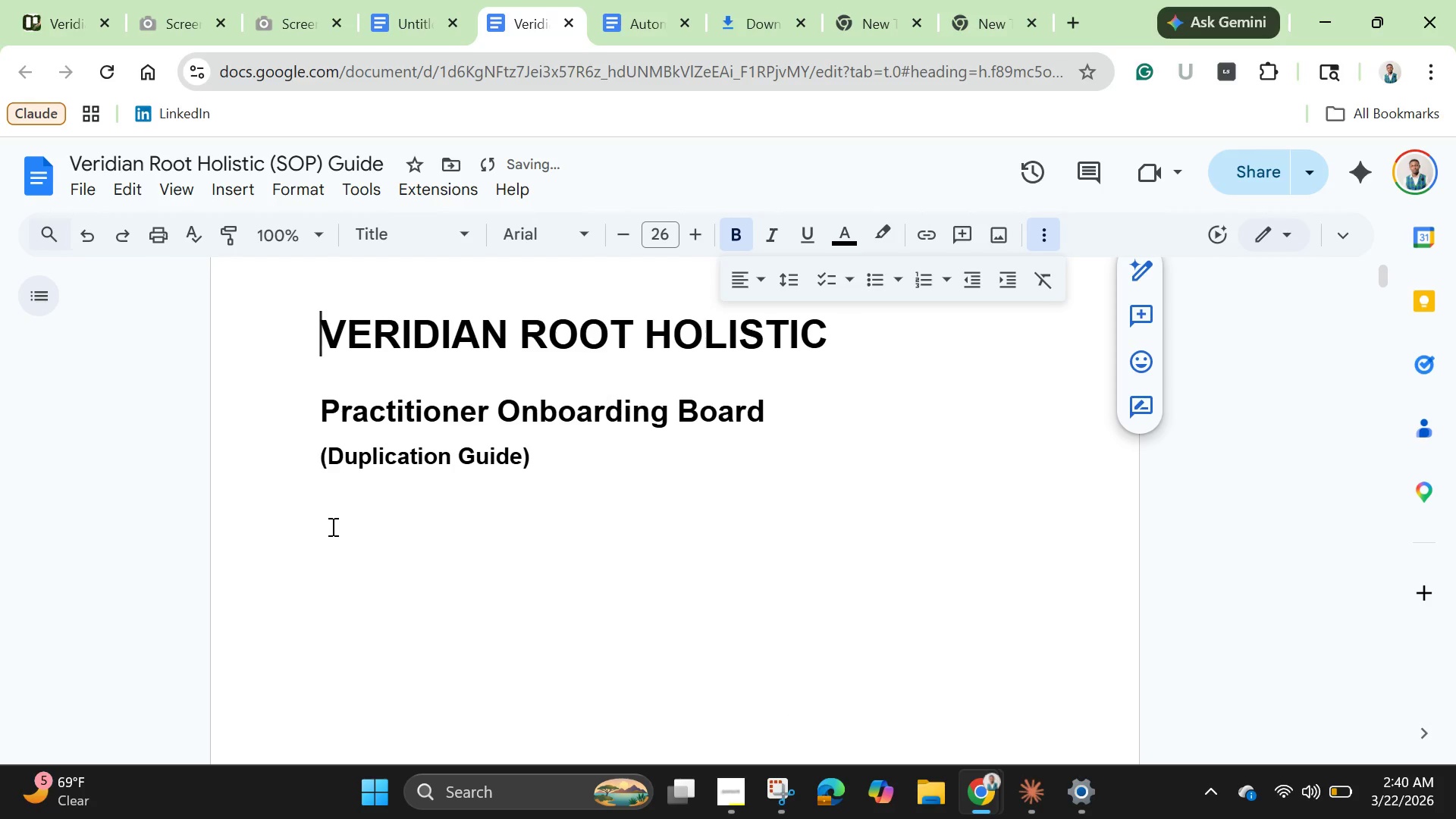 
key(Backspace)
 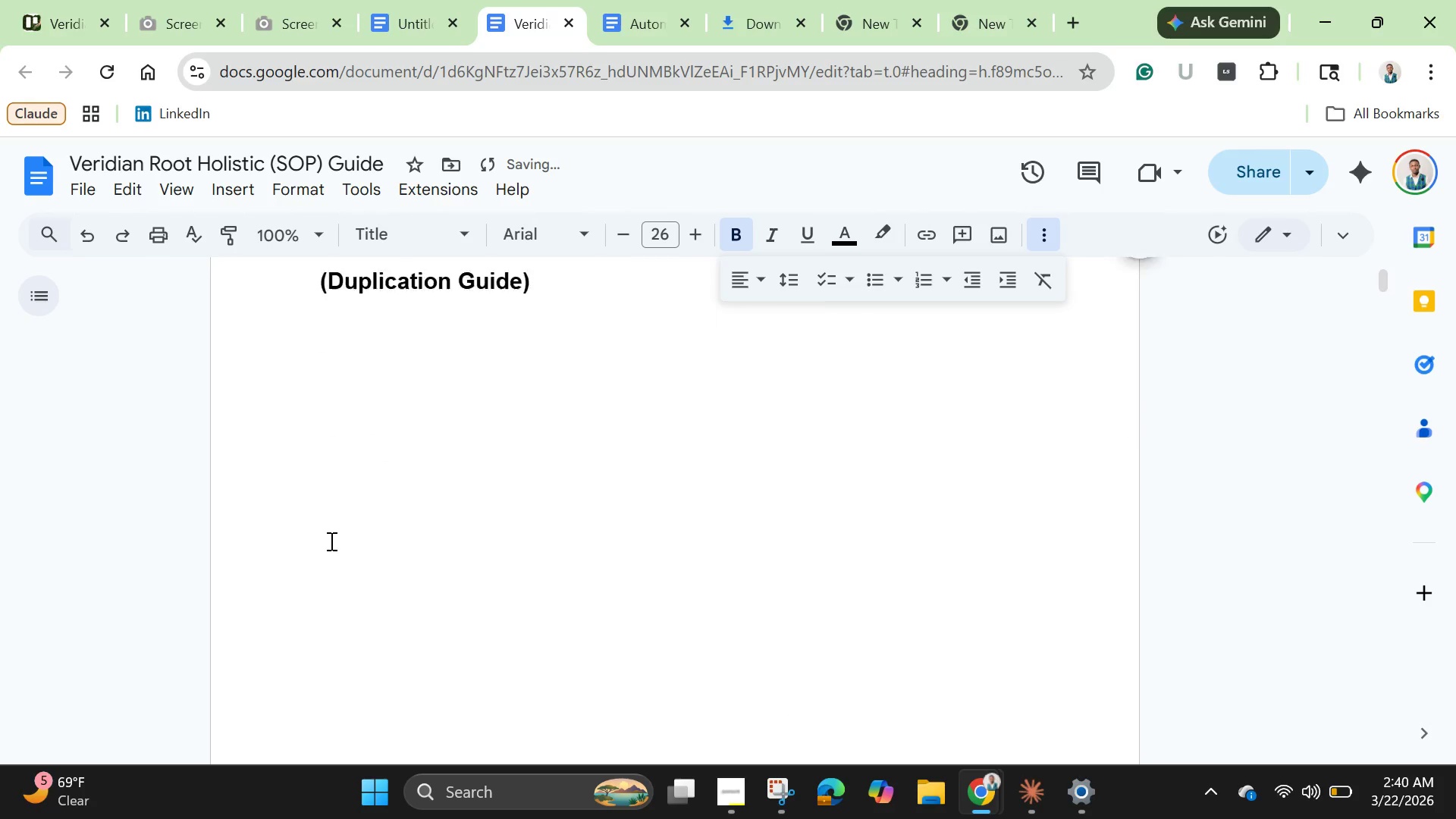 
scroll: coordinate [349, 554], scroll_direction: down, amount: 63.0
 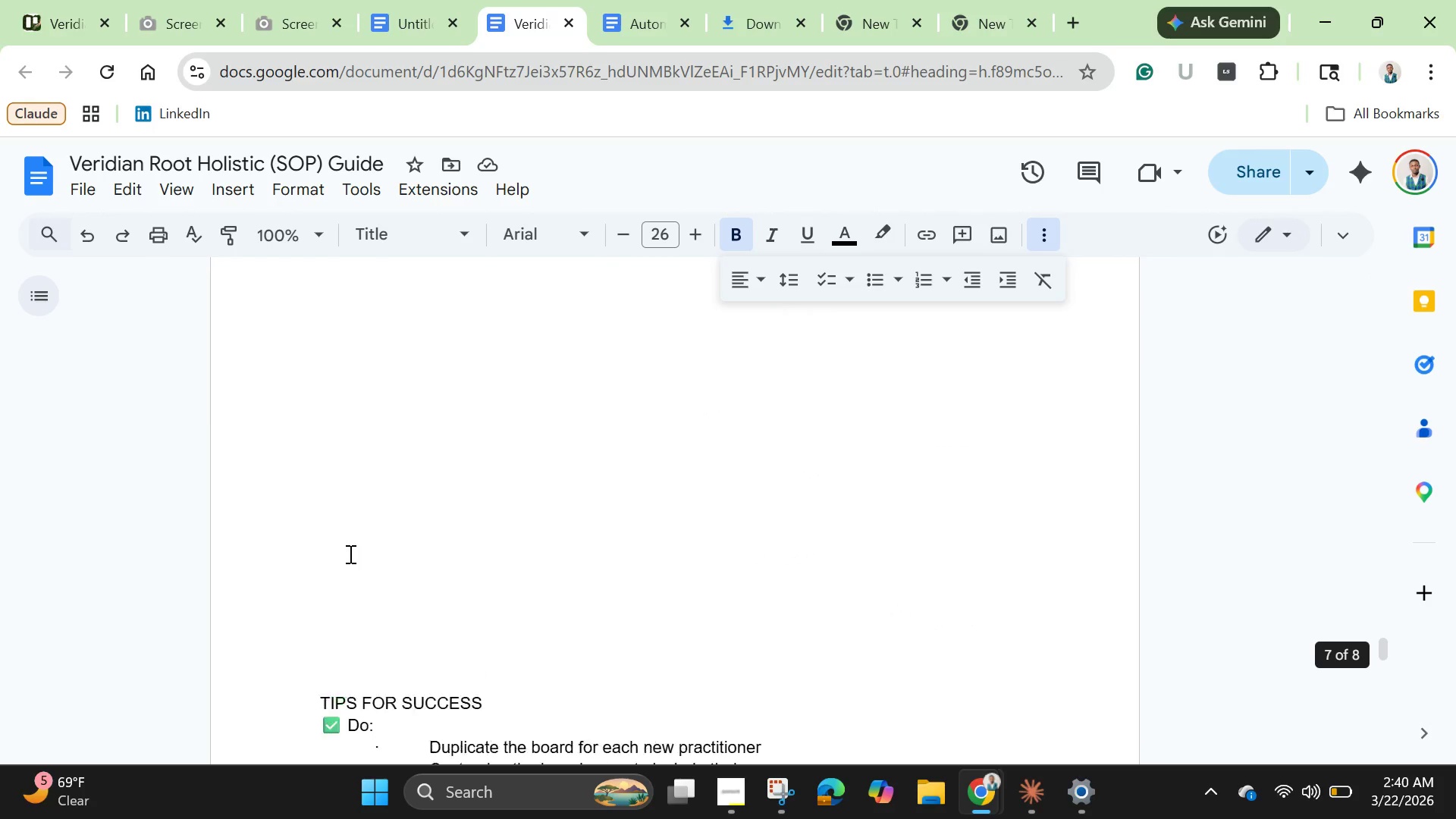 
scroll: coordinate [349, 554], scroll_direction: up, amount: 1.0
 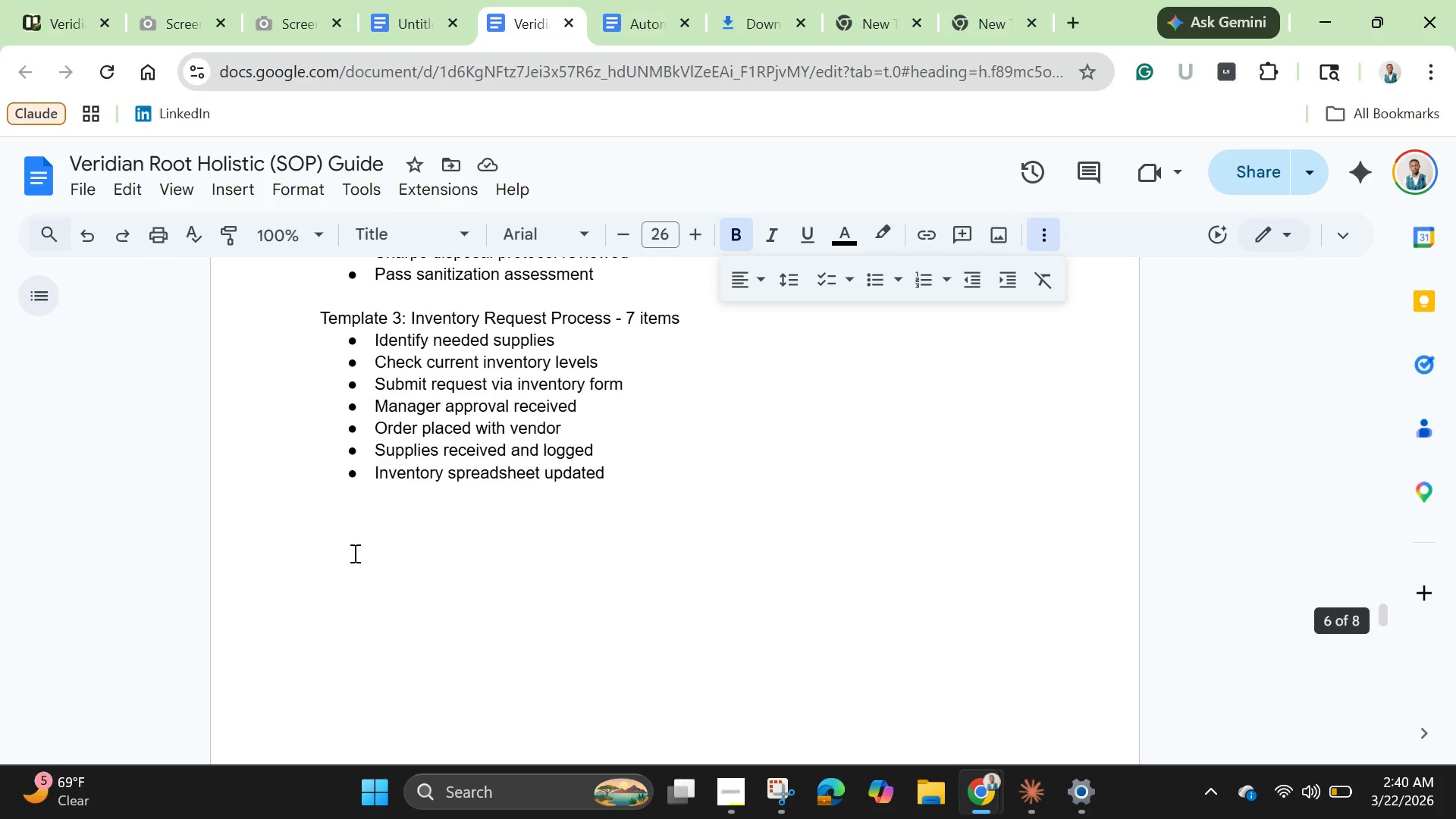 
scroll: coordinate [341, 682], scroll_direction: down, amount: 4.0
 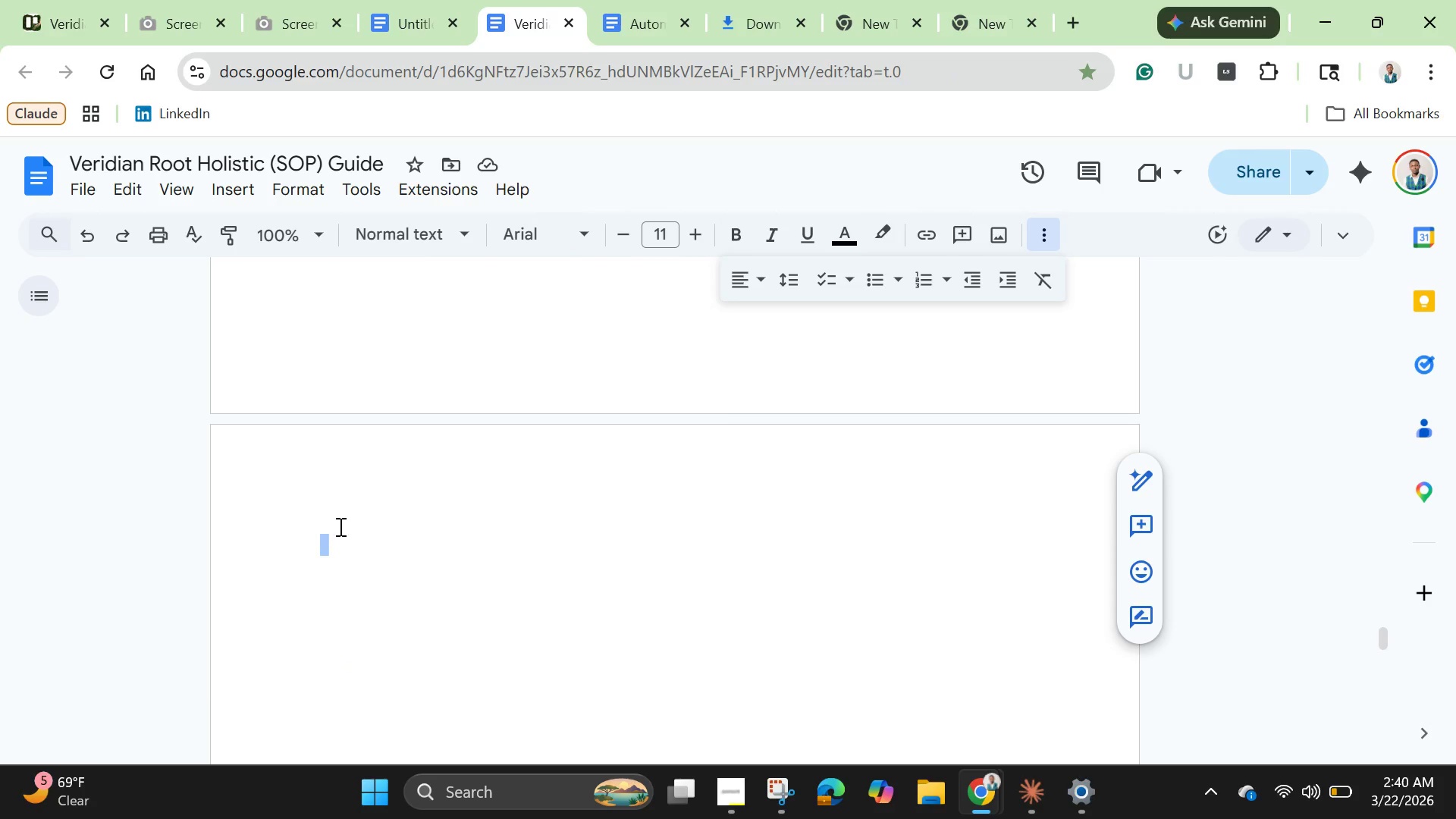 
left_click([337, 526])
 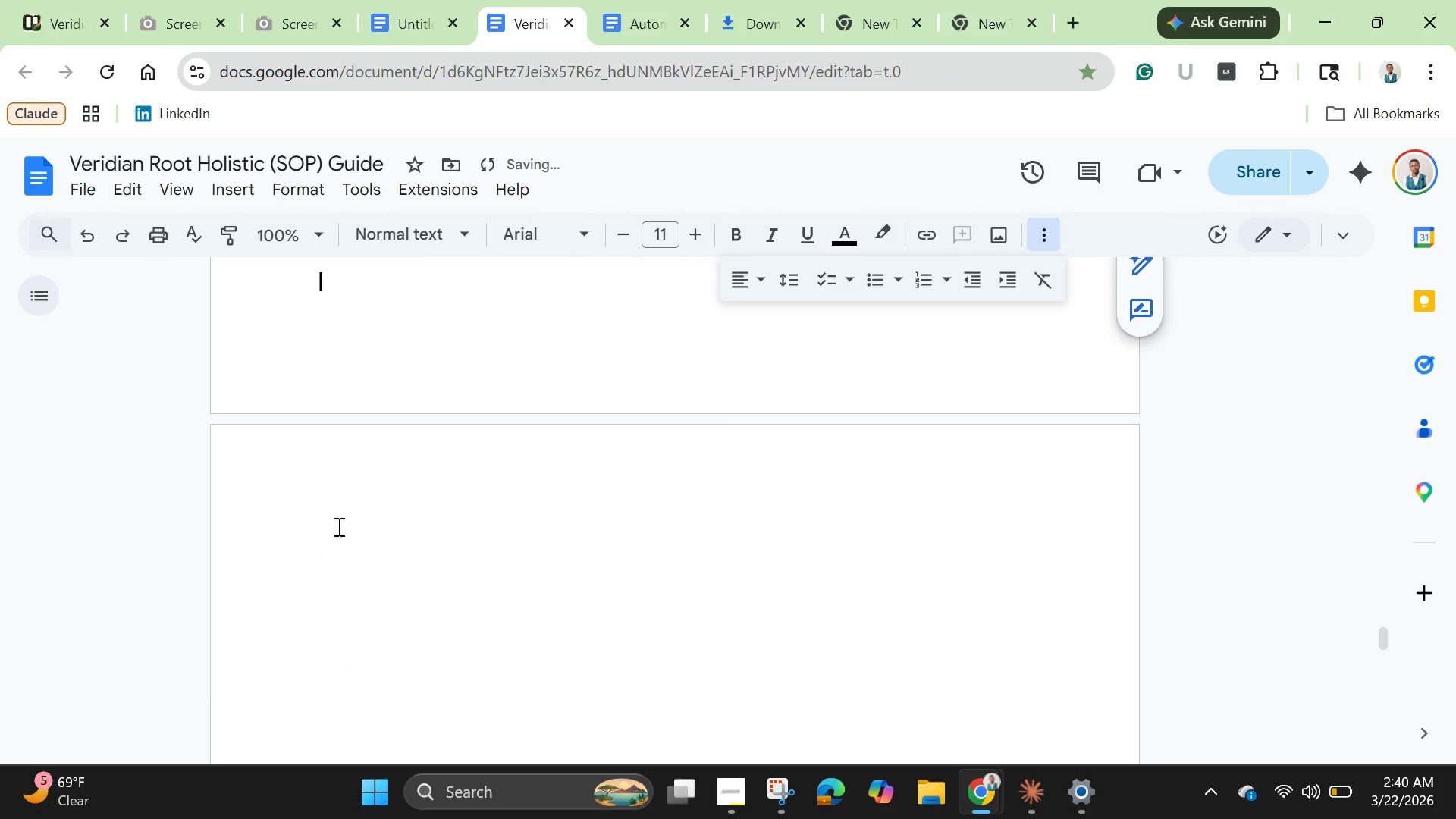 
key(Backspace)
 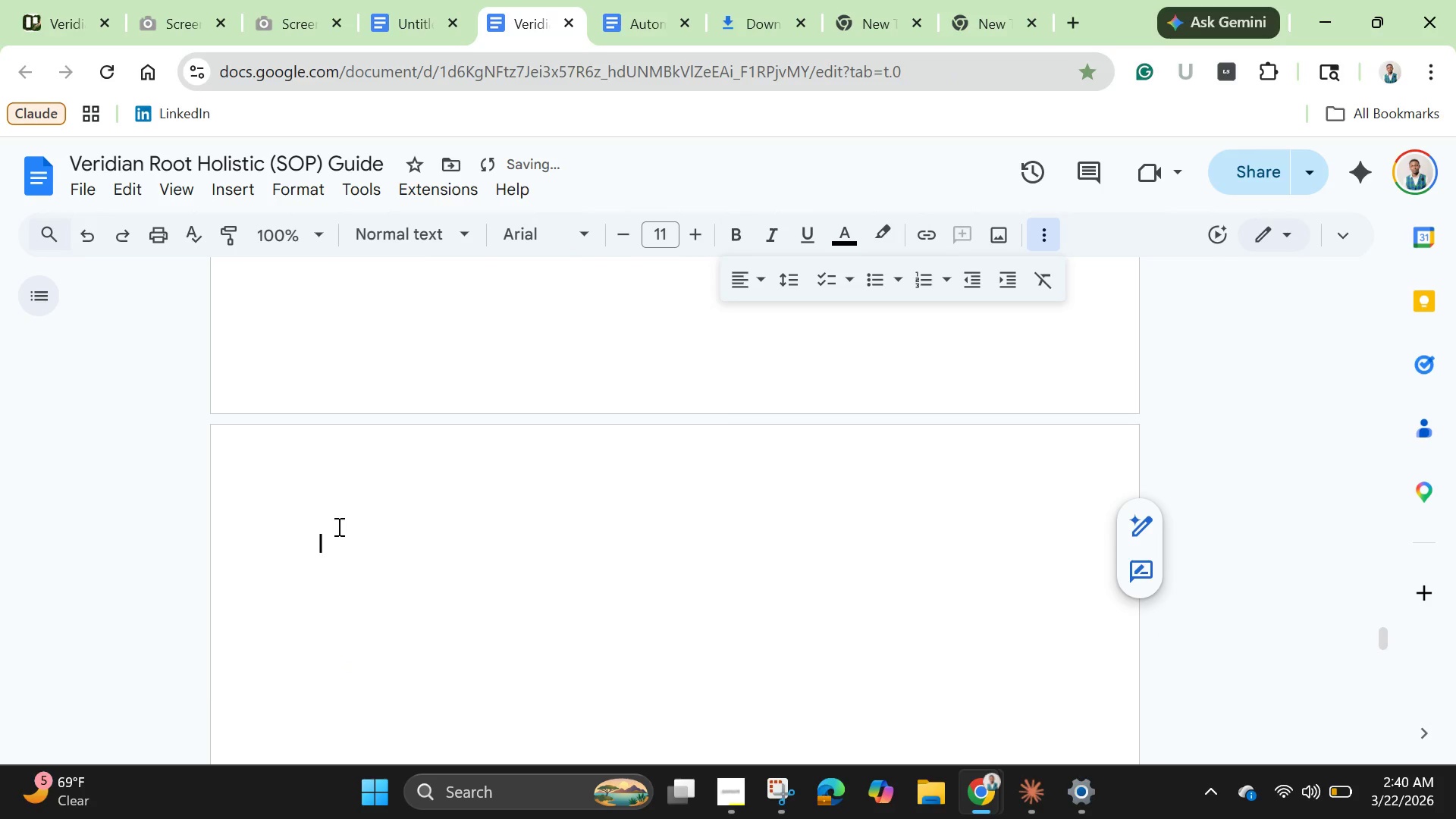 
key(Enter)
 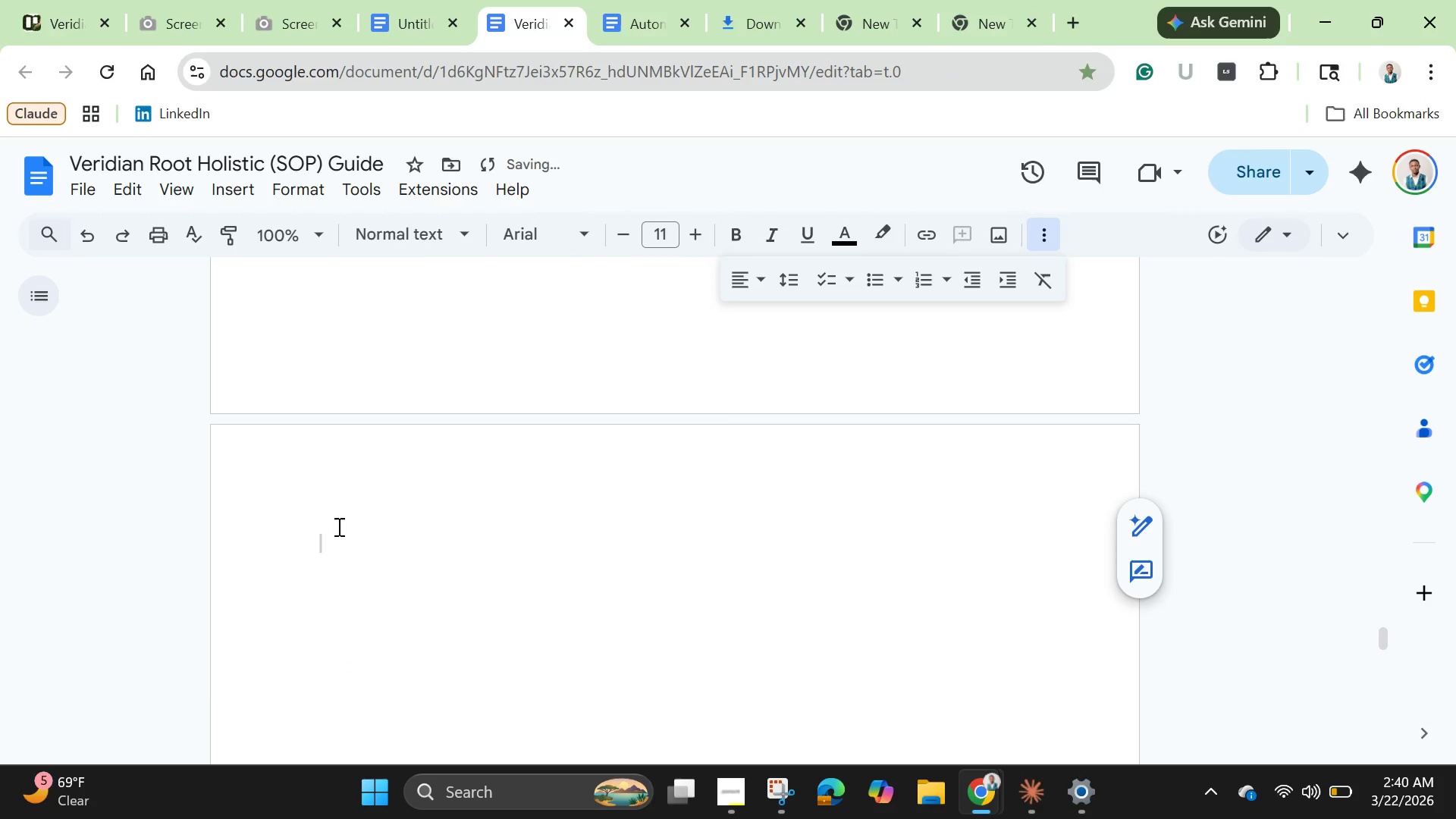 
key(Control+V)
 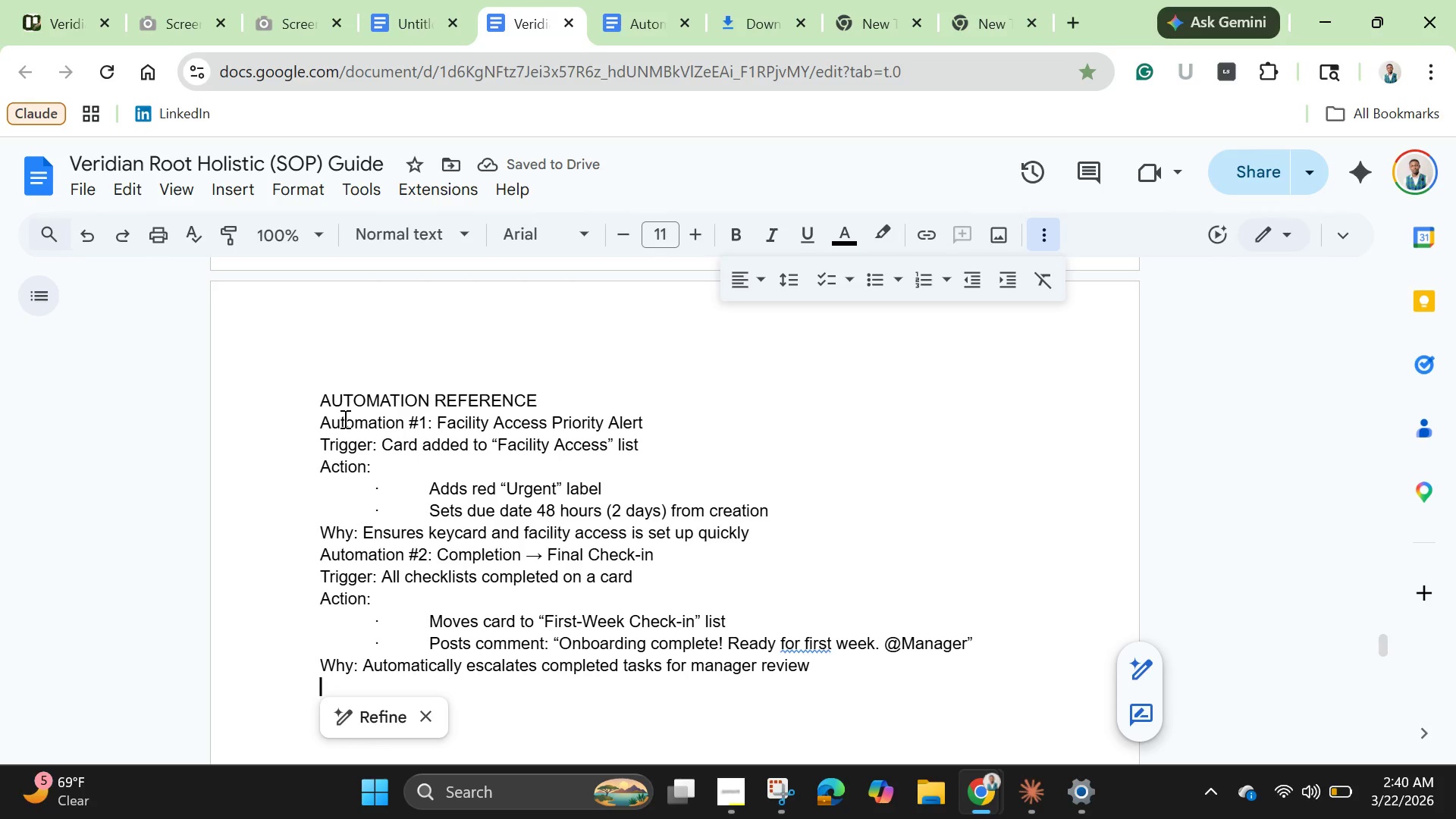 
wait(9.31)
 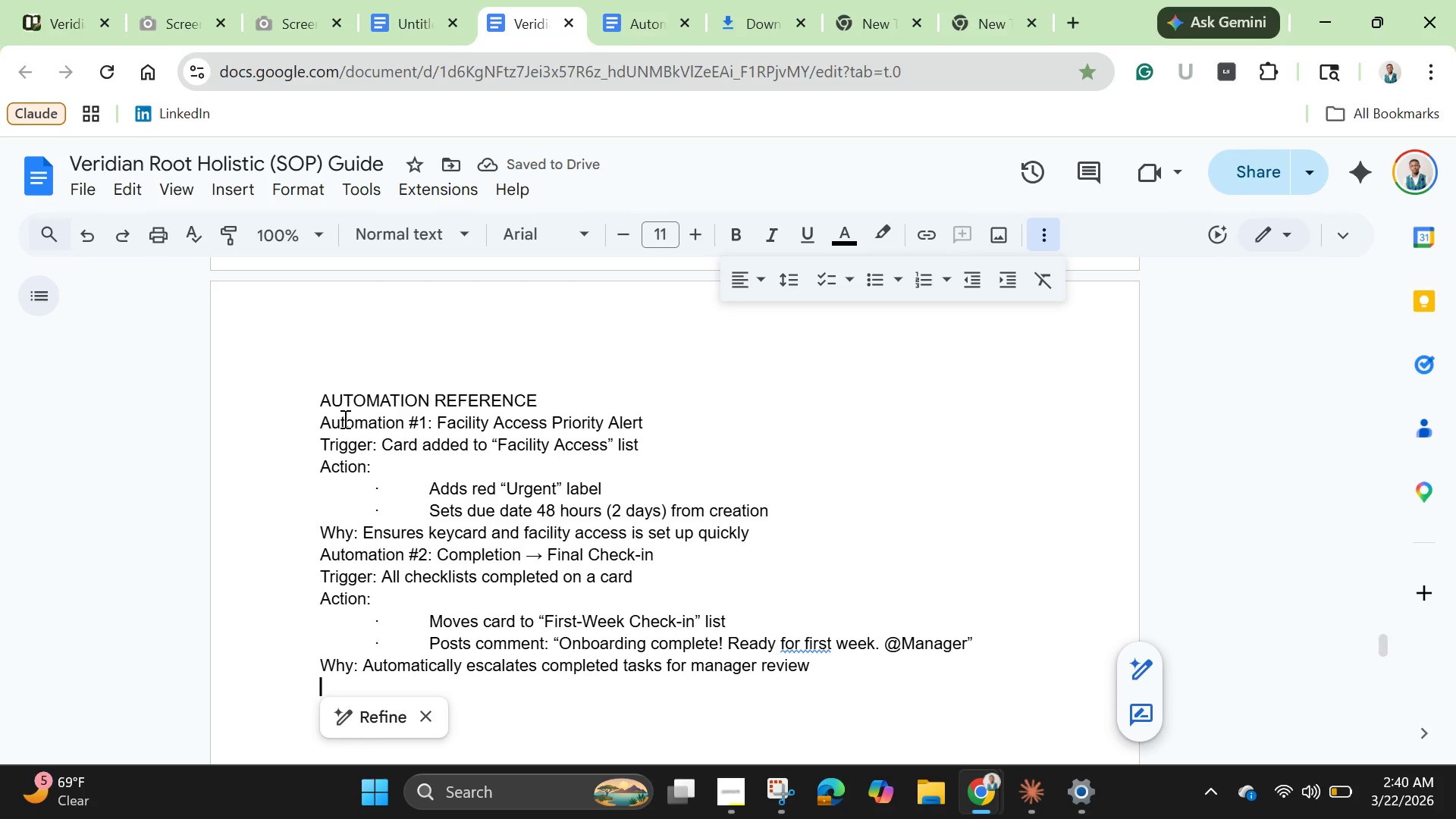 
left_click([325, 391])
 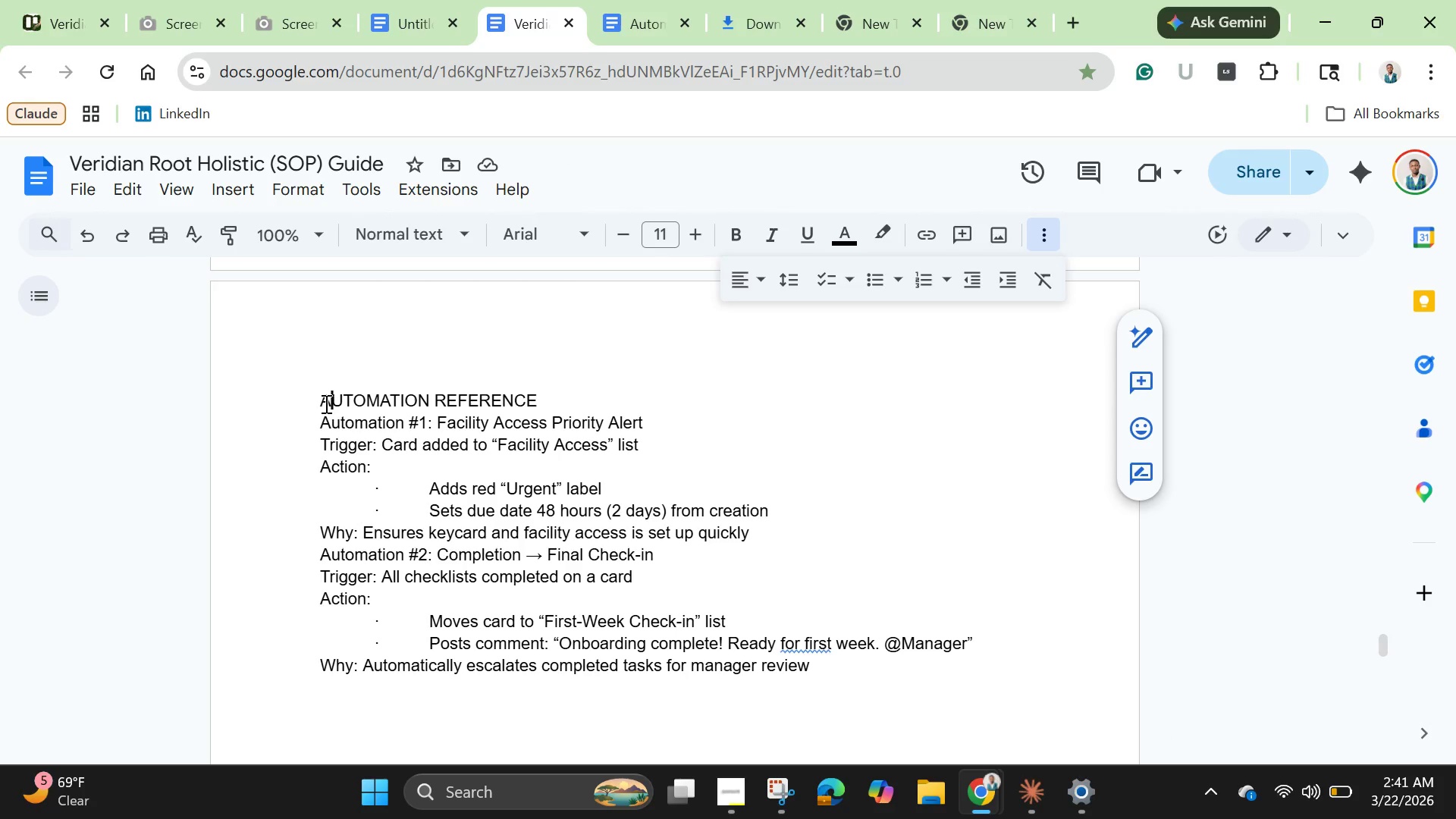 
left_click([325, 403])
 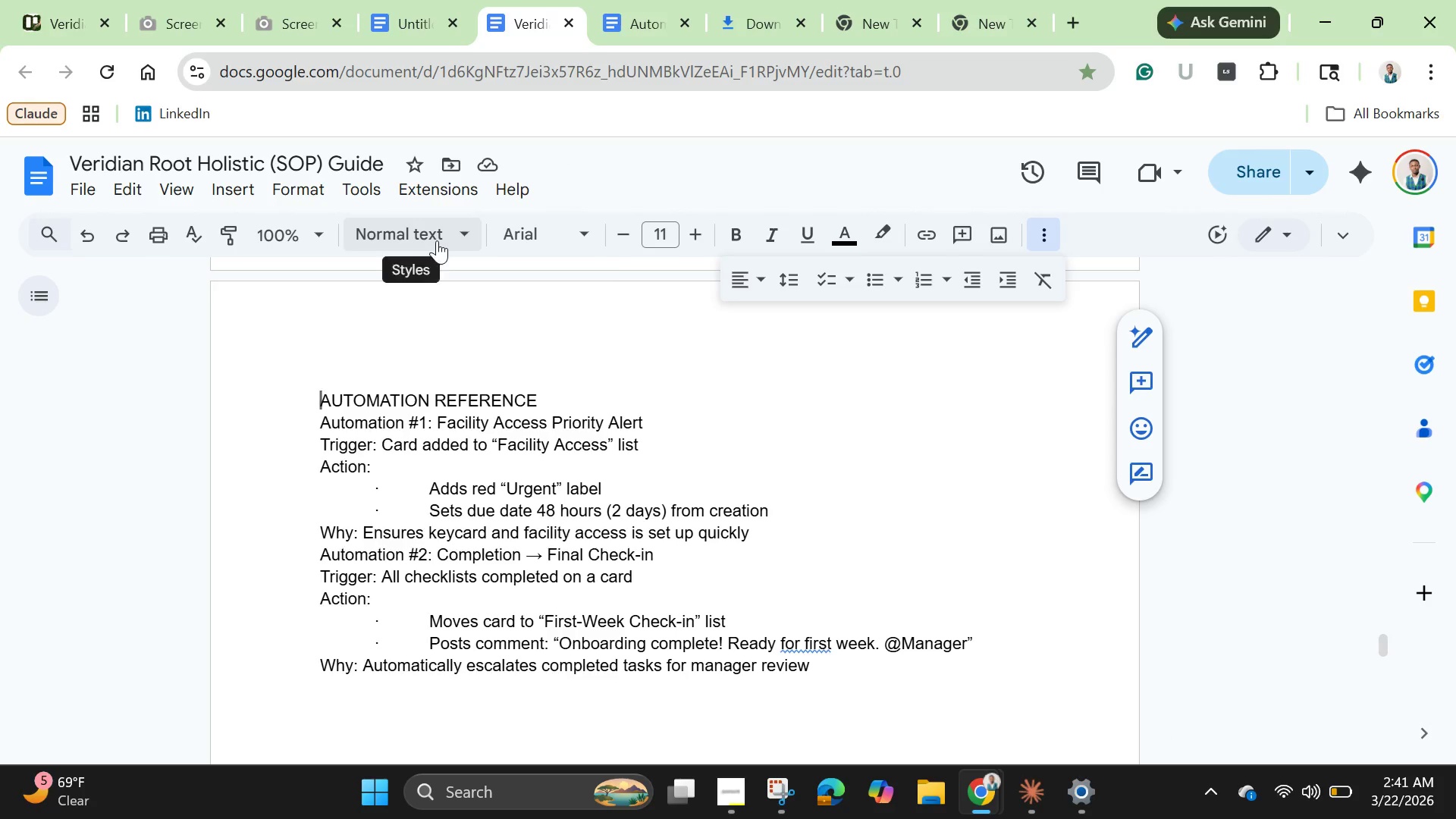 
left_click([437, 240])
 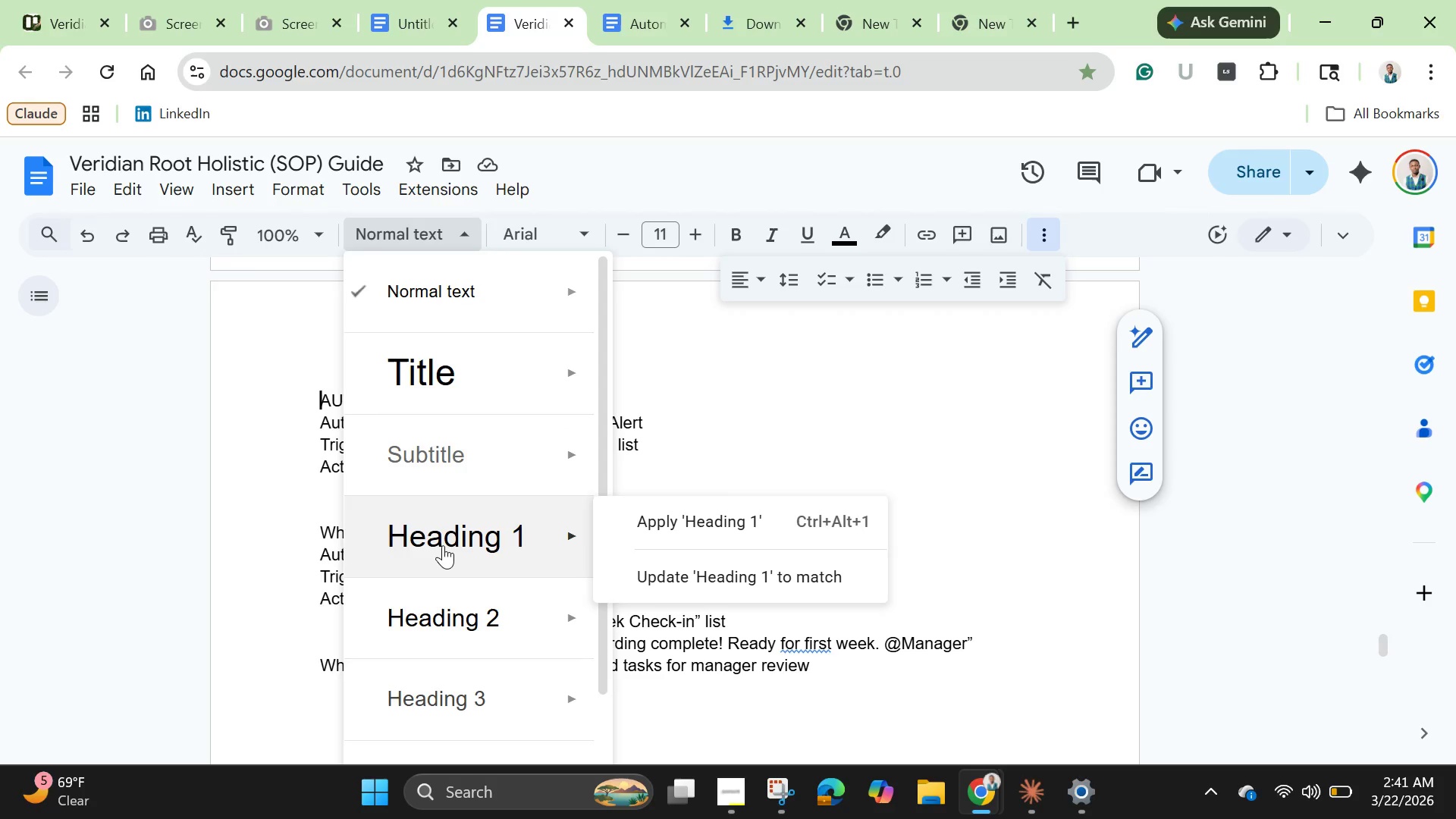 
left_click([443, 545])
 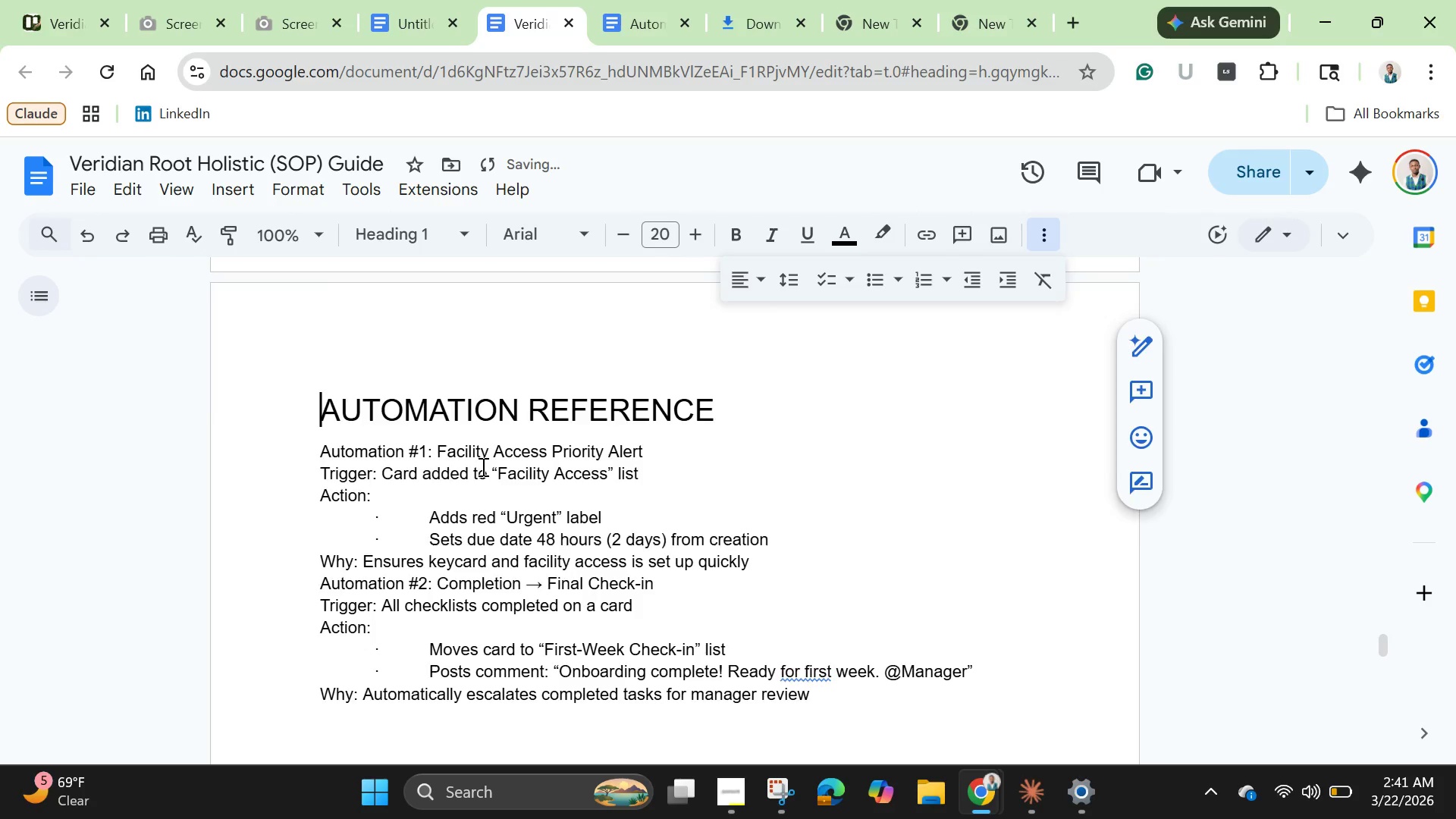 
scroll: coordinate [482, 466], scroll_direction: up, amount: 3.0
 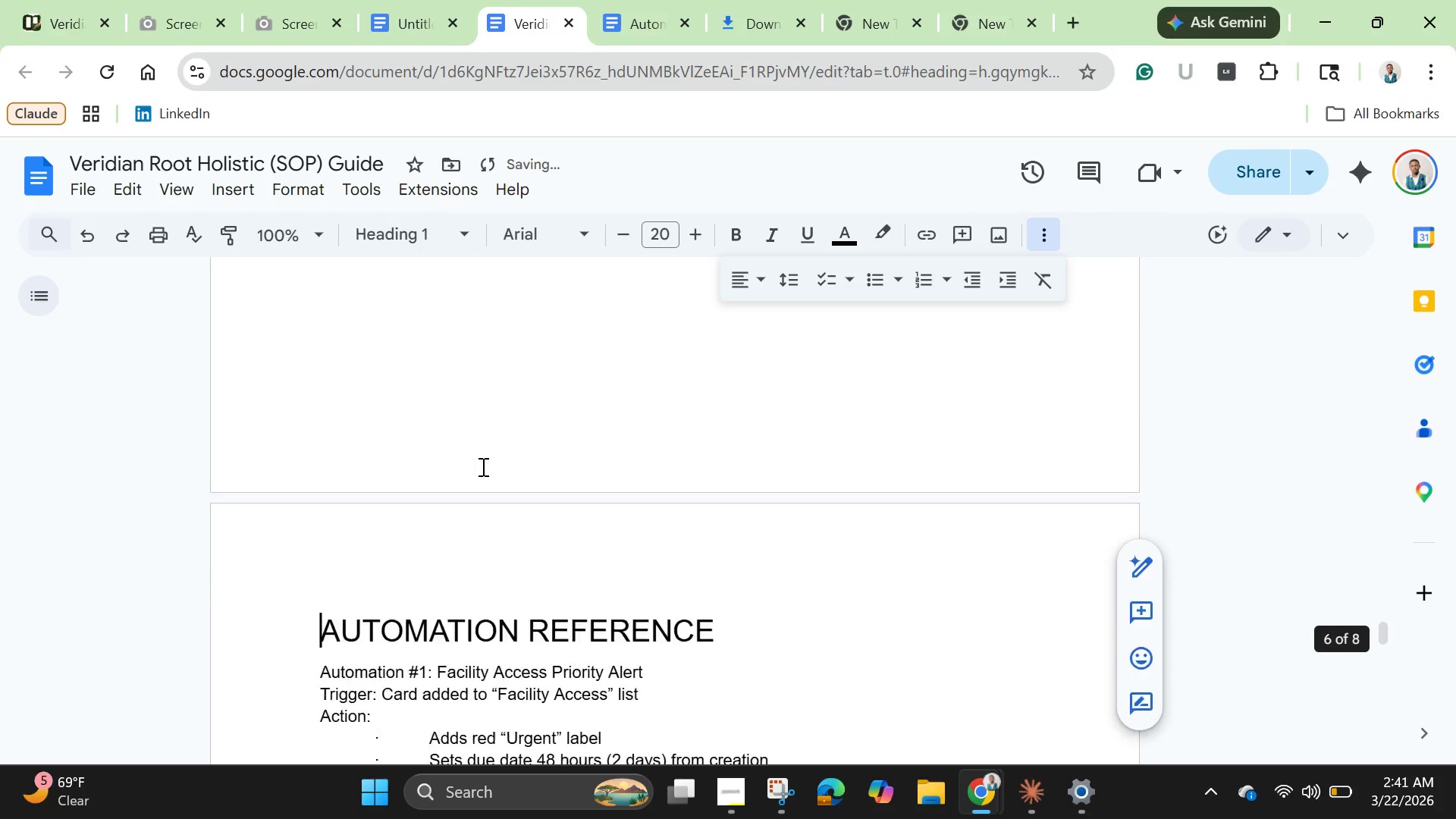 
scroll: coordinate [482, 466], scroll_direction: down, amount: 2.0
 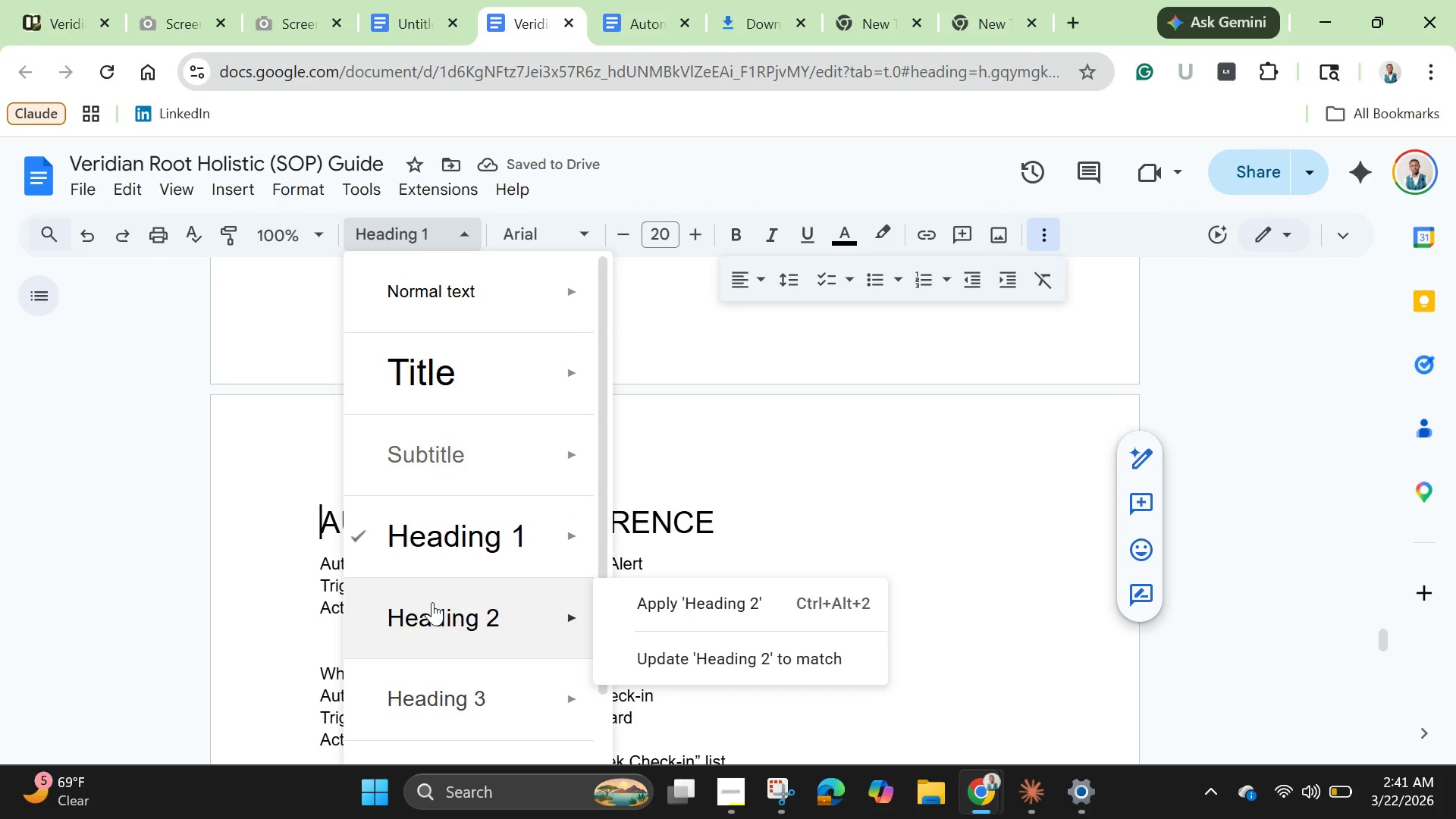 
left_click([432, 602])
 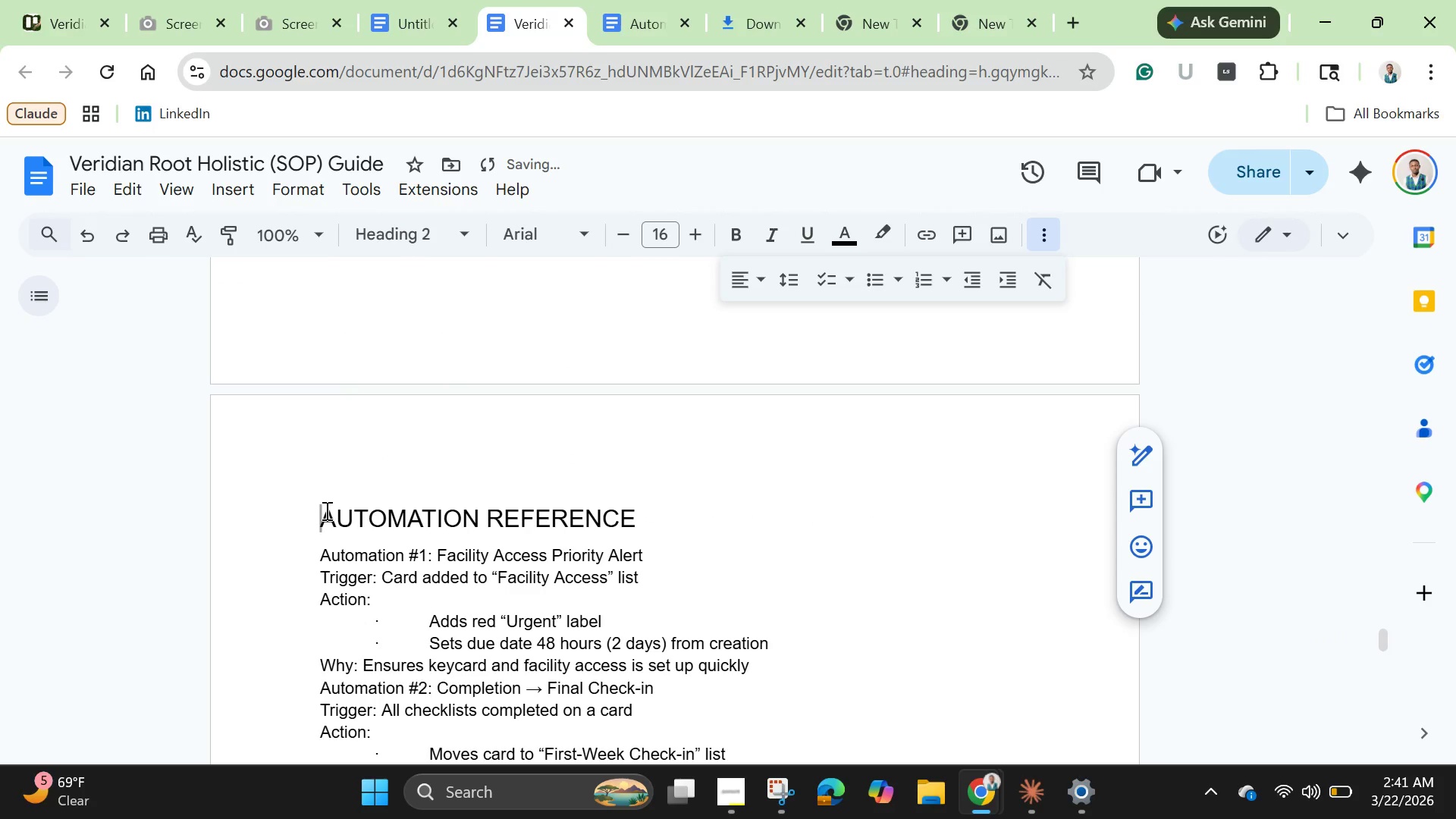 
left_click_drag(start_coordinate=[325, 510], to_coordinate=[632, 510])
 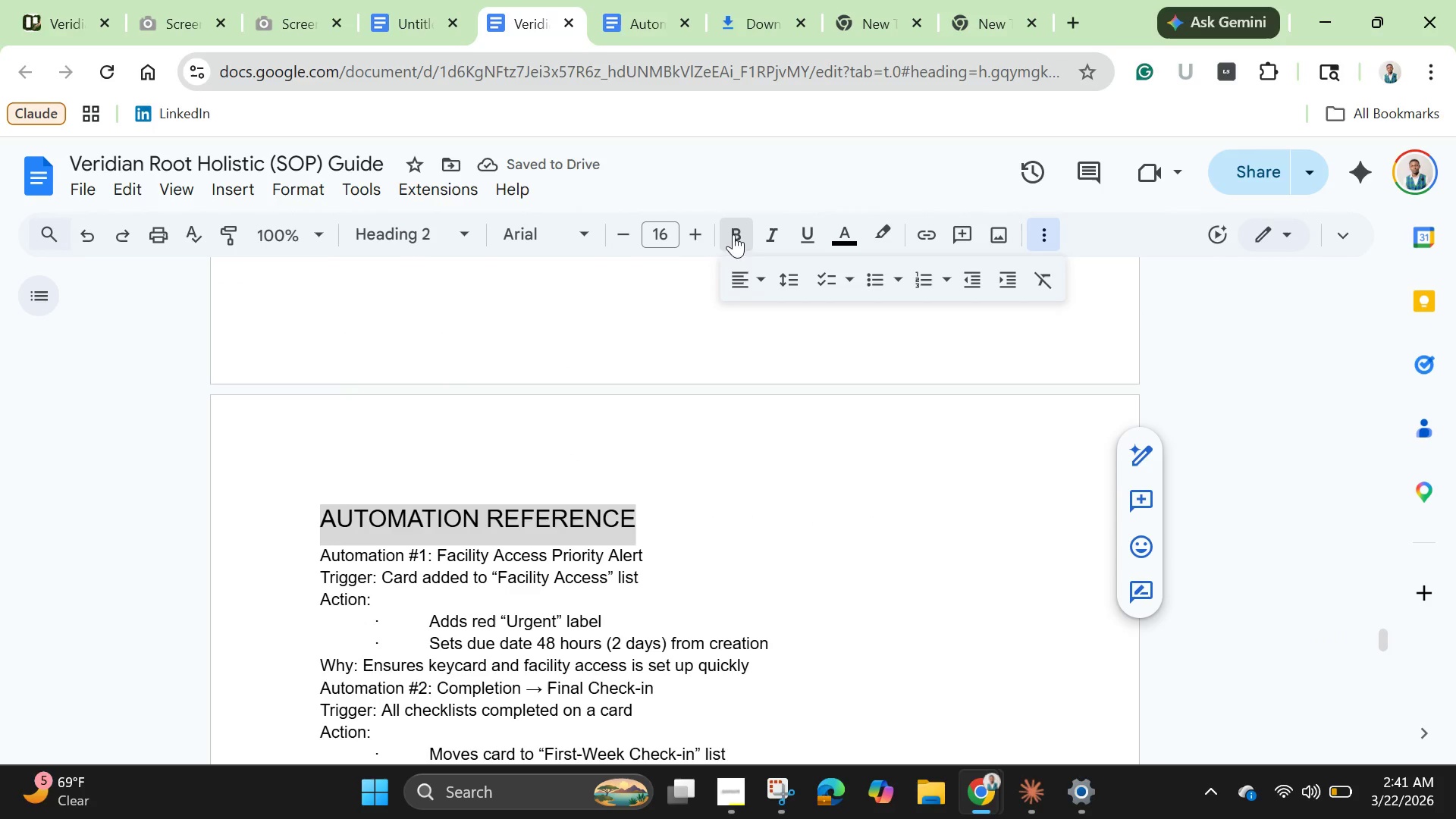 
left_click([733, 234])
 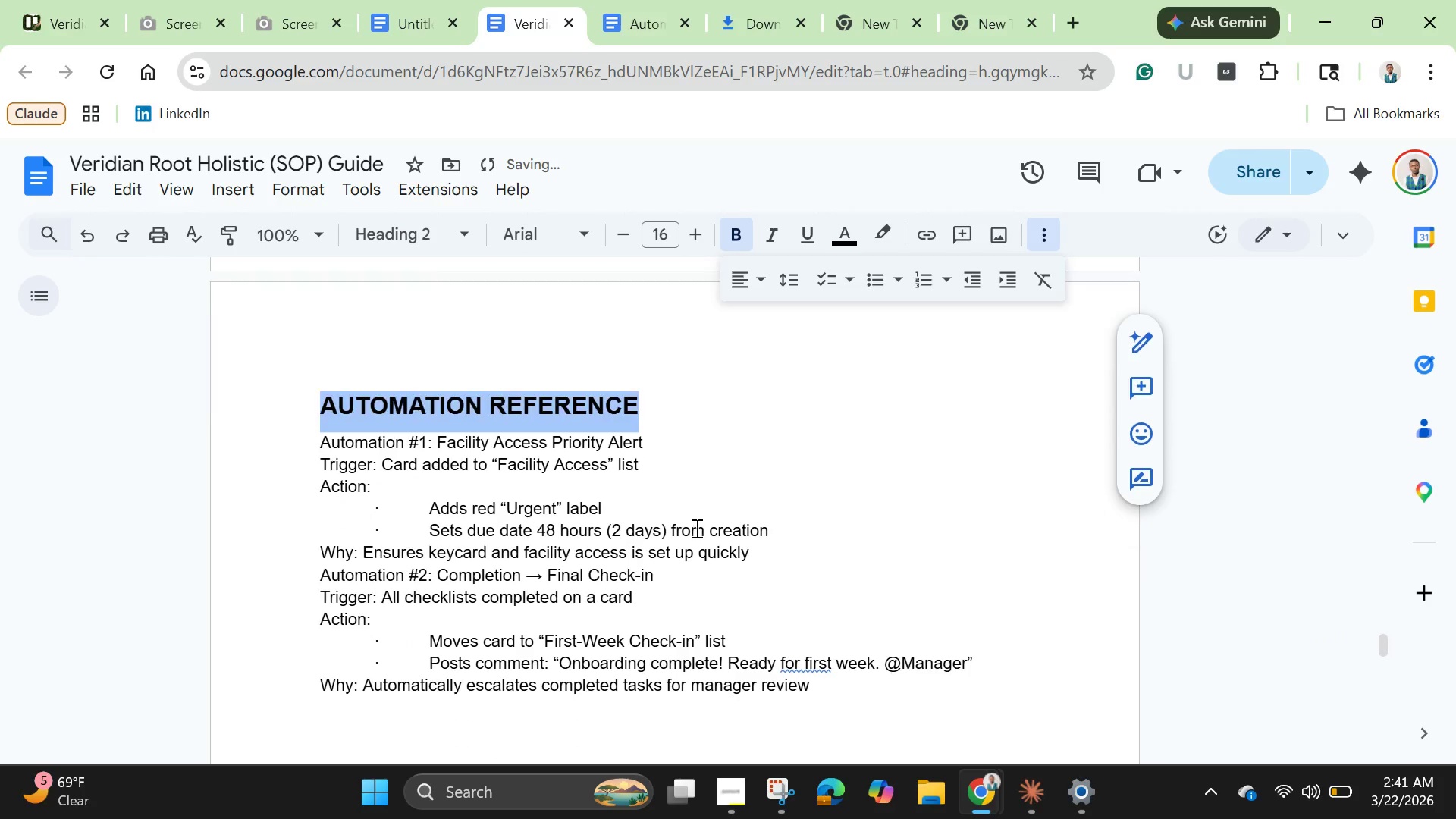 
scroll: coordinate [695, 528], scroll_direction: down, amount: 1.0
 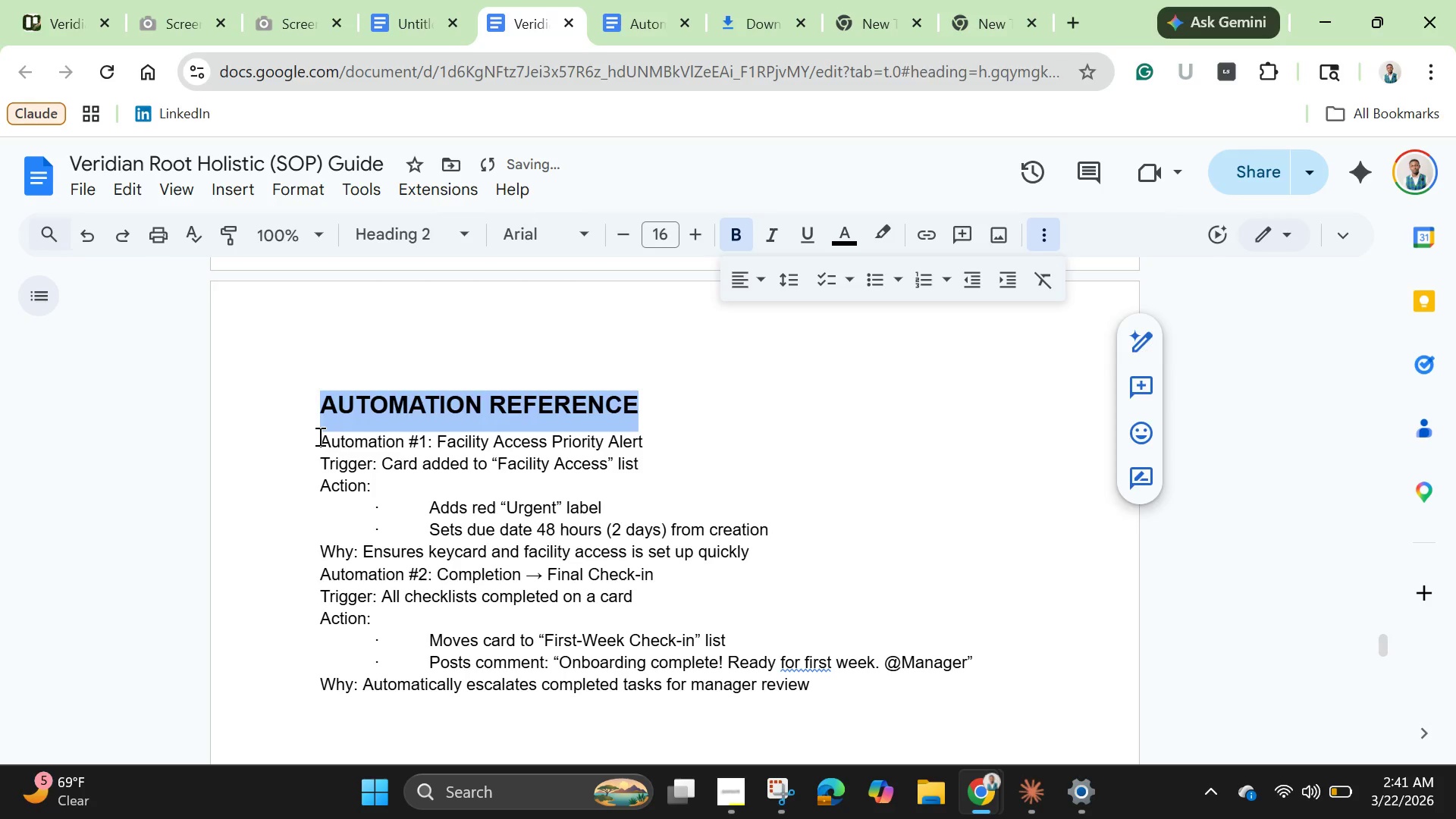 
left_click([318, 436])
 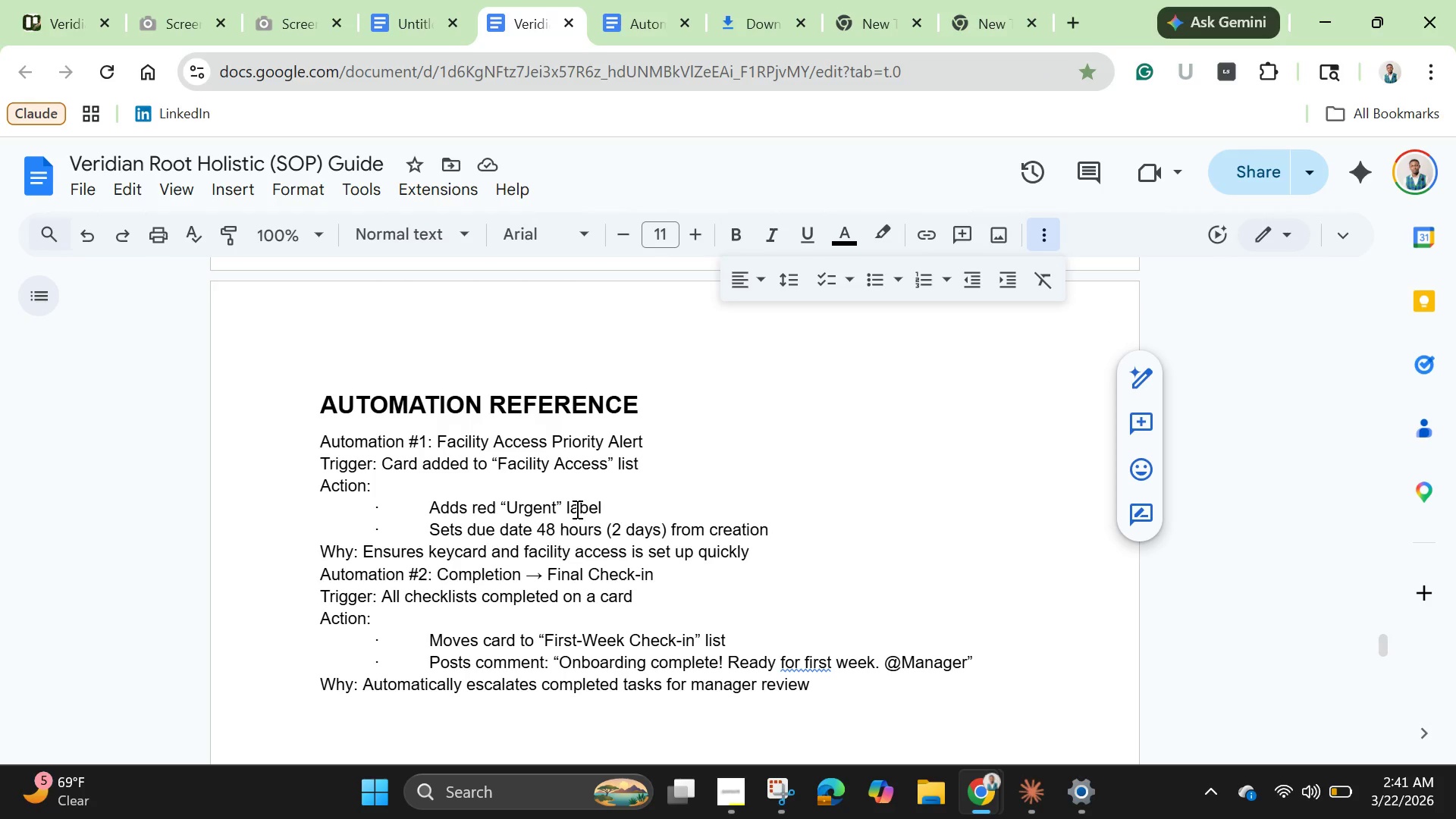 
scroll: coordinate [541, 503], scroll_direction: up, amount: 9.0
 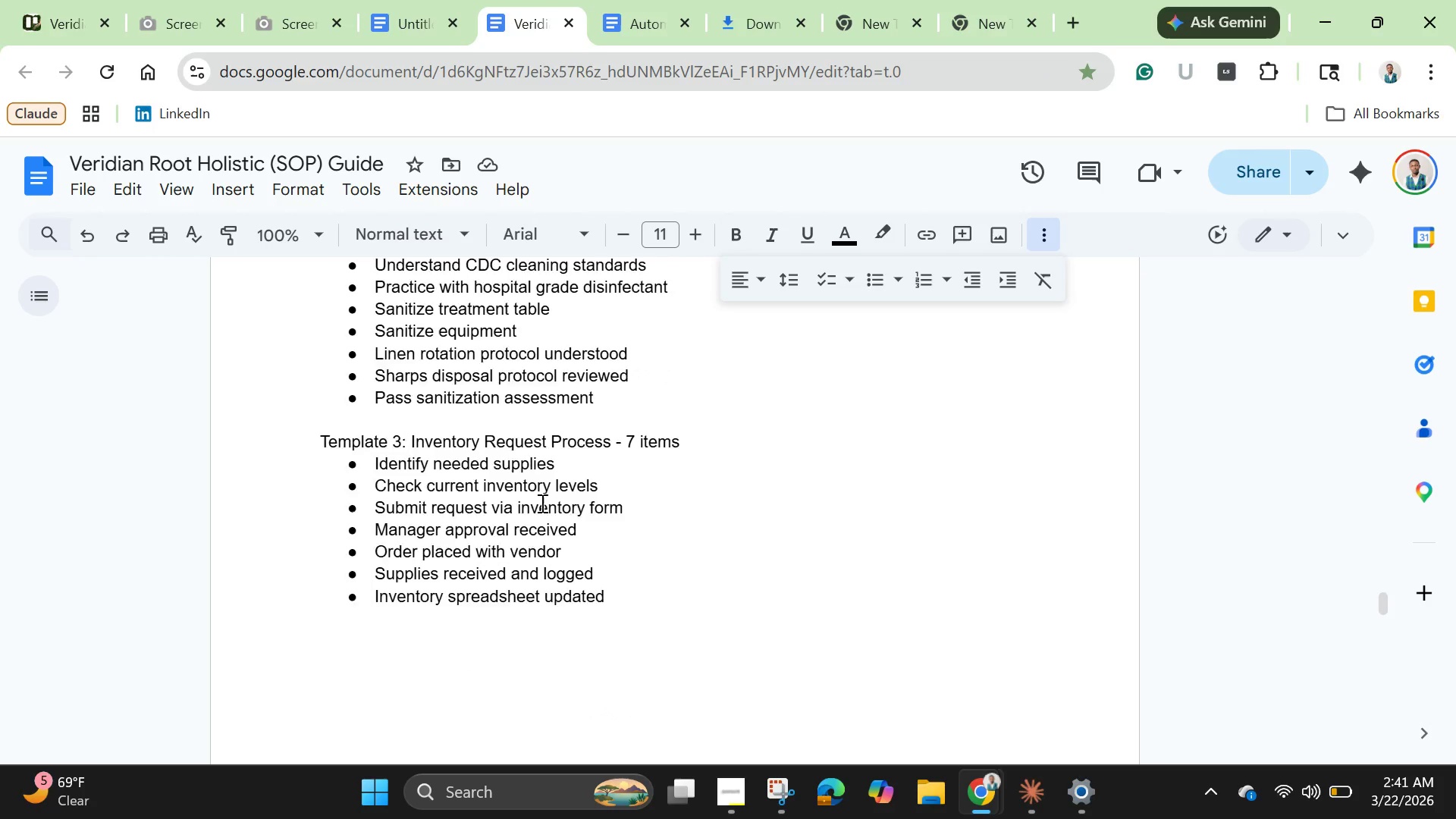 
scroll: coordinate [541, 503], scroll_direction: down, amount: 9.0
 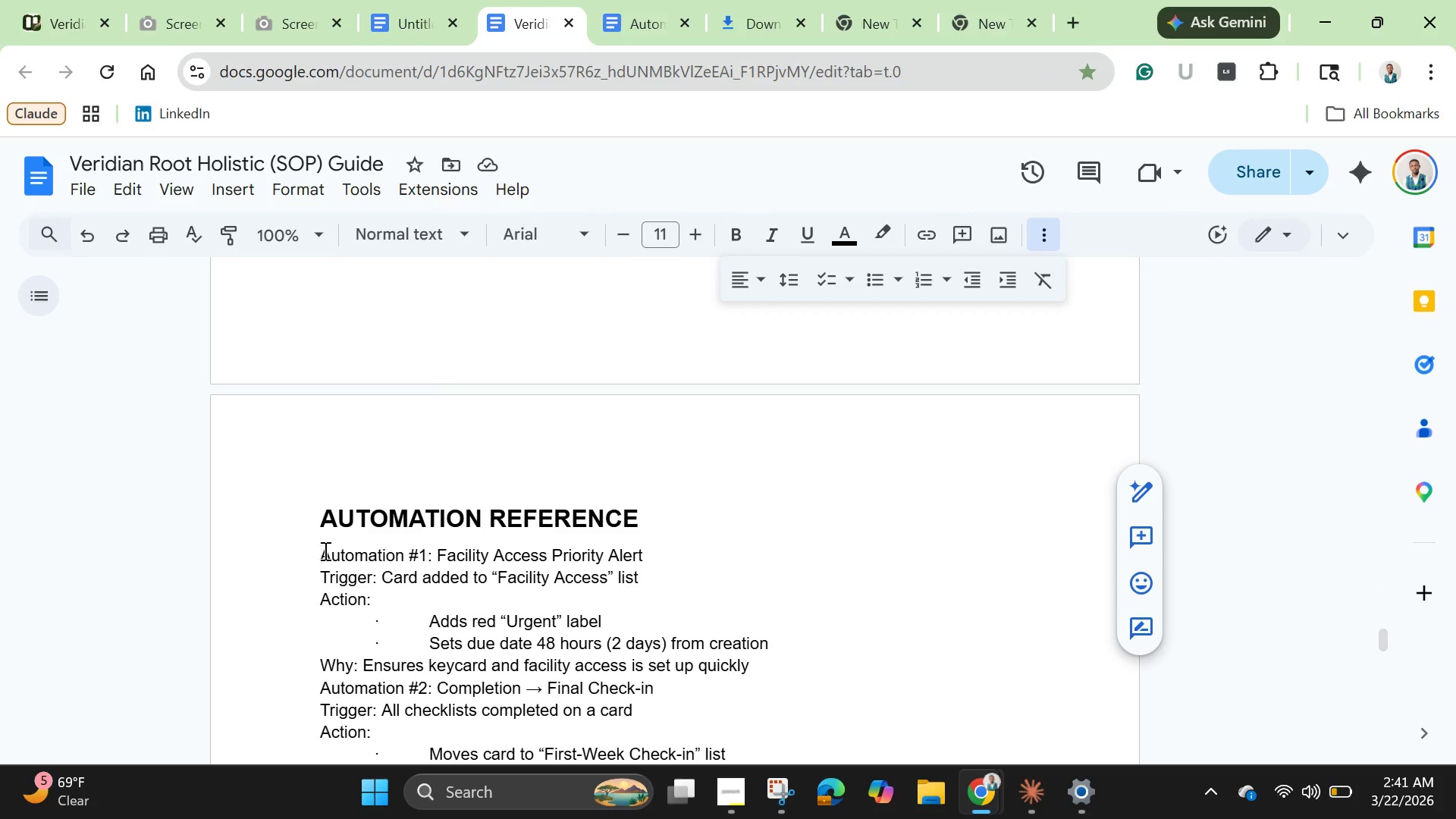 
left_click_drag(start_coordinate=[324, 551], to_coordinate=[639, 554])
 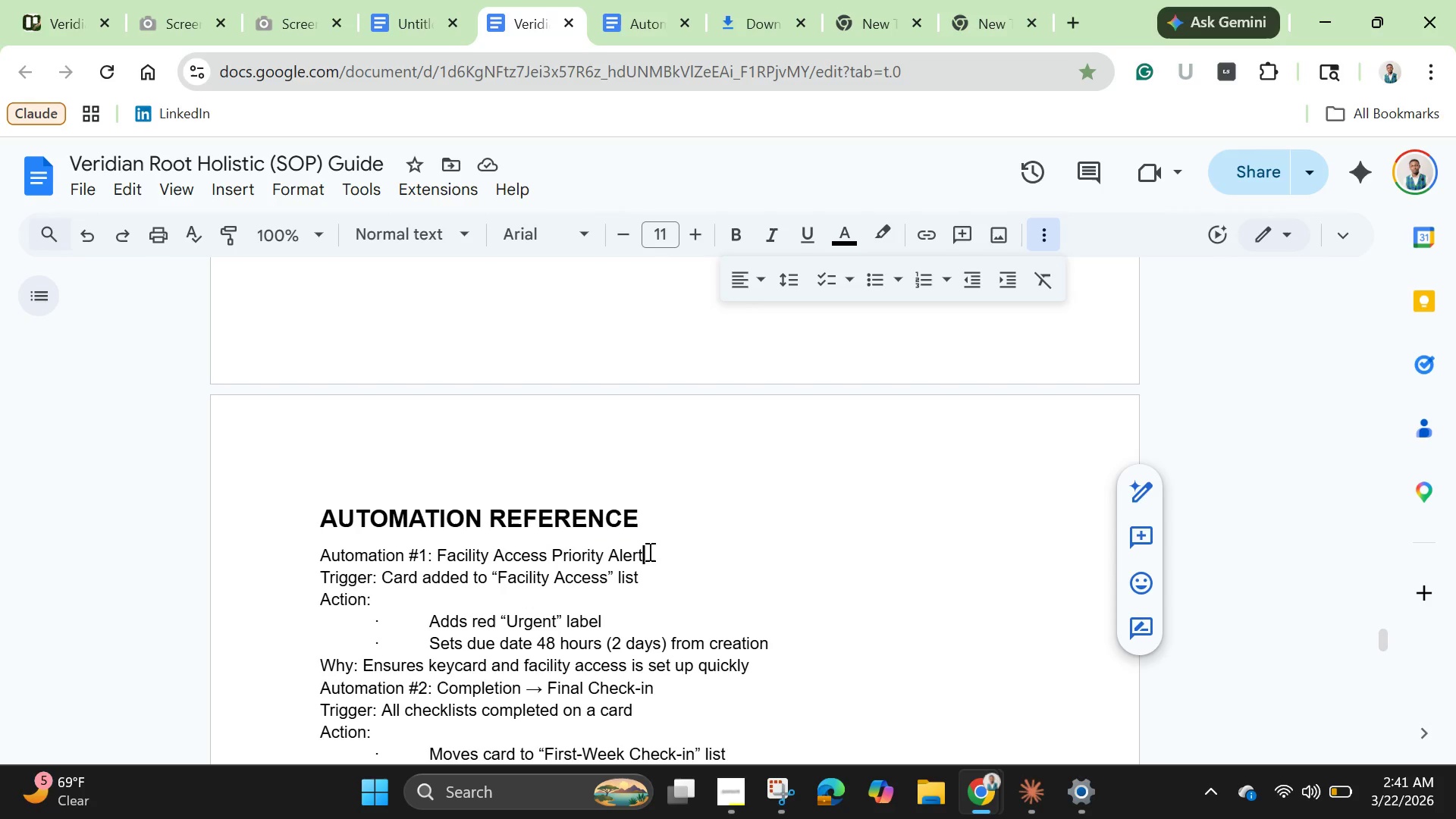 
left_click([648, 551])
 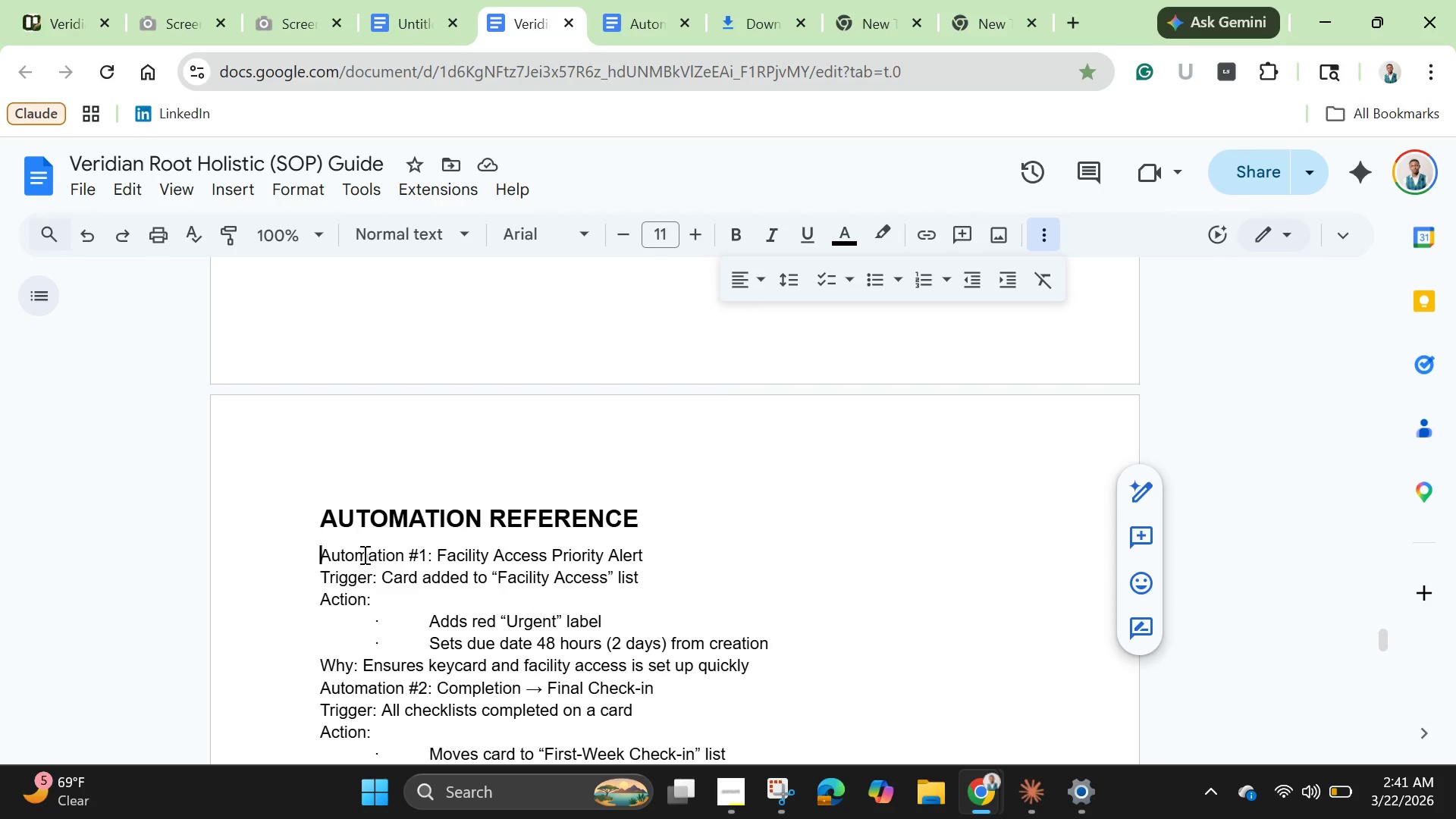 
left_click_drag(start_coordinate=[318, 554], to_coordinate=[647, 556])
 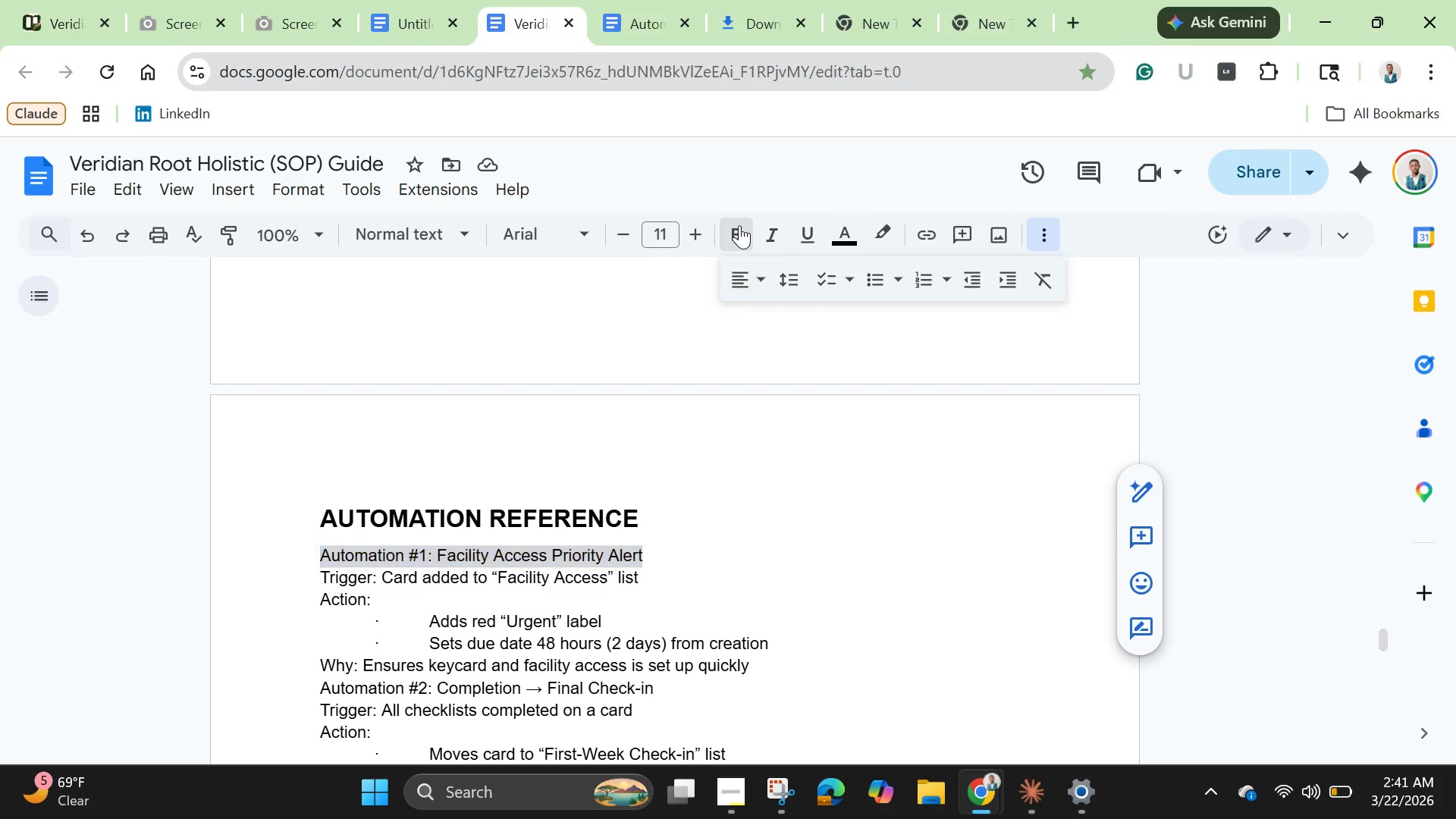 
left_click([739, 225])
 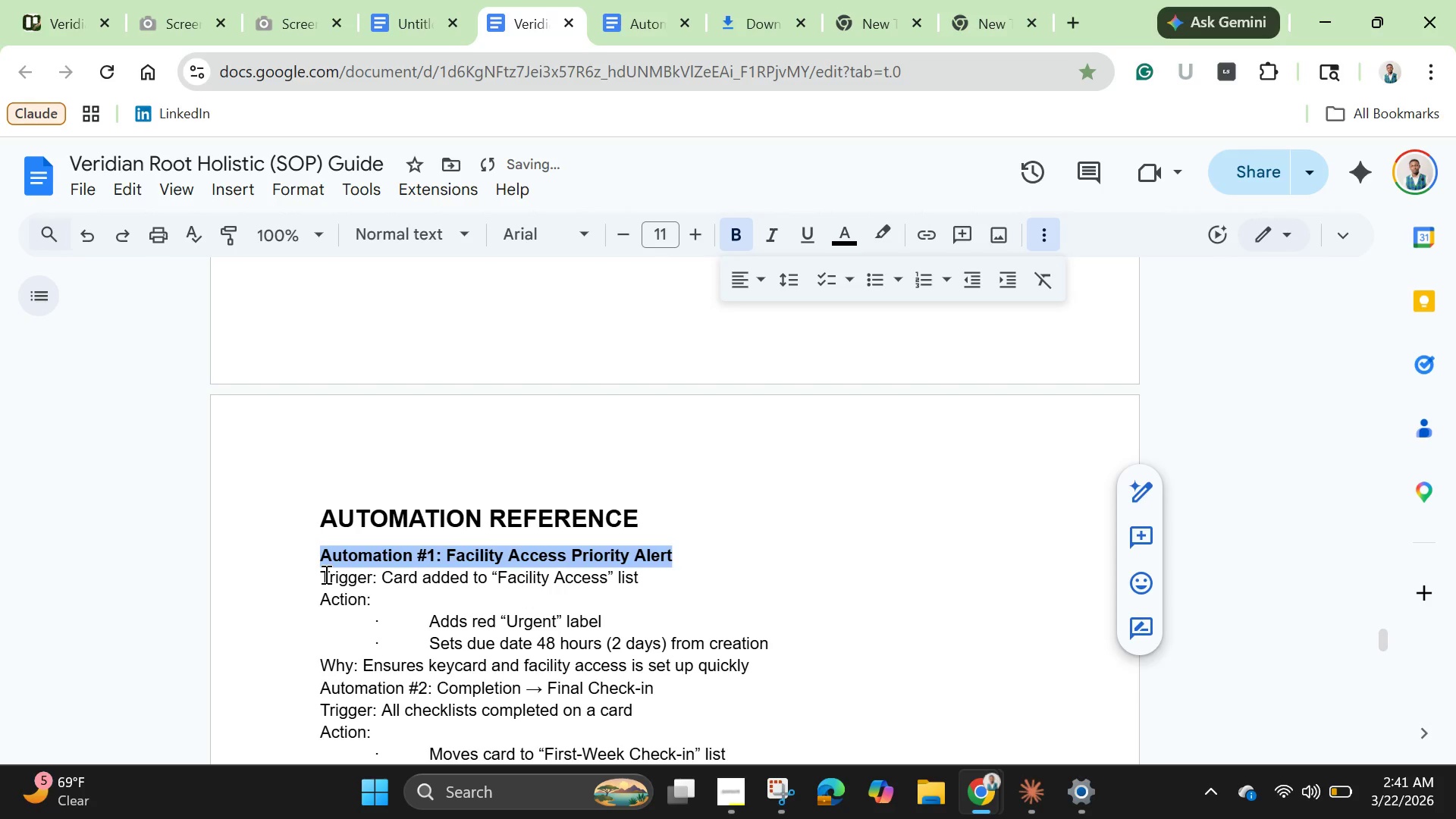 
left_click([325, 574])
 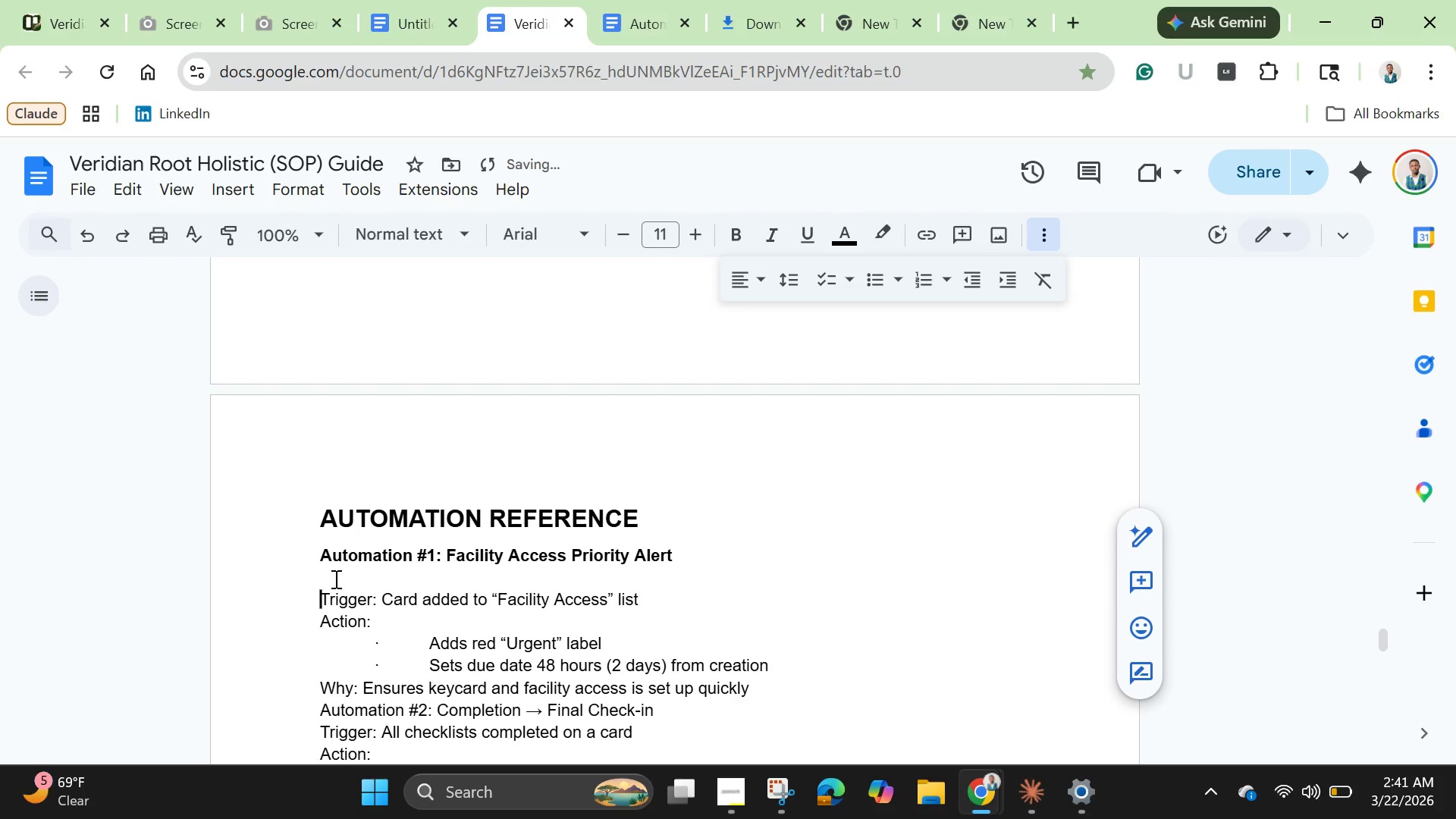 
key(Enter)
 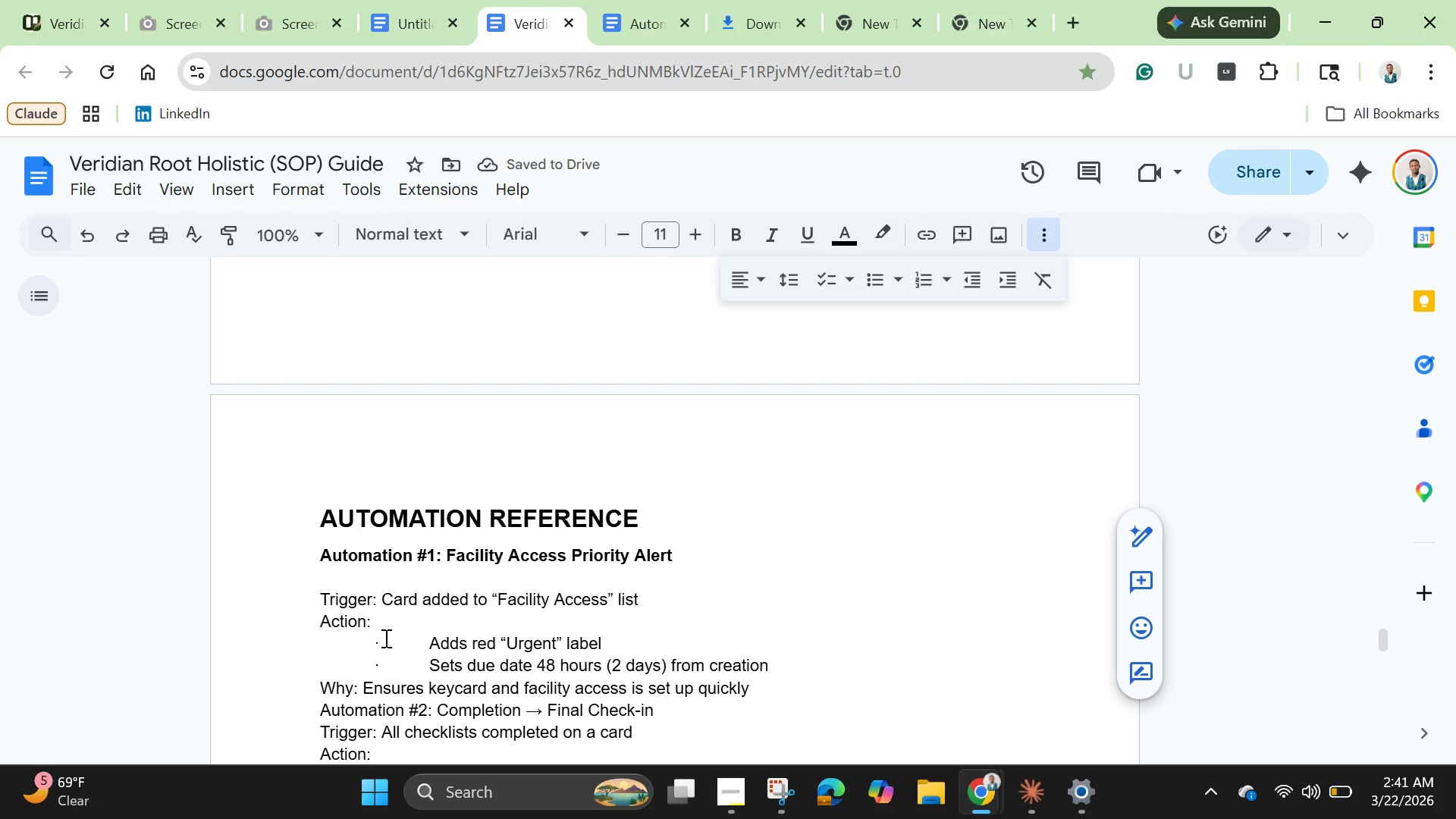 
wait(6.05)
 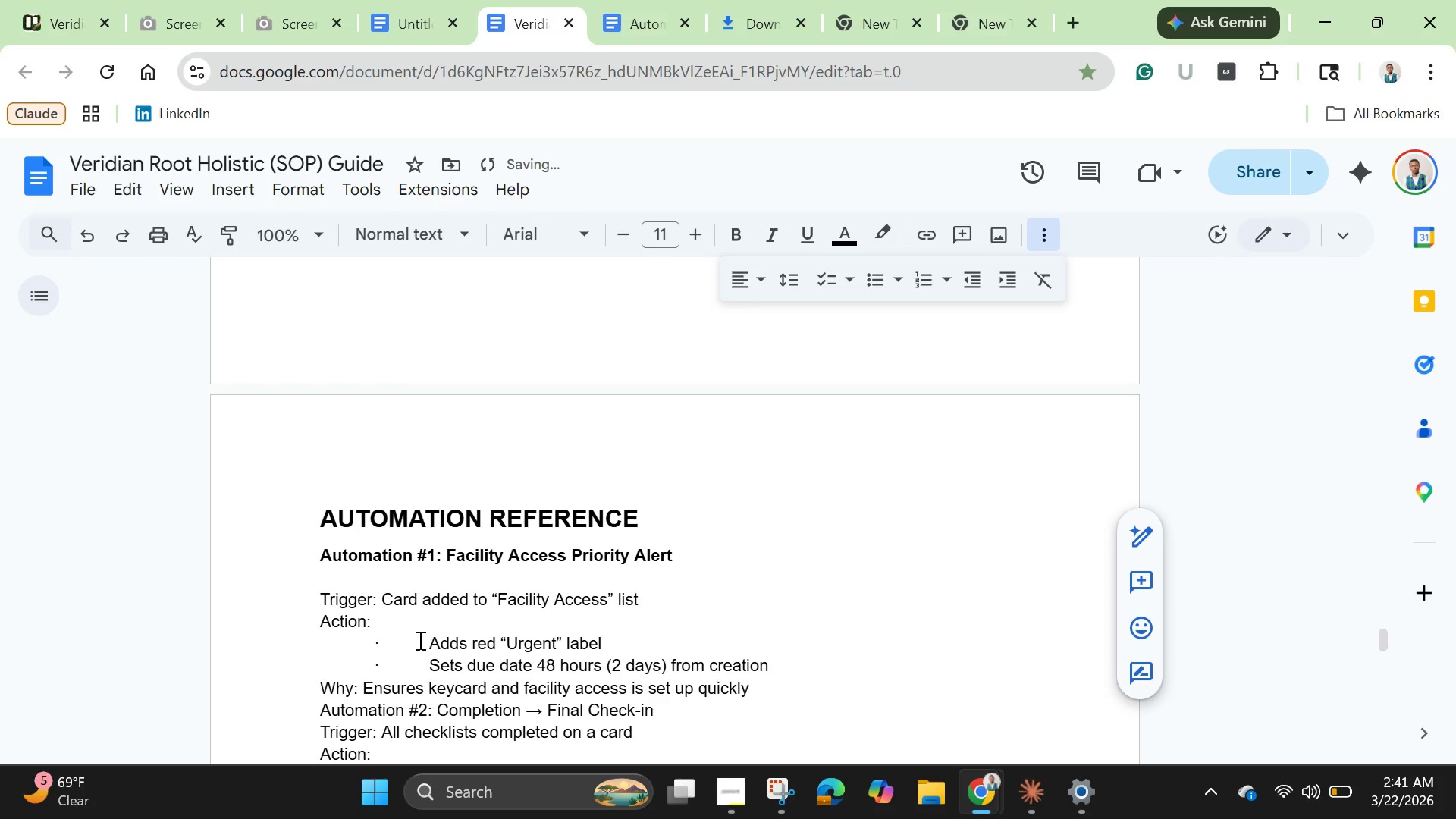 
left_click([437, 639])
 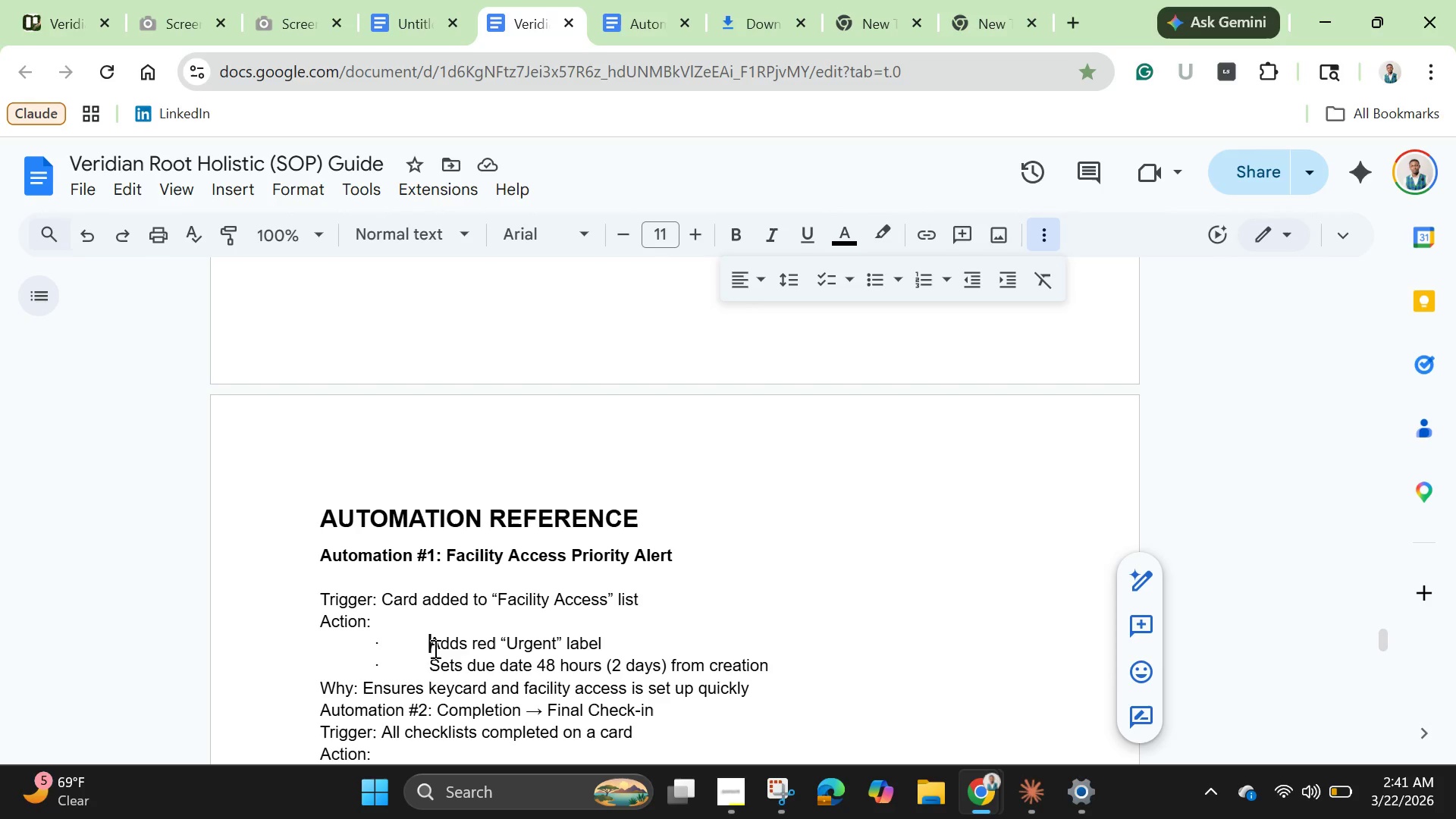 
left_click([432, 648])
 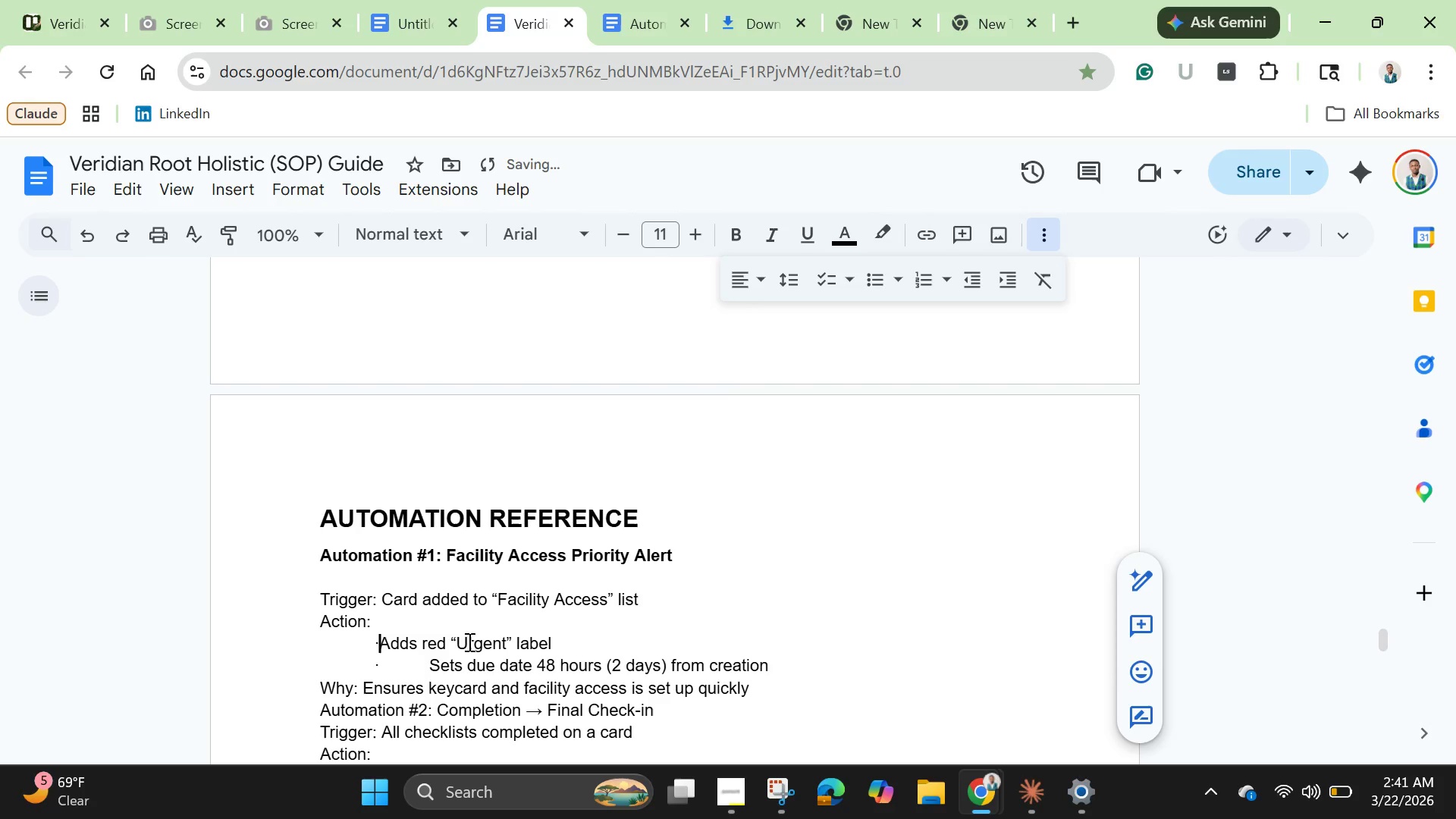 
key(Backspace)
 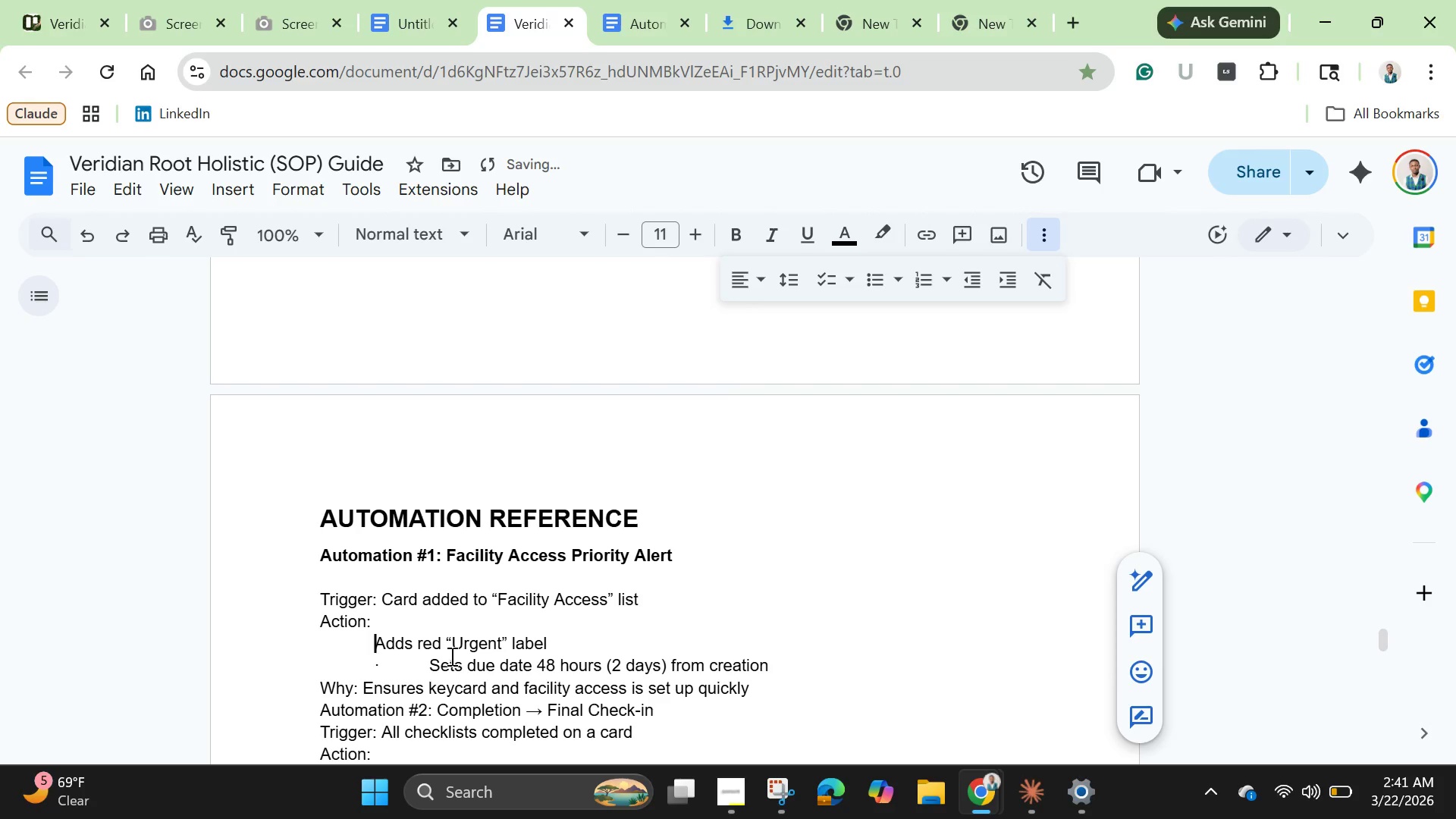 
key(Backspace)
 